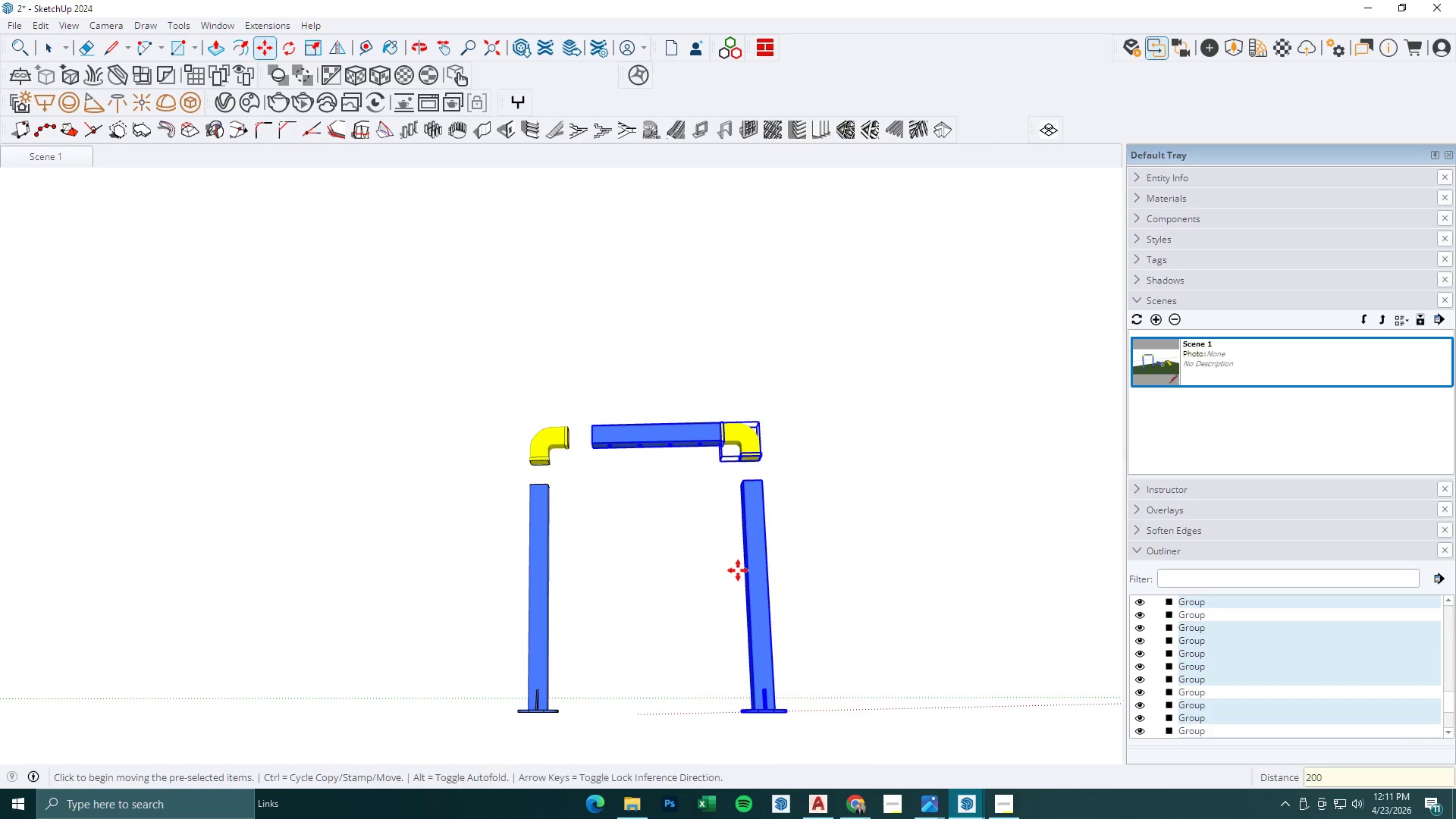 
key(Space)
 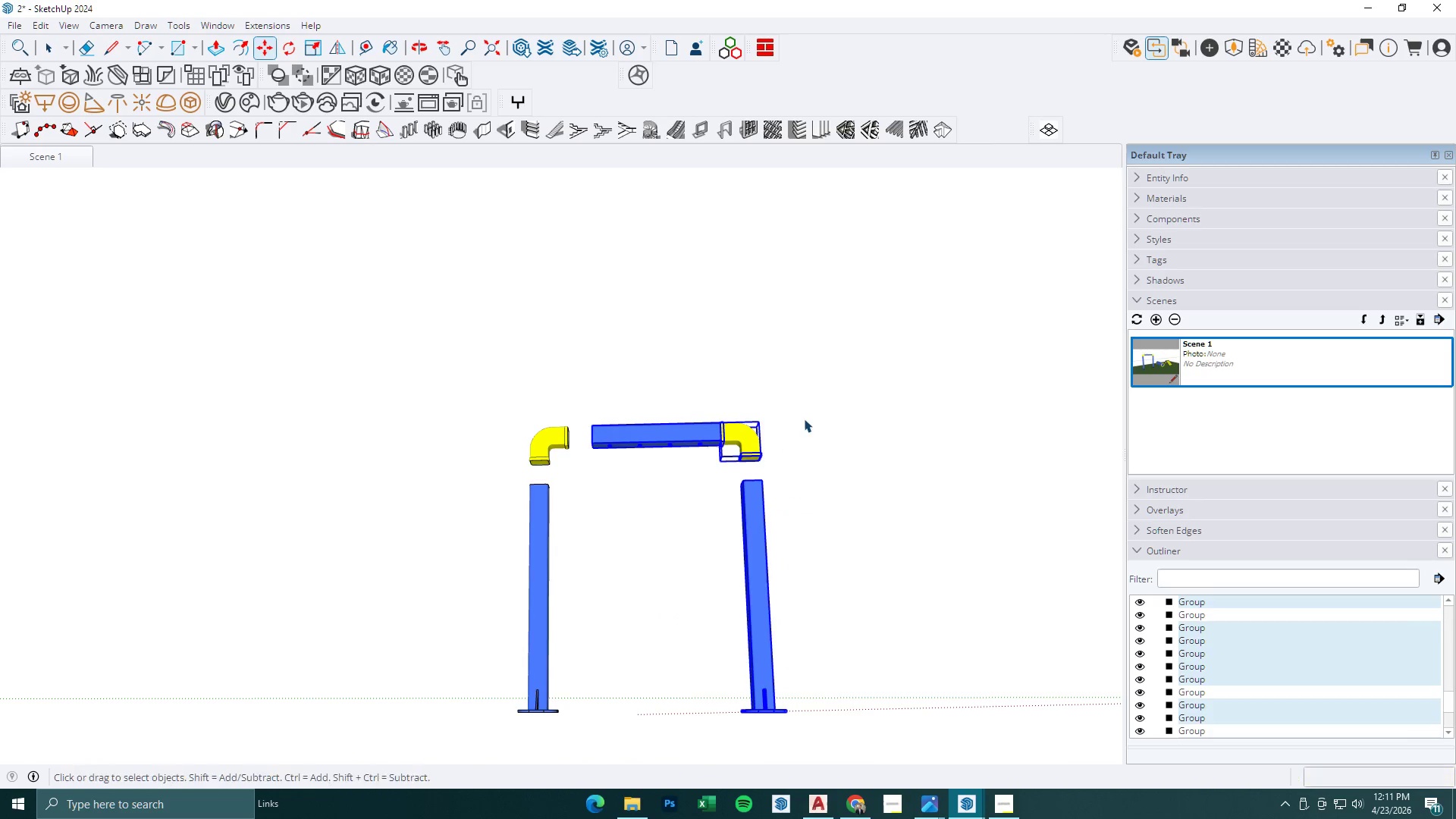 
left_click_drag(start_coordinate=[804, 414], to_coordinate=[745, 733])
 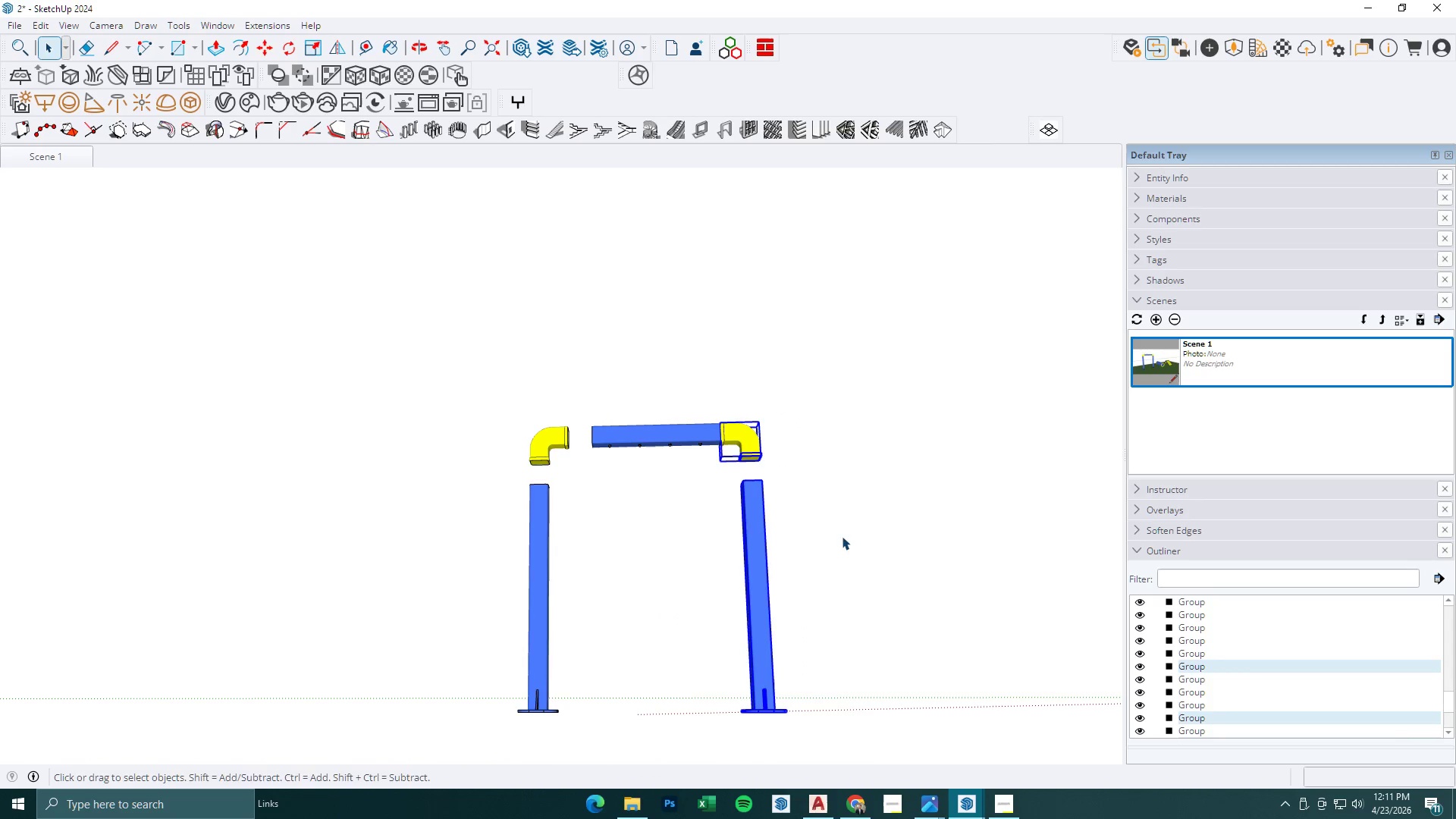 
key(M)
 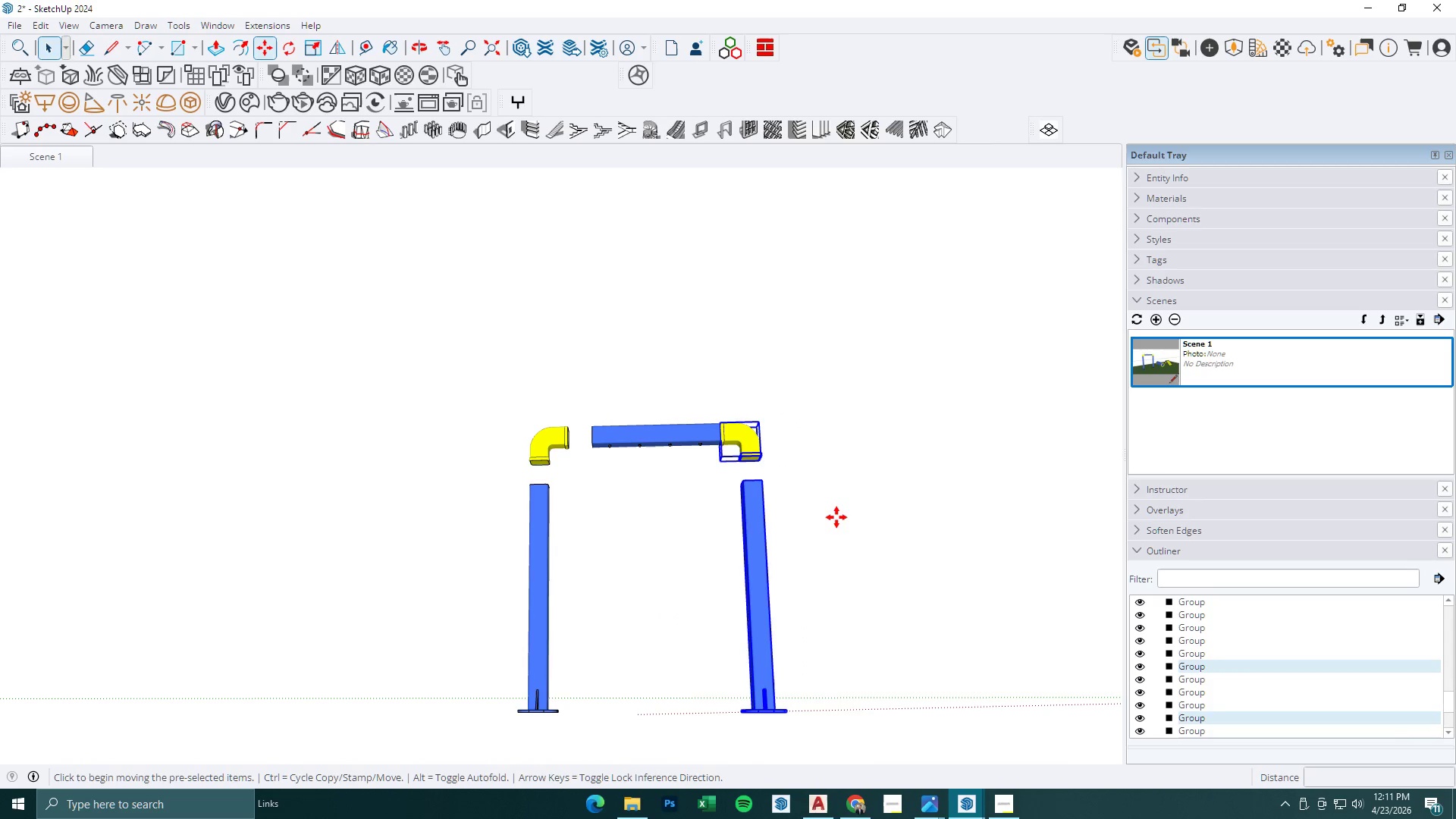 
left_click([836, 517])
 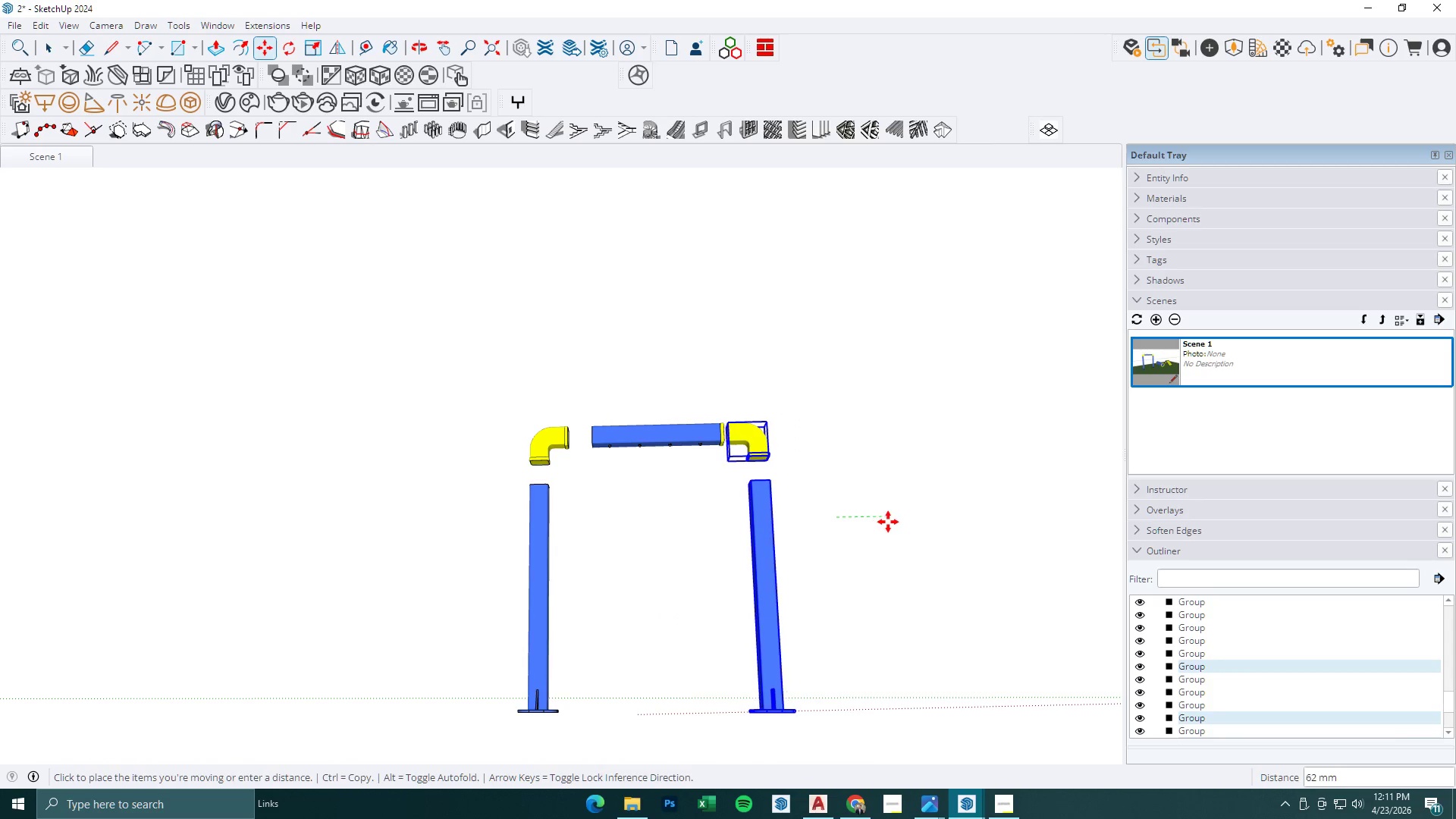 
key(Space)
 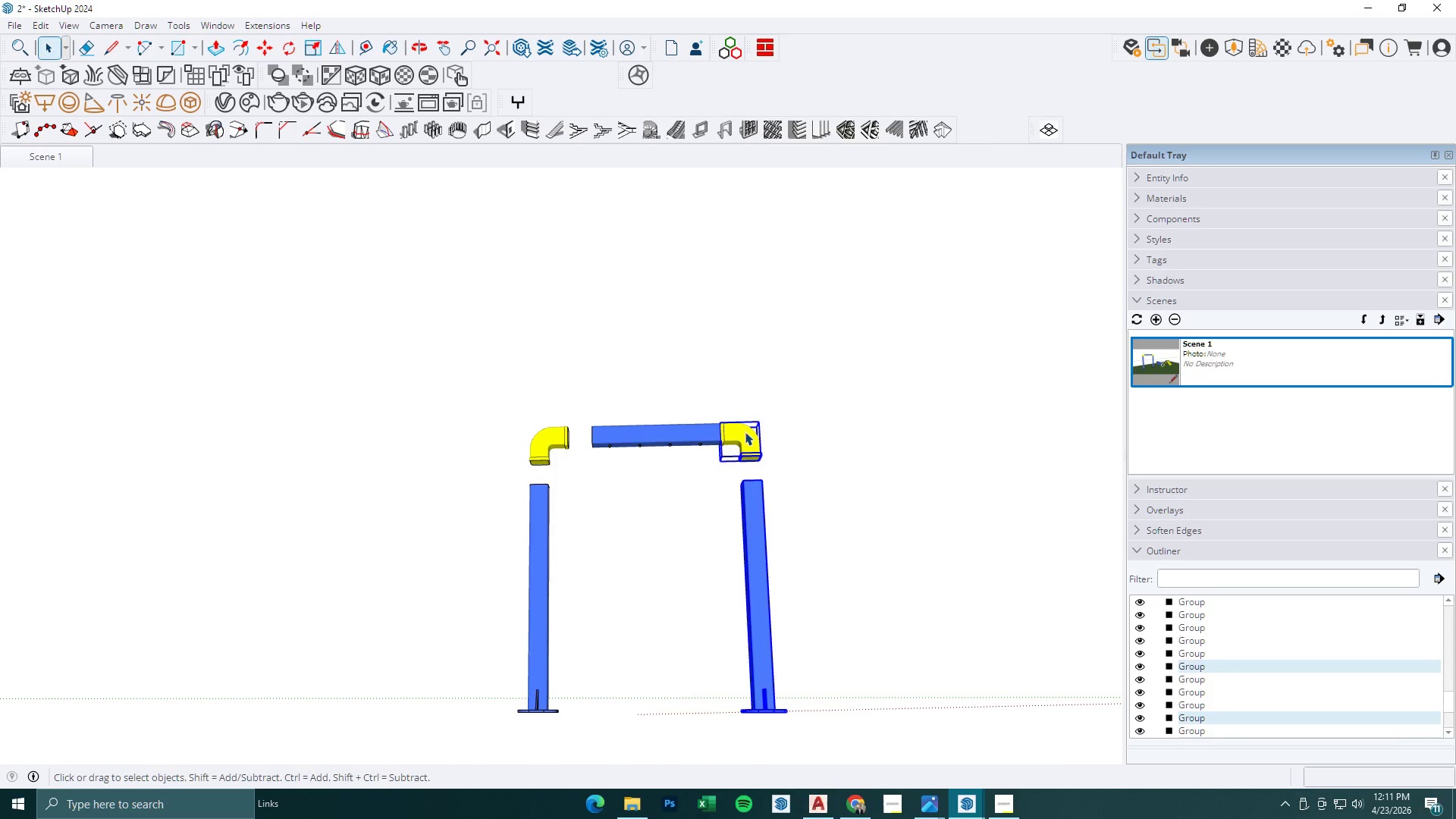 
hold_key(key=ControlLeft, duration=0.7)
left_click([721, 433])
 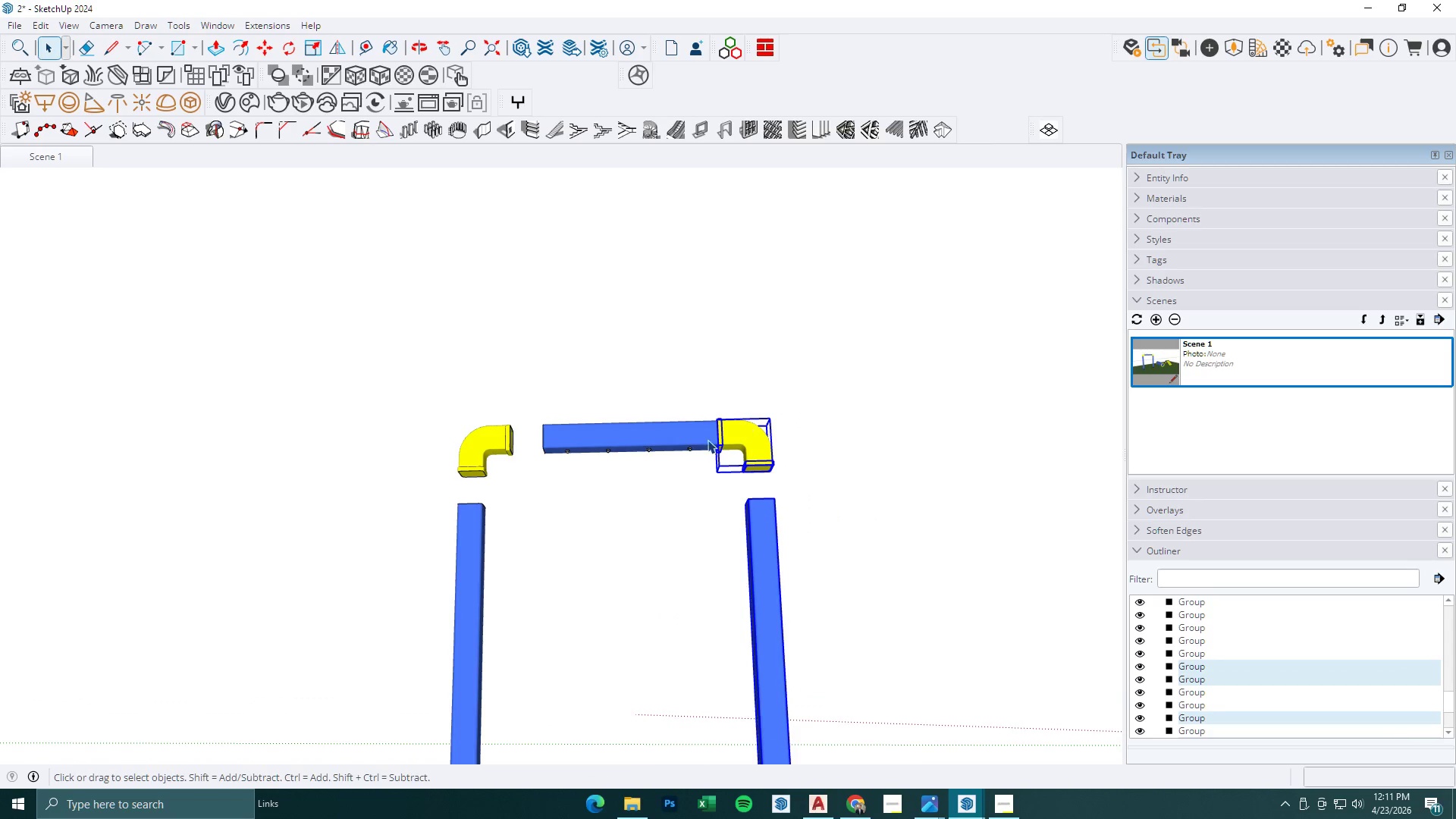 
scroll: coordinate [723, 431], scroll_direction: up, amount: 3.0
 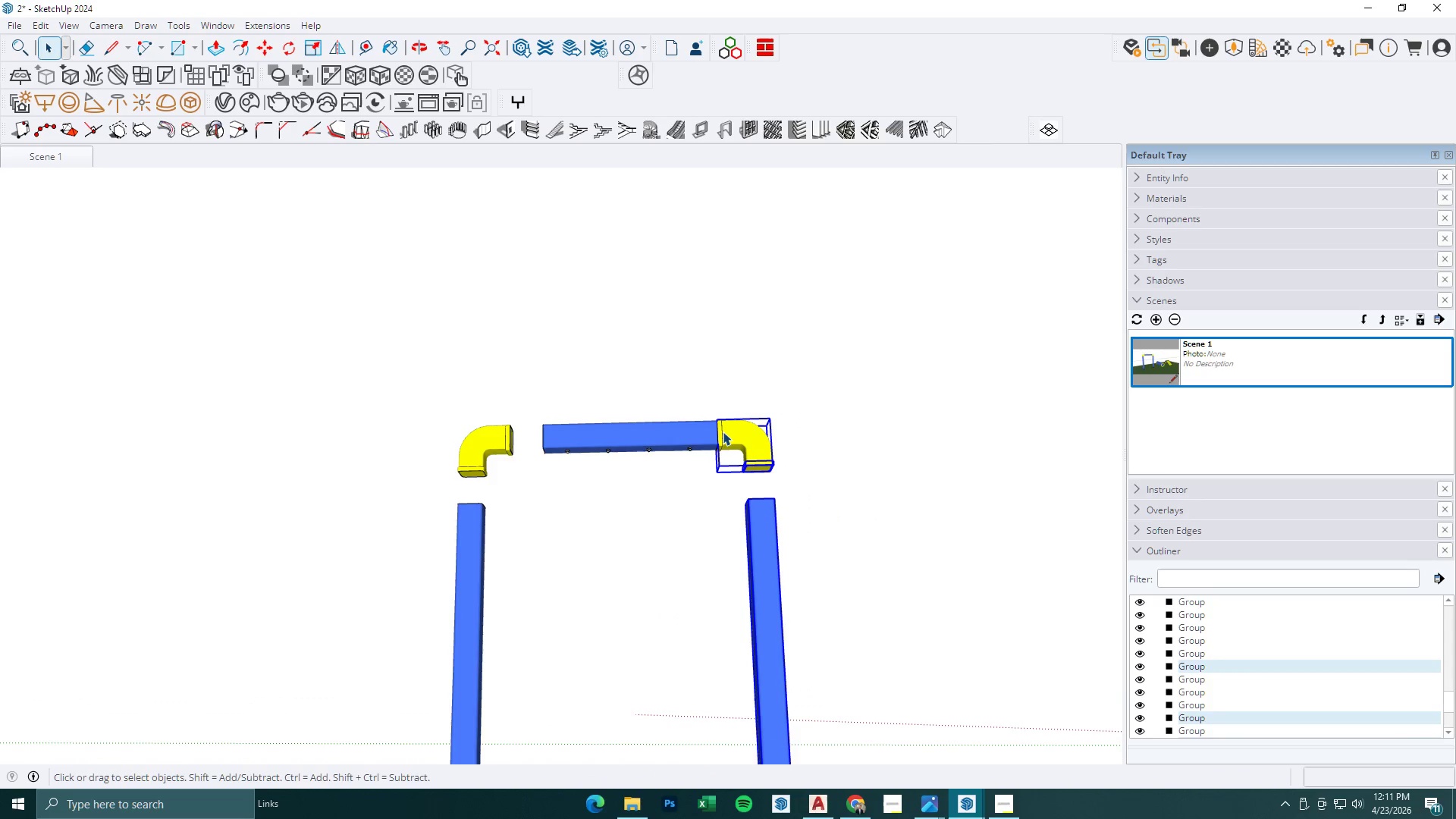 
key(M)
 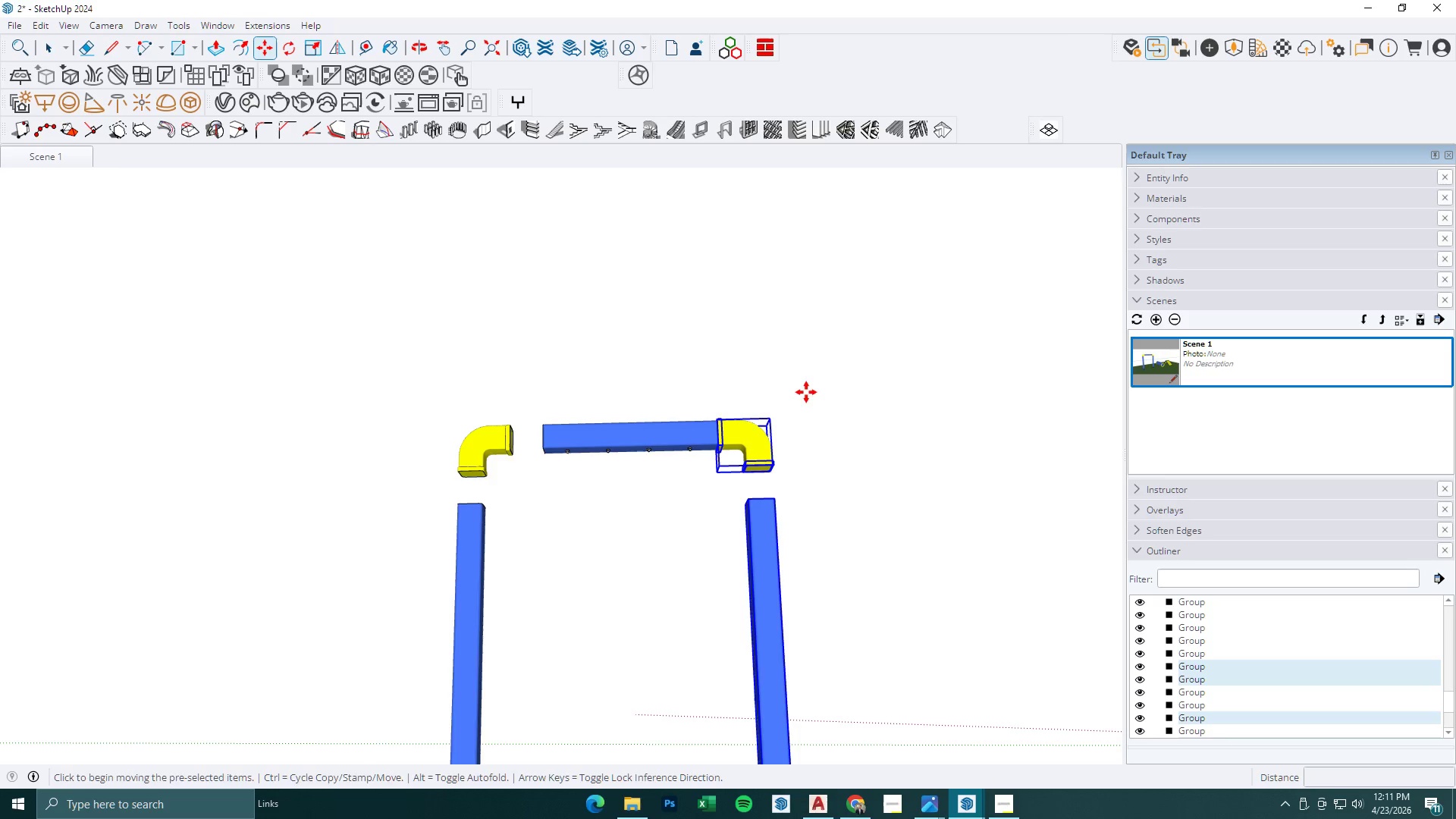 
left_click_drag(start_coordinate=[807, 391], to_coordinate=[812, 391])
 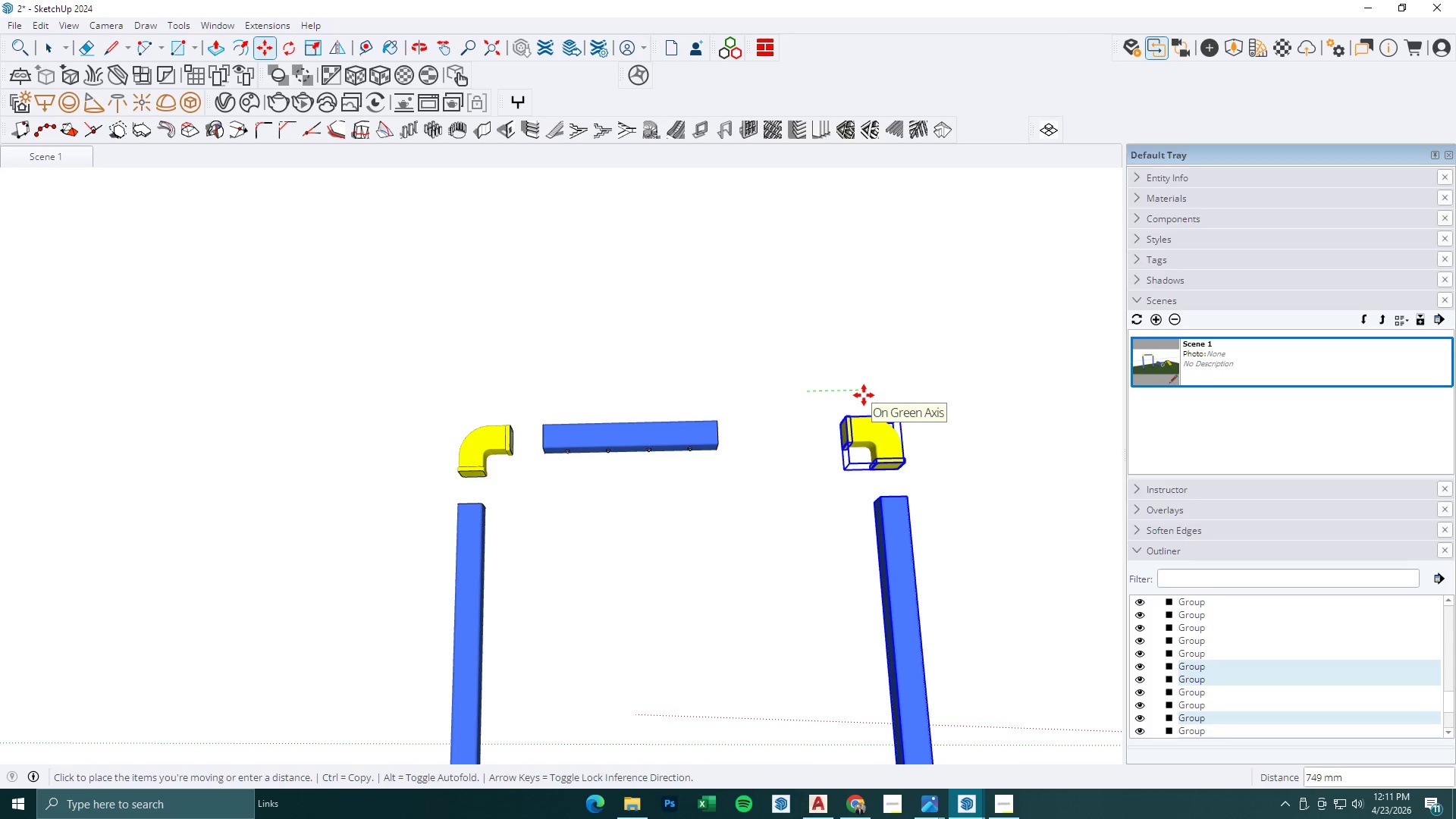 
key(Numpad2)
 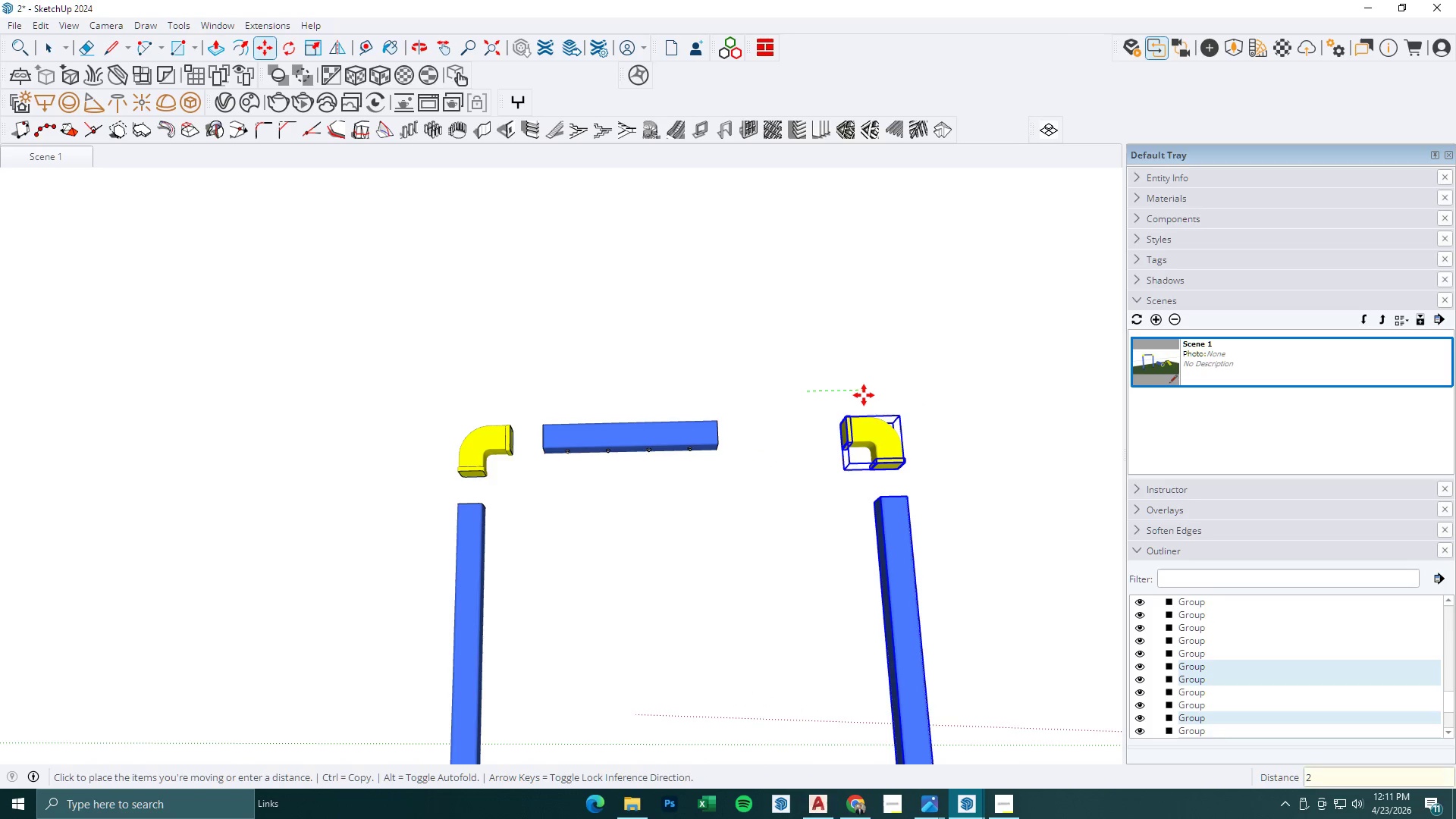 
key(Numpad0)
 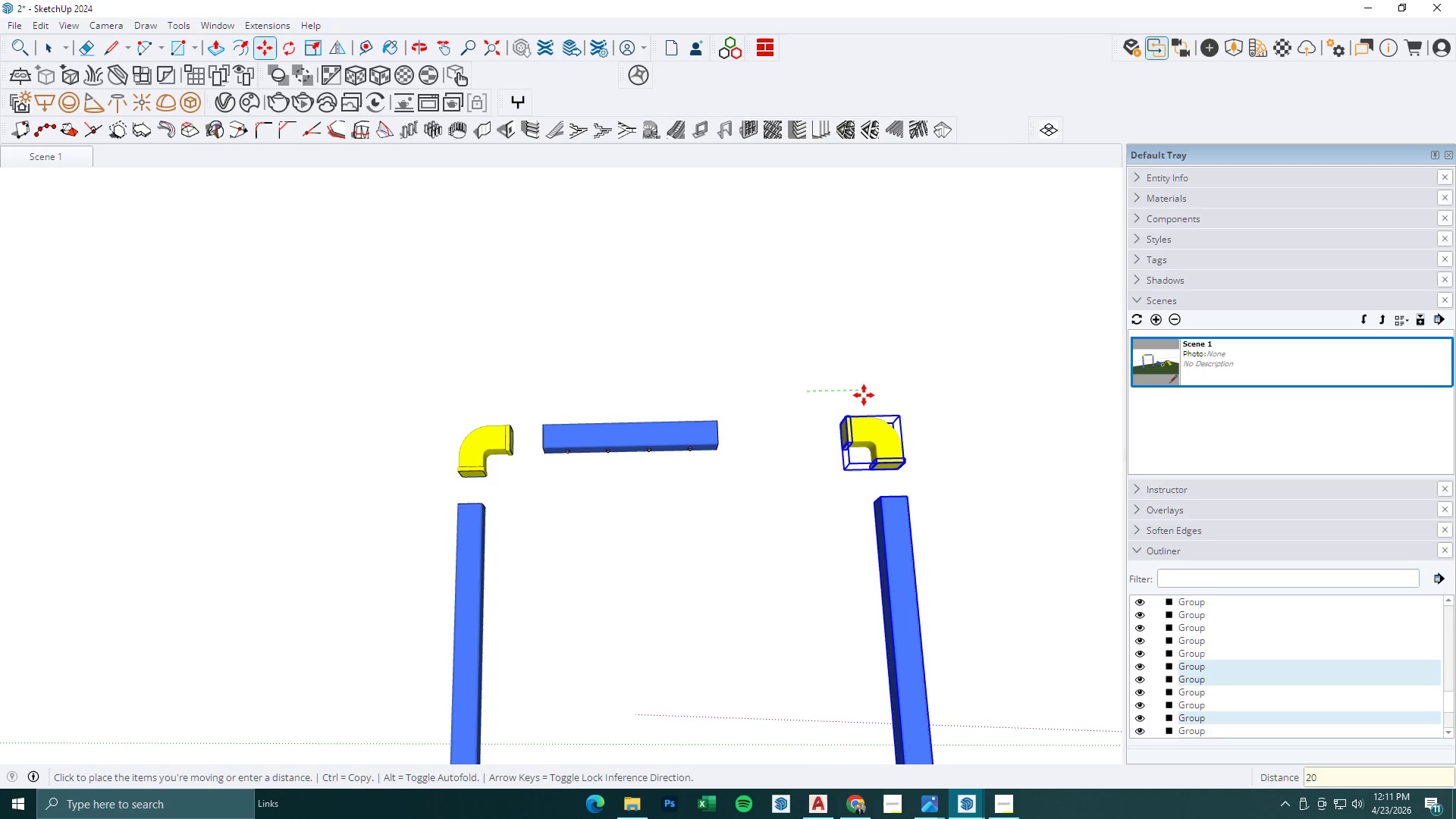 
key(Numpad0)
 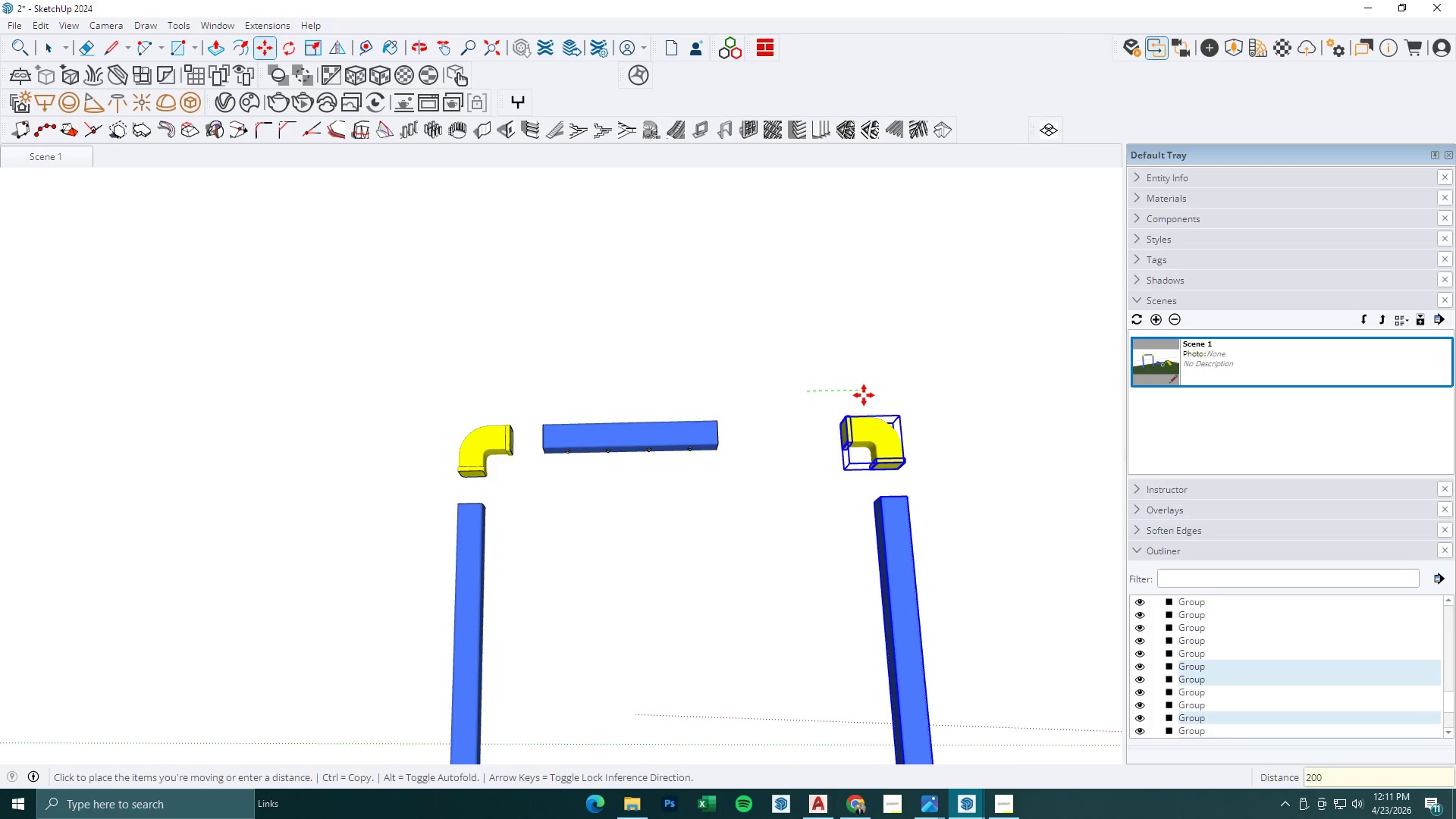 
key(NumpadEnter)
 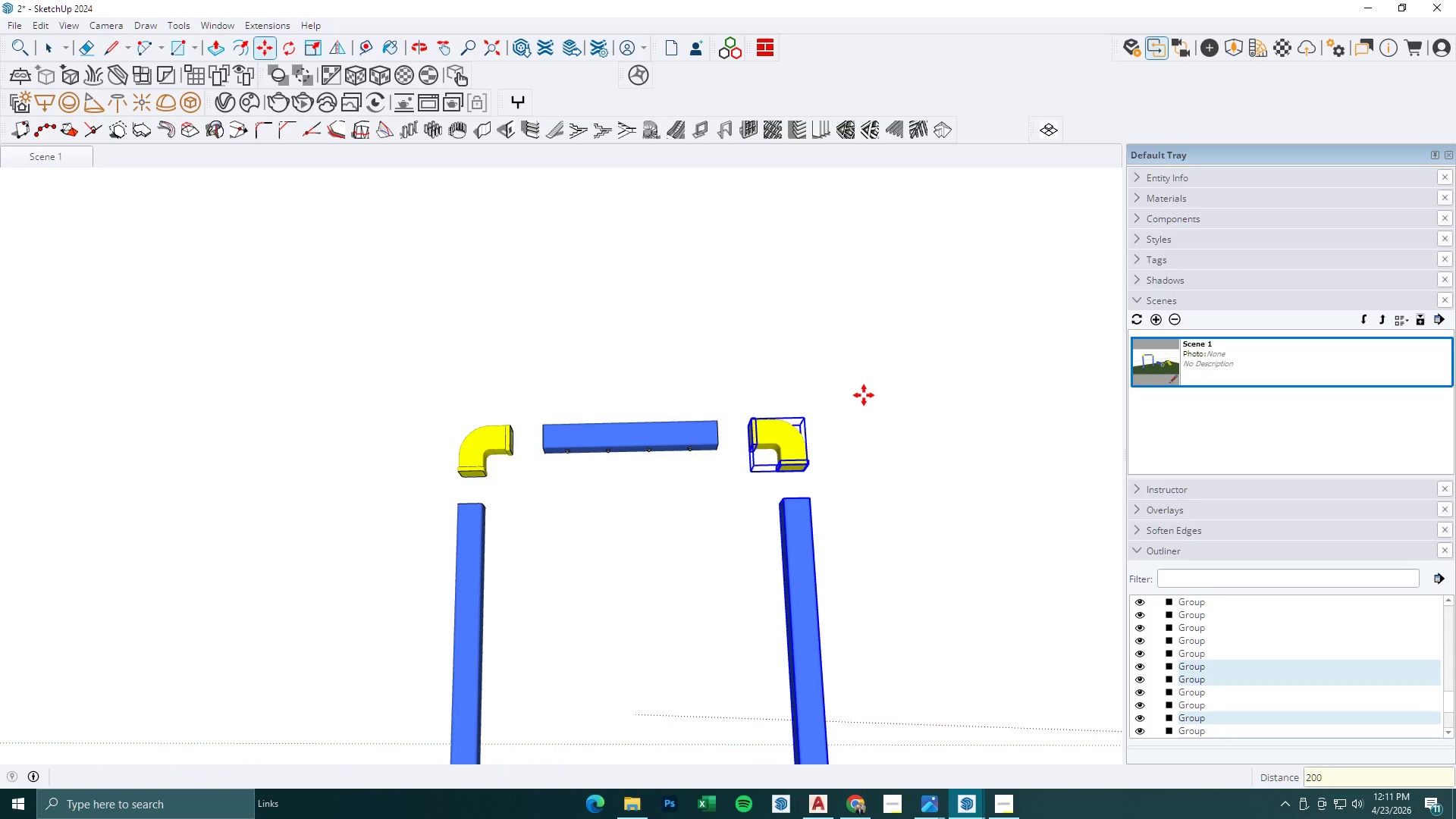 
scroll: coordinate [803, 392], scroll_direction: down, amount: 4.0
 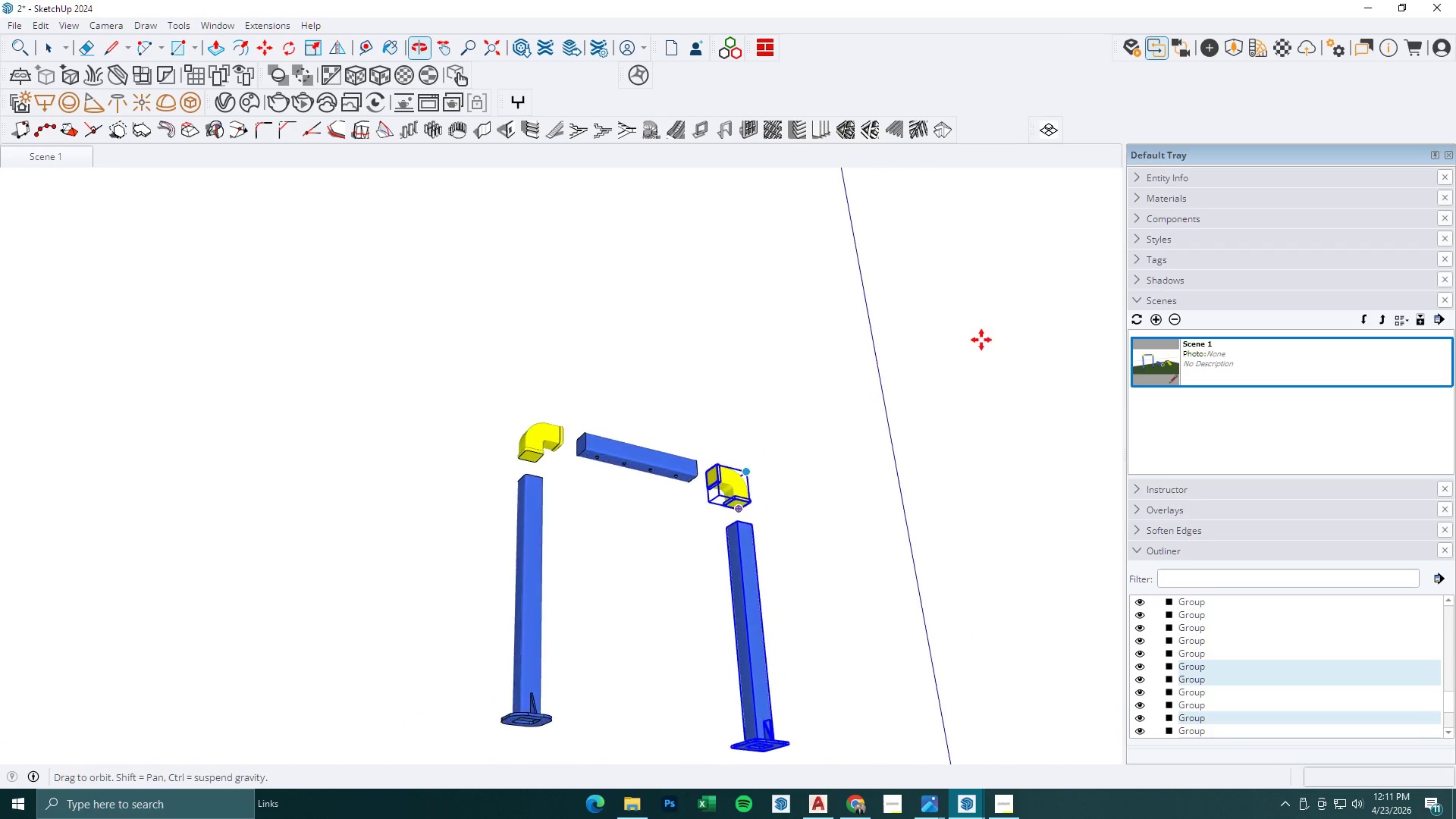 
key(Space)
 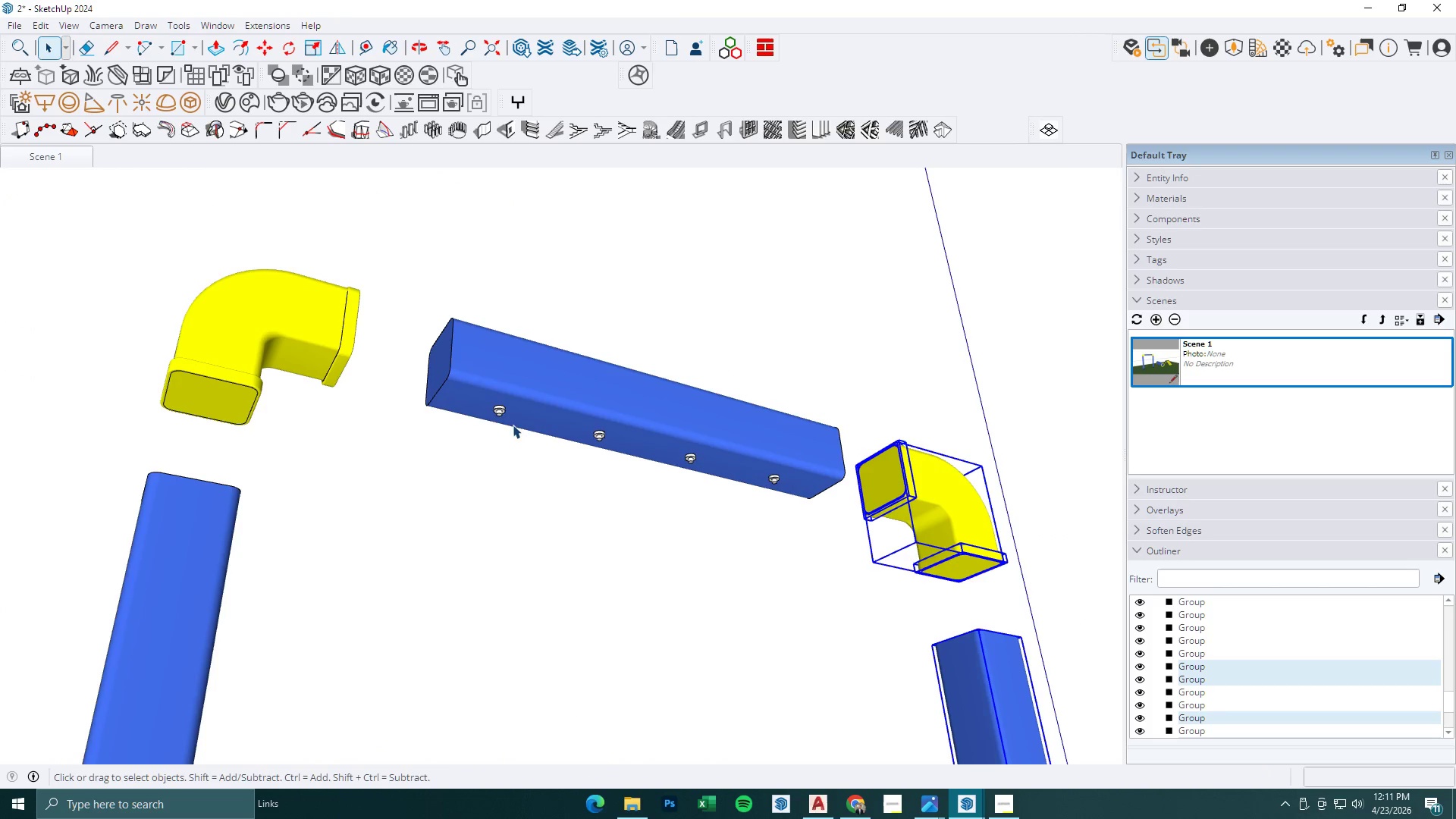 
left_click([500, 410])
 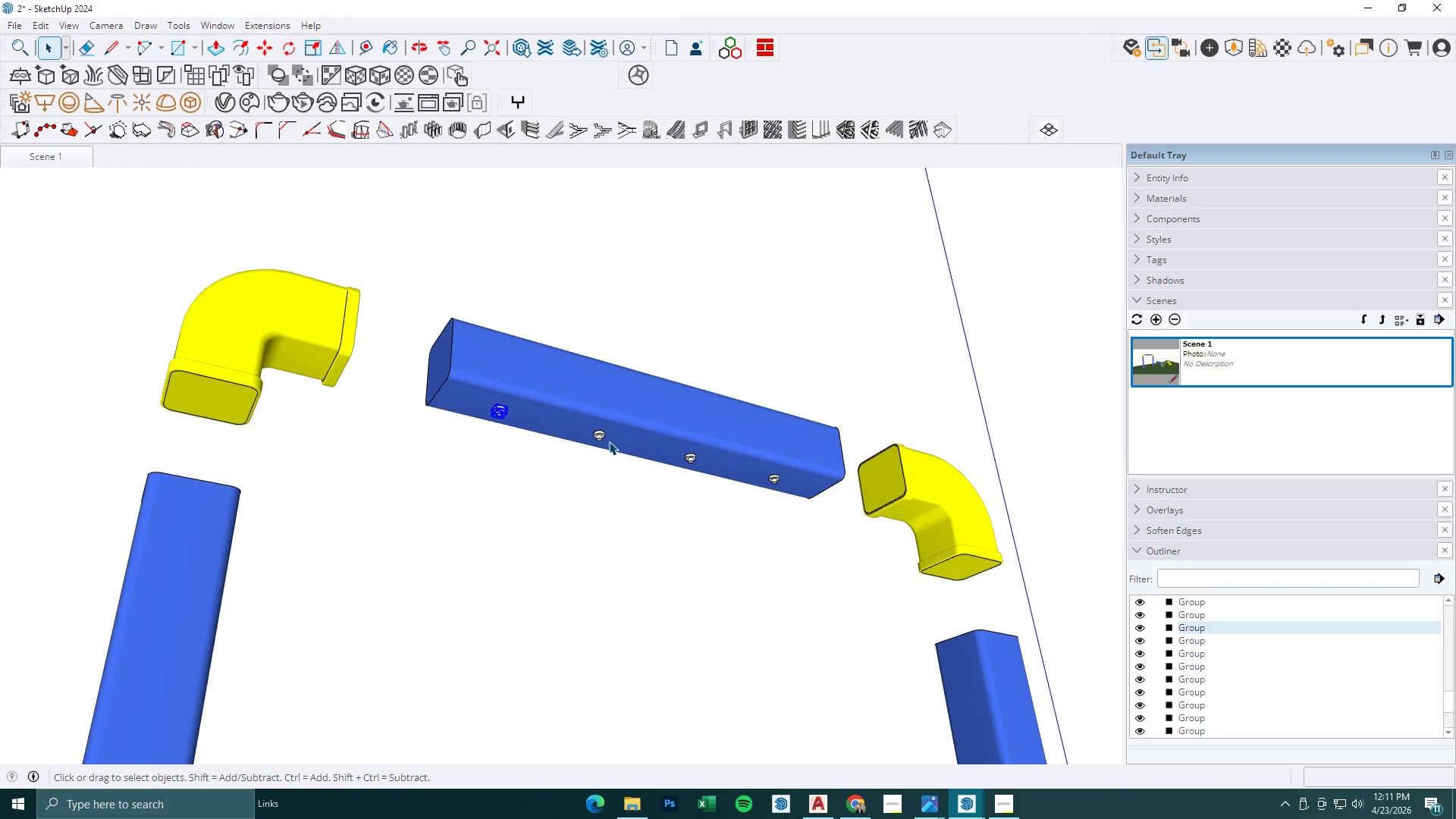 
scroll: coordinate [513, 426], scroll_direction: up, amount: 10.0
 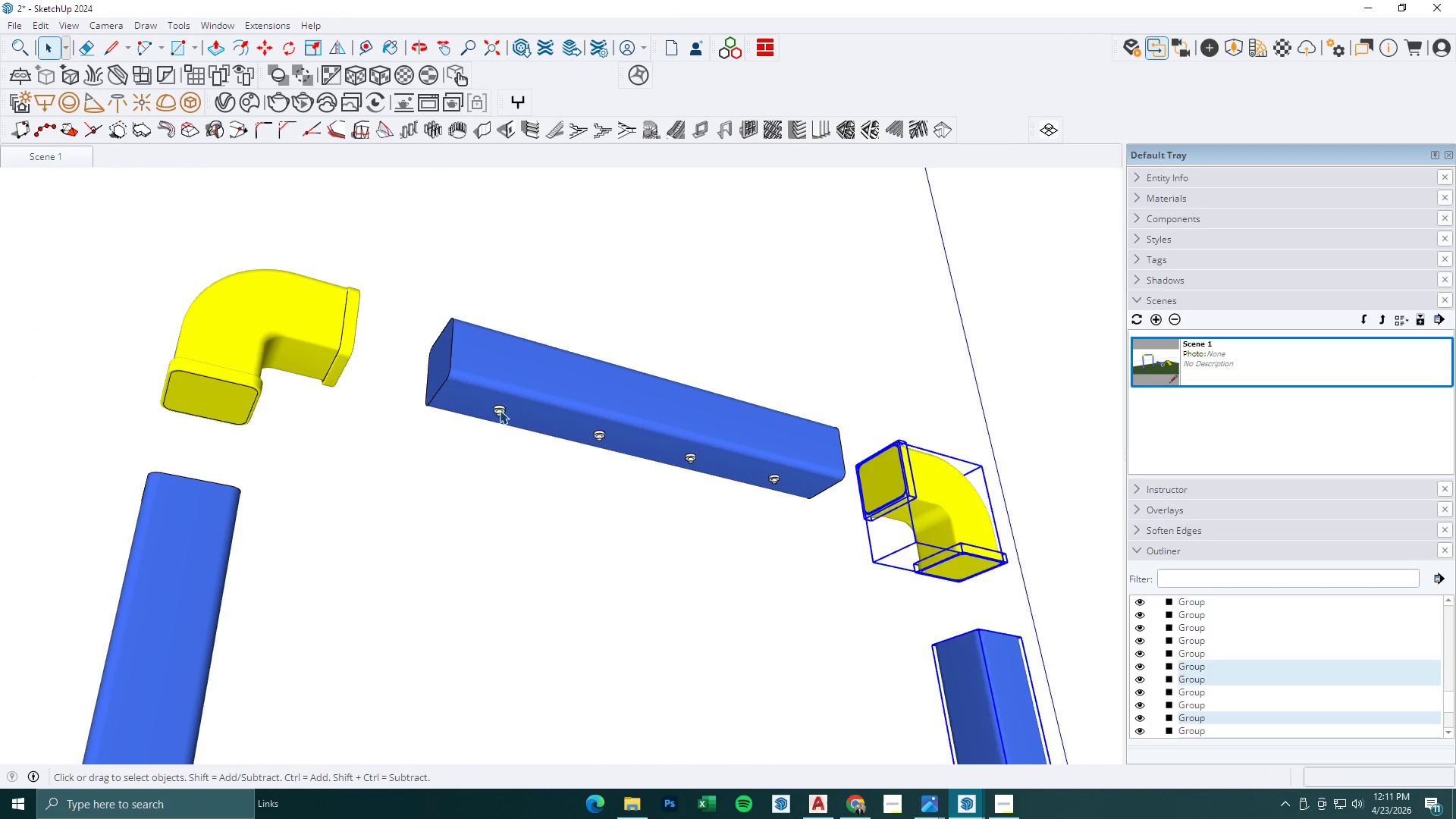 
hold_key(key=ControlLeft, duration=1.53)
left_click([602, 435])
 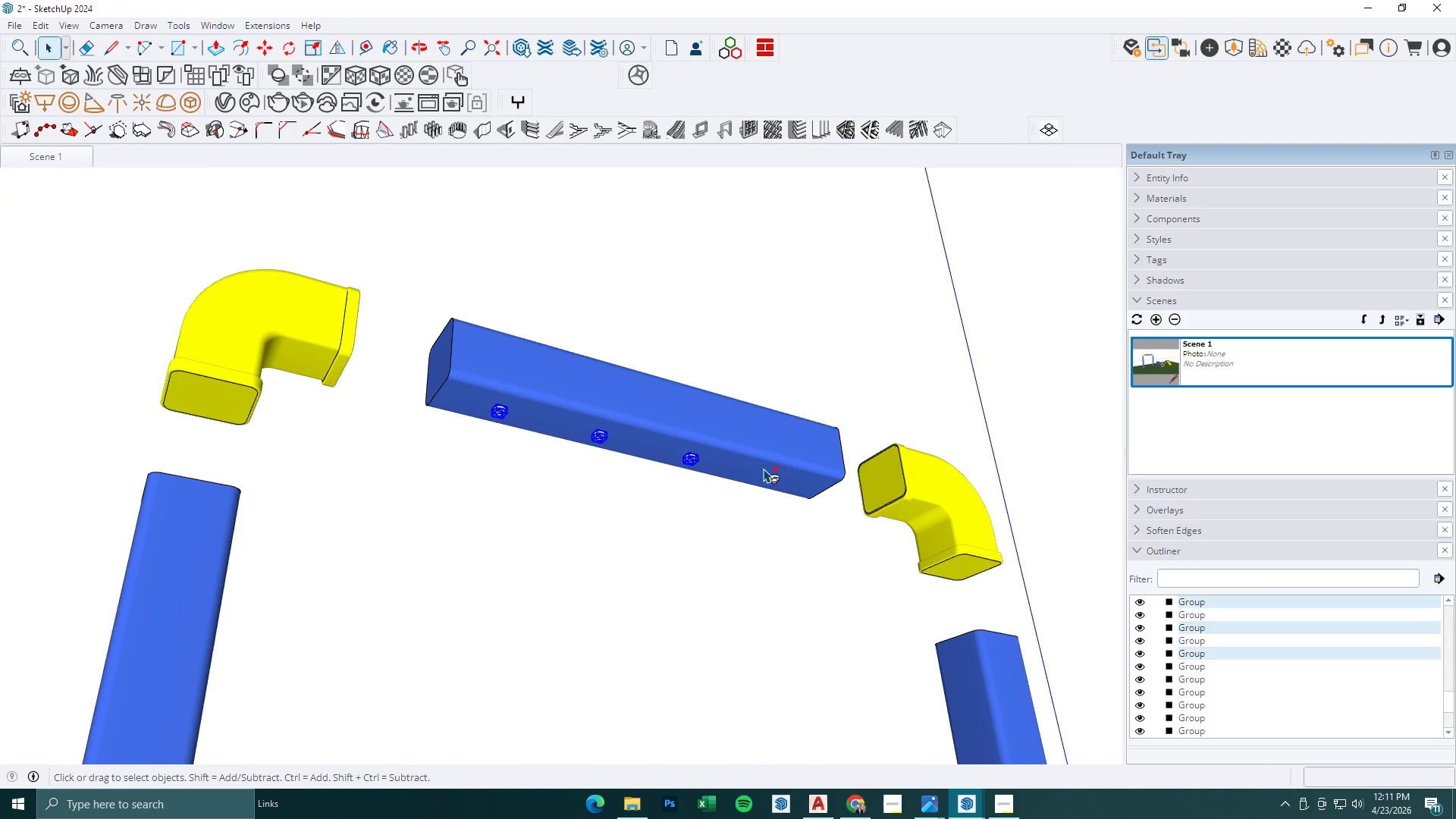 
left_click([775, 478])
 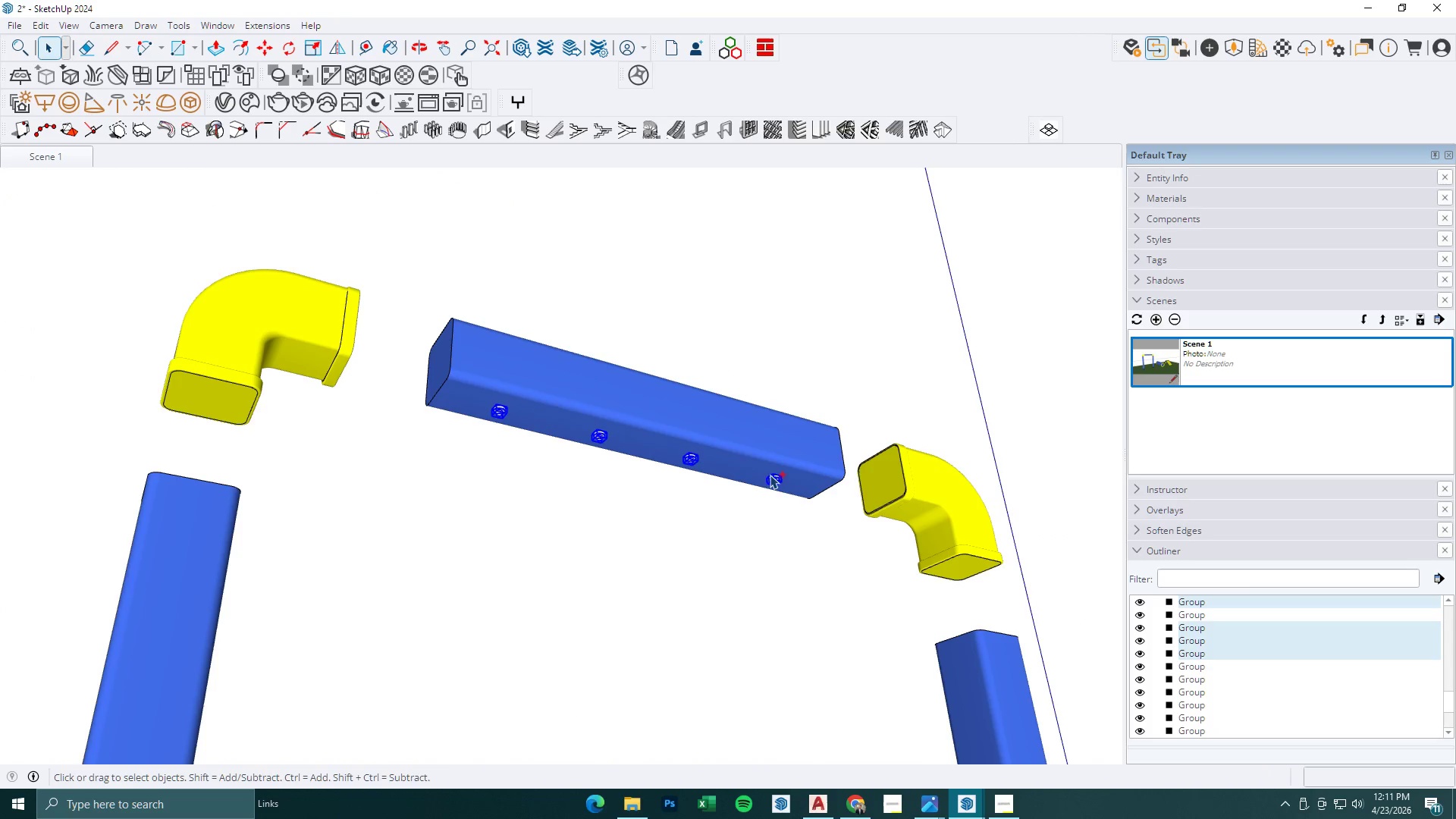 
key(Control+ControlLeft)
 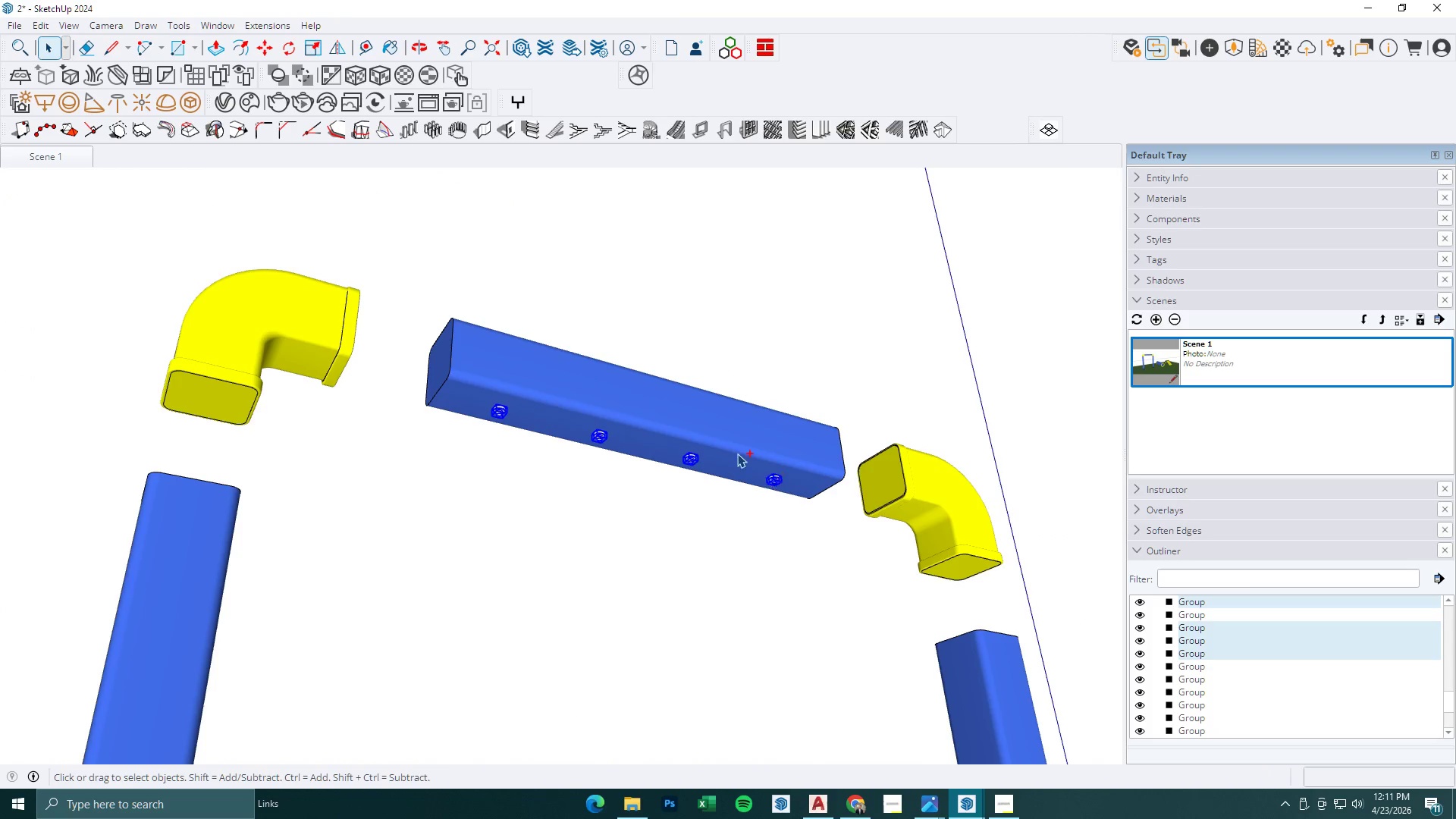 
key(Control+ControlLeft)
 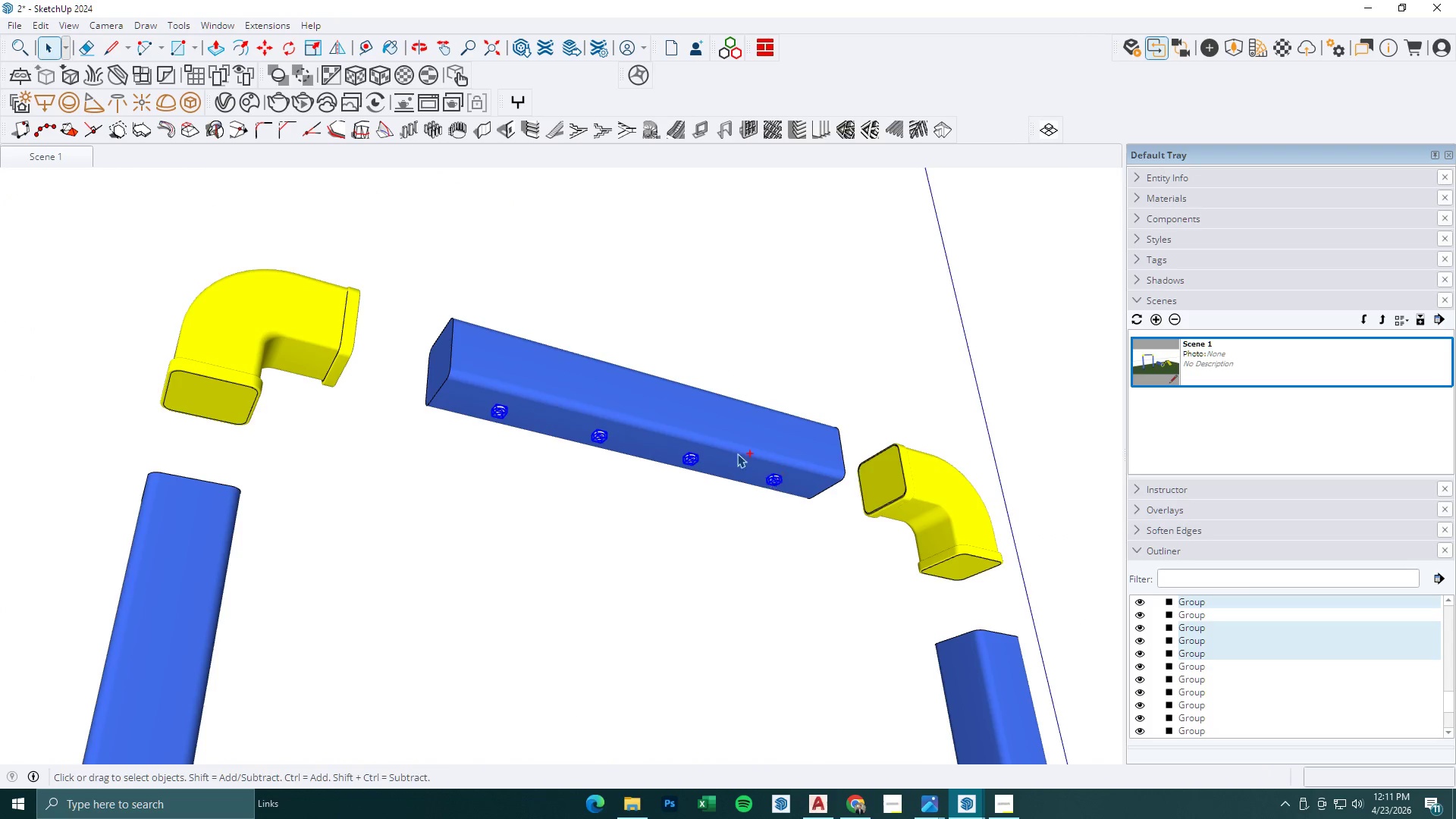 
key(Control+ControlLeft)
 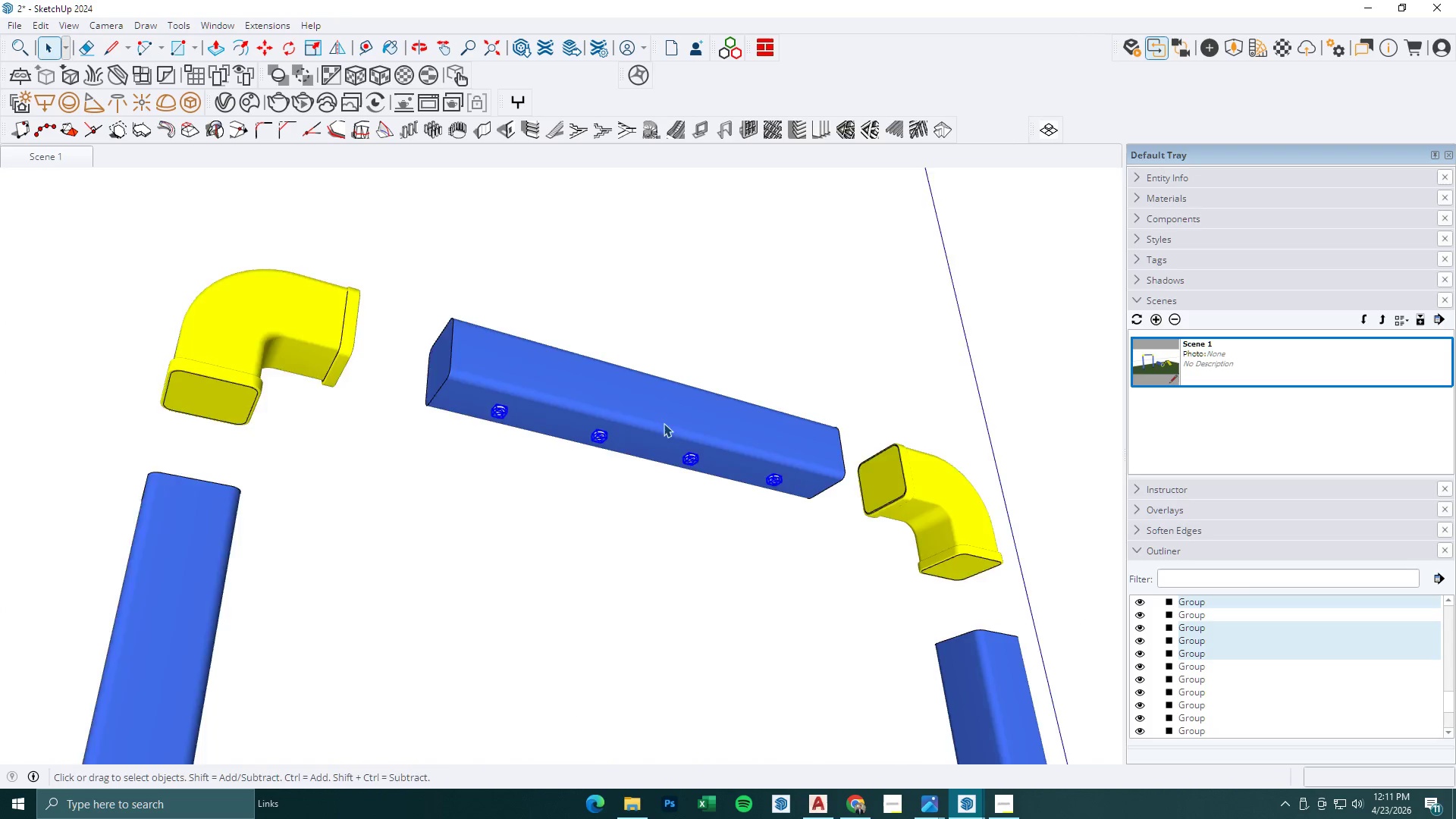 
scroll: coordinate [661, 428], scroll_direction: down, amount: 4.0
 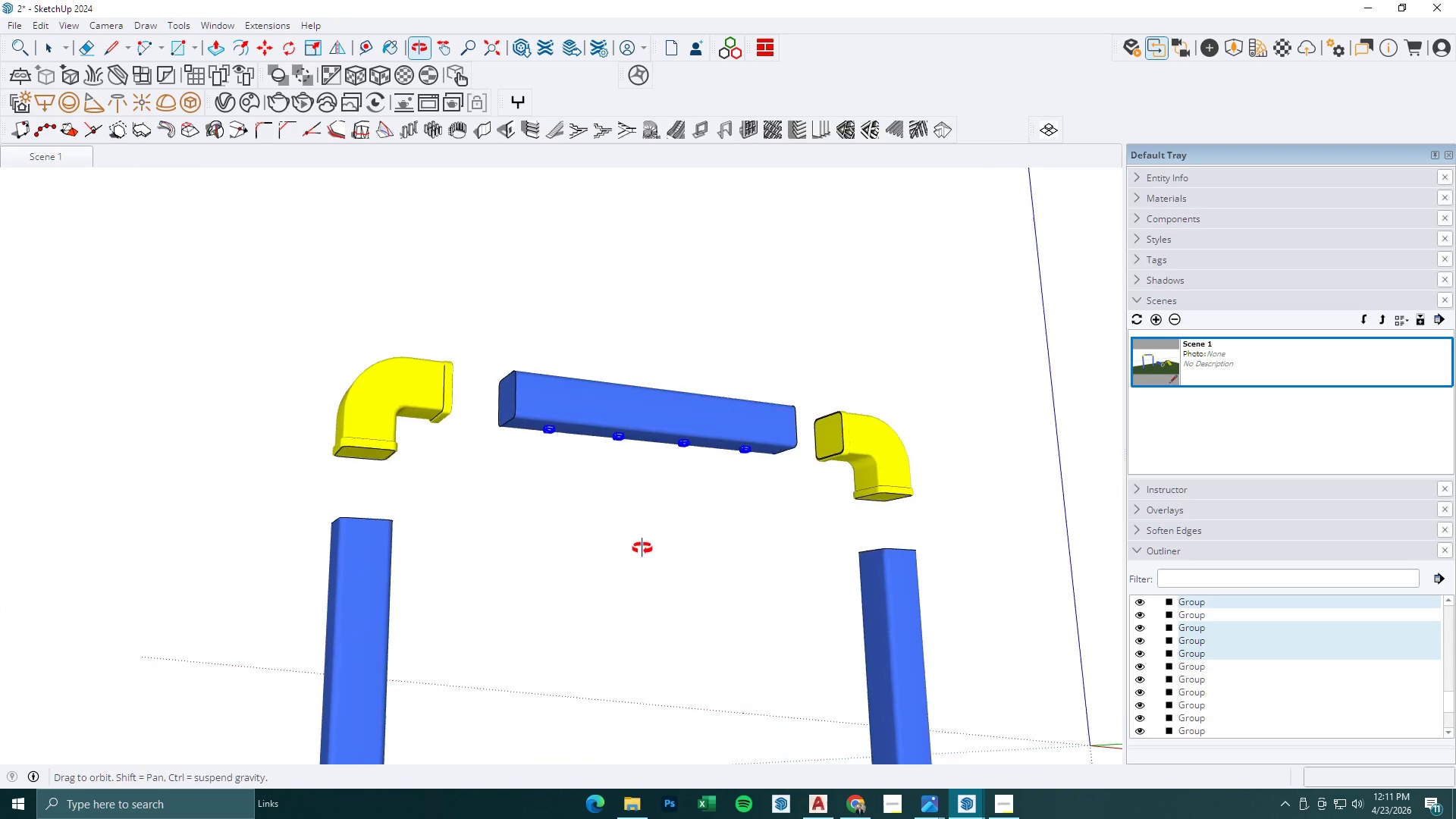 
key(M)
 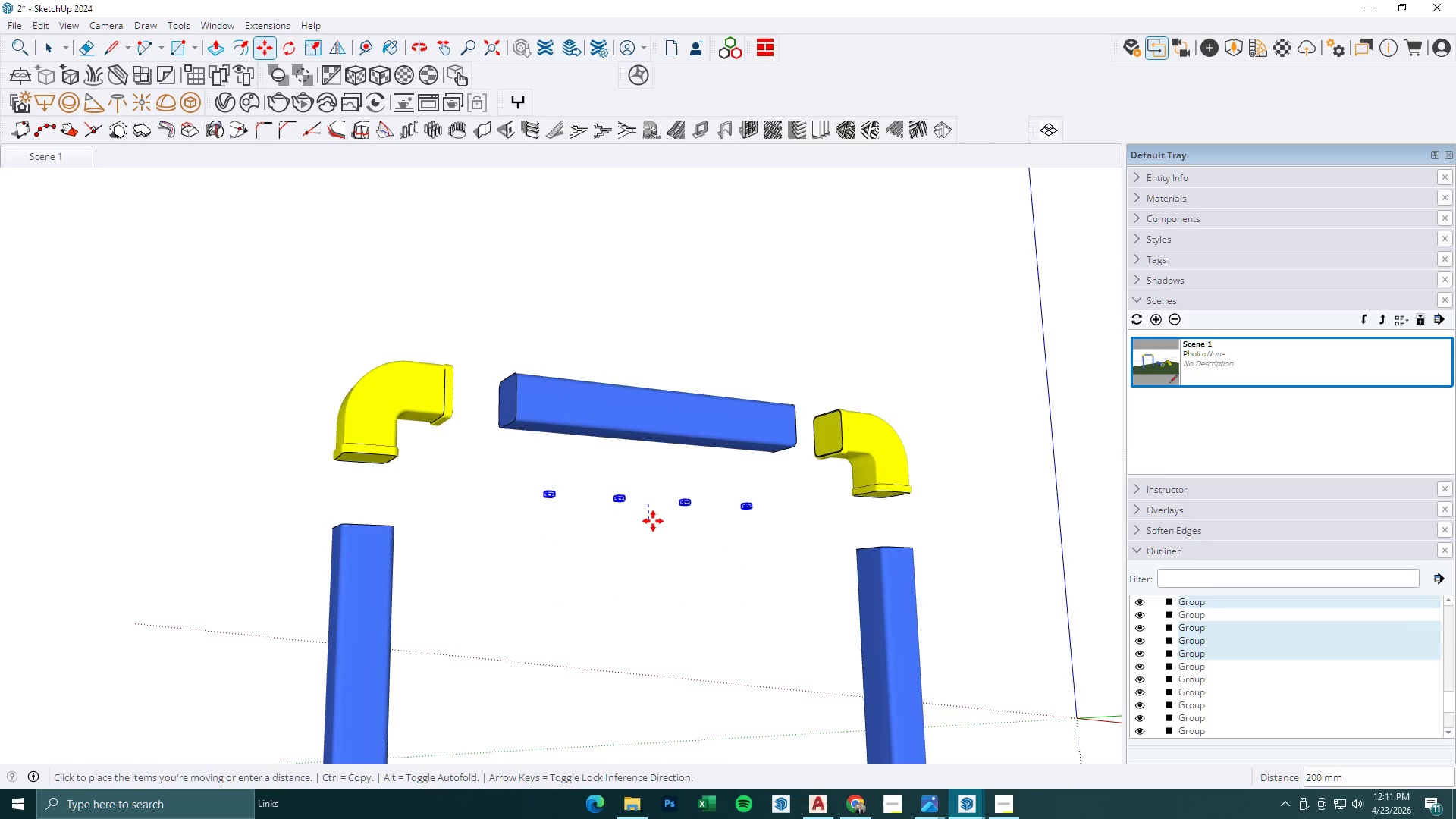 
key(Escape)
 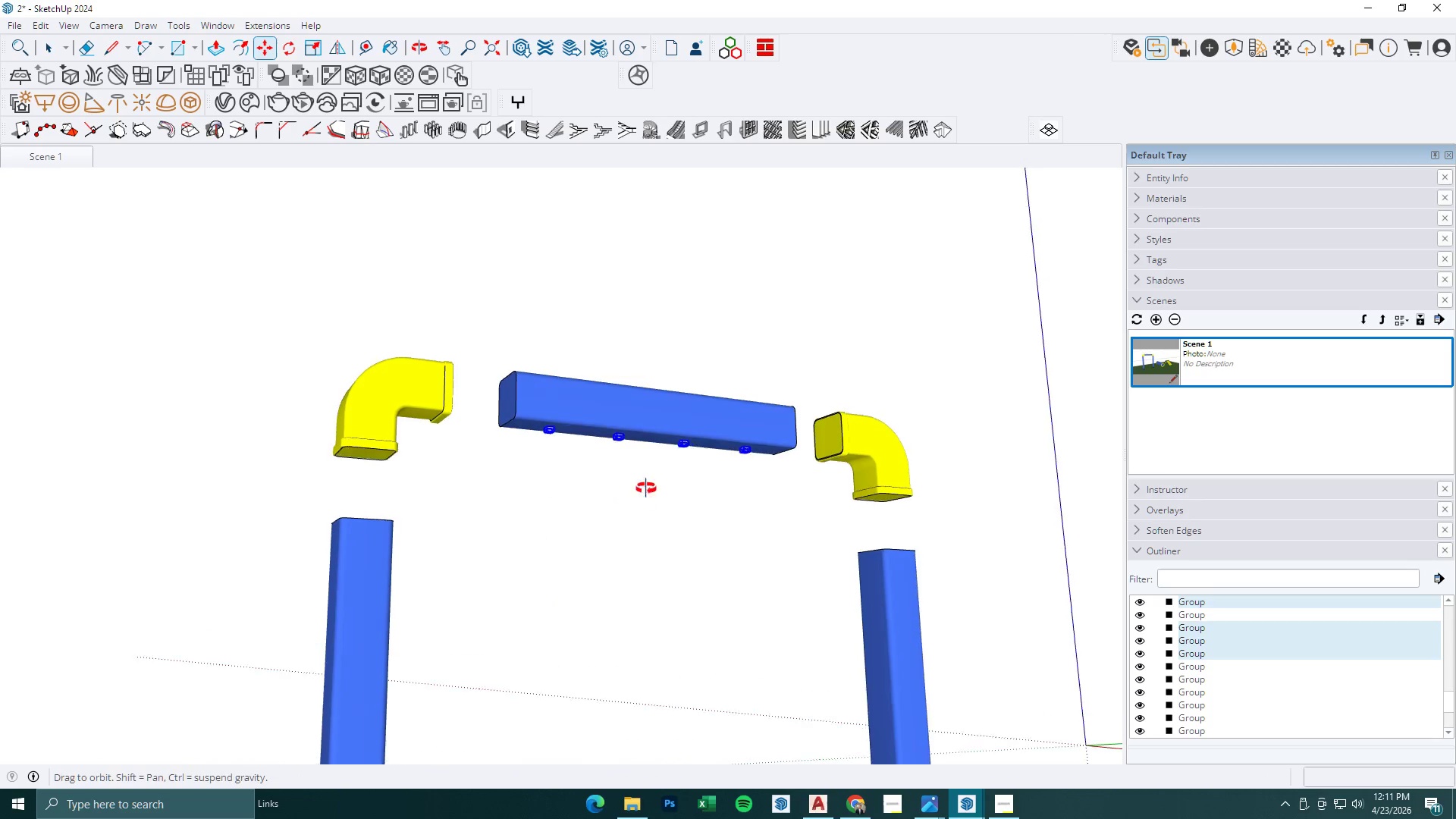 
left_click([645, 493])
 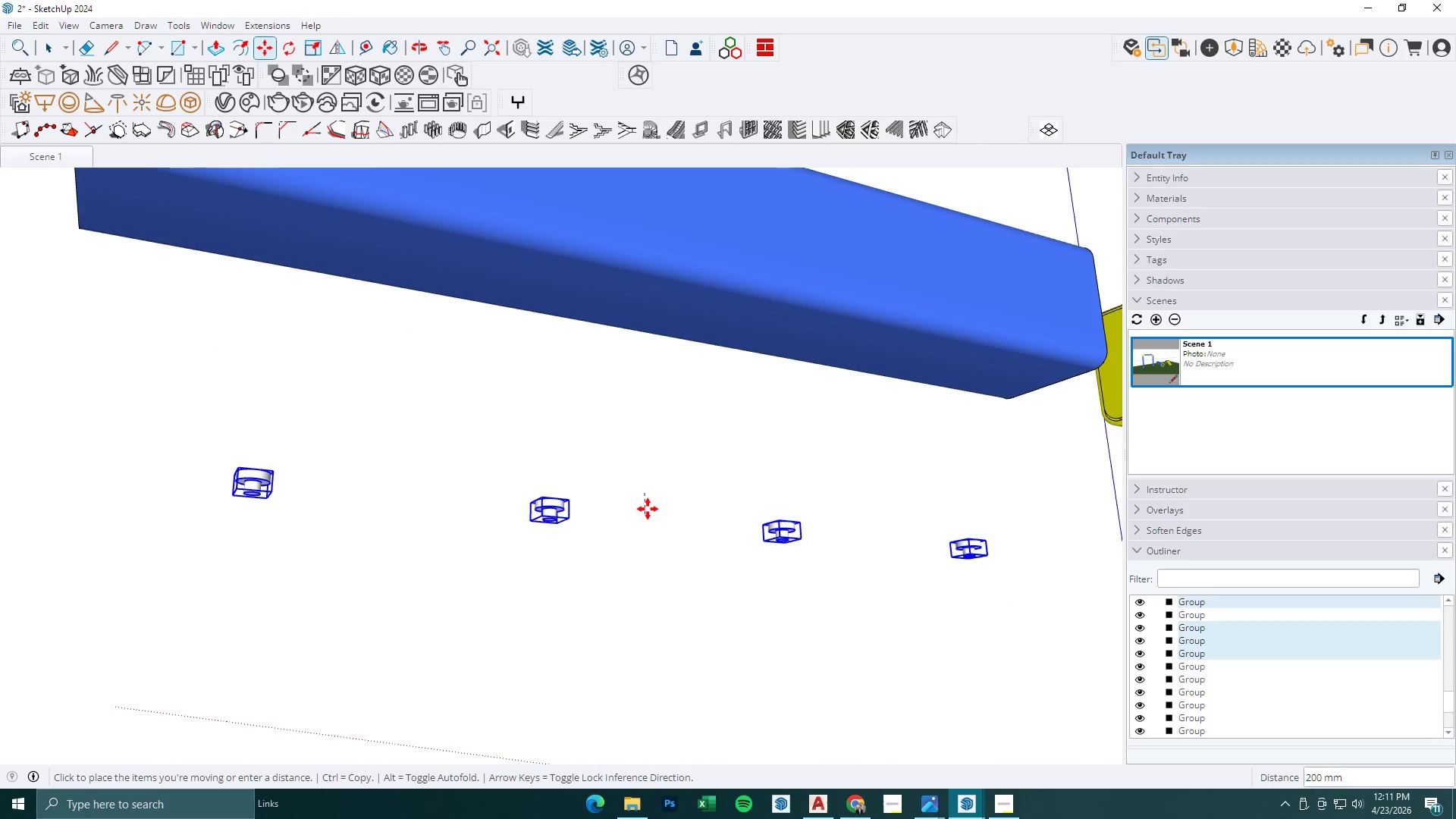 
scroll: coordinate [645, 491], scroll_direction: up, amount: 2.0
 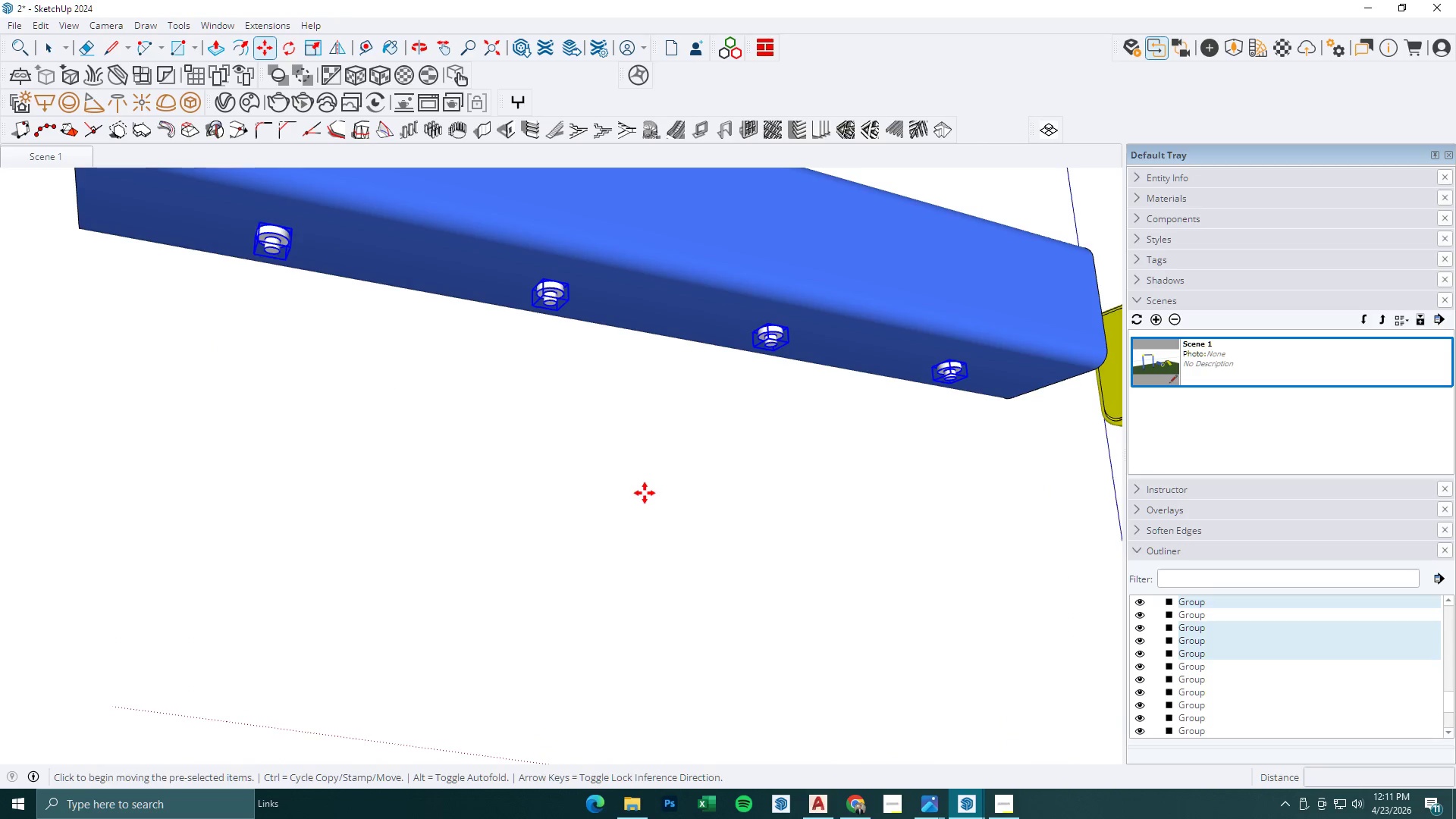 
key(Escape)
 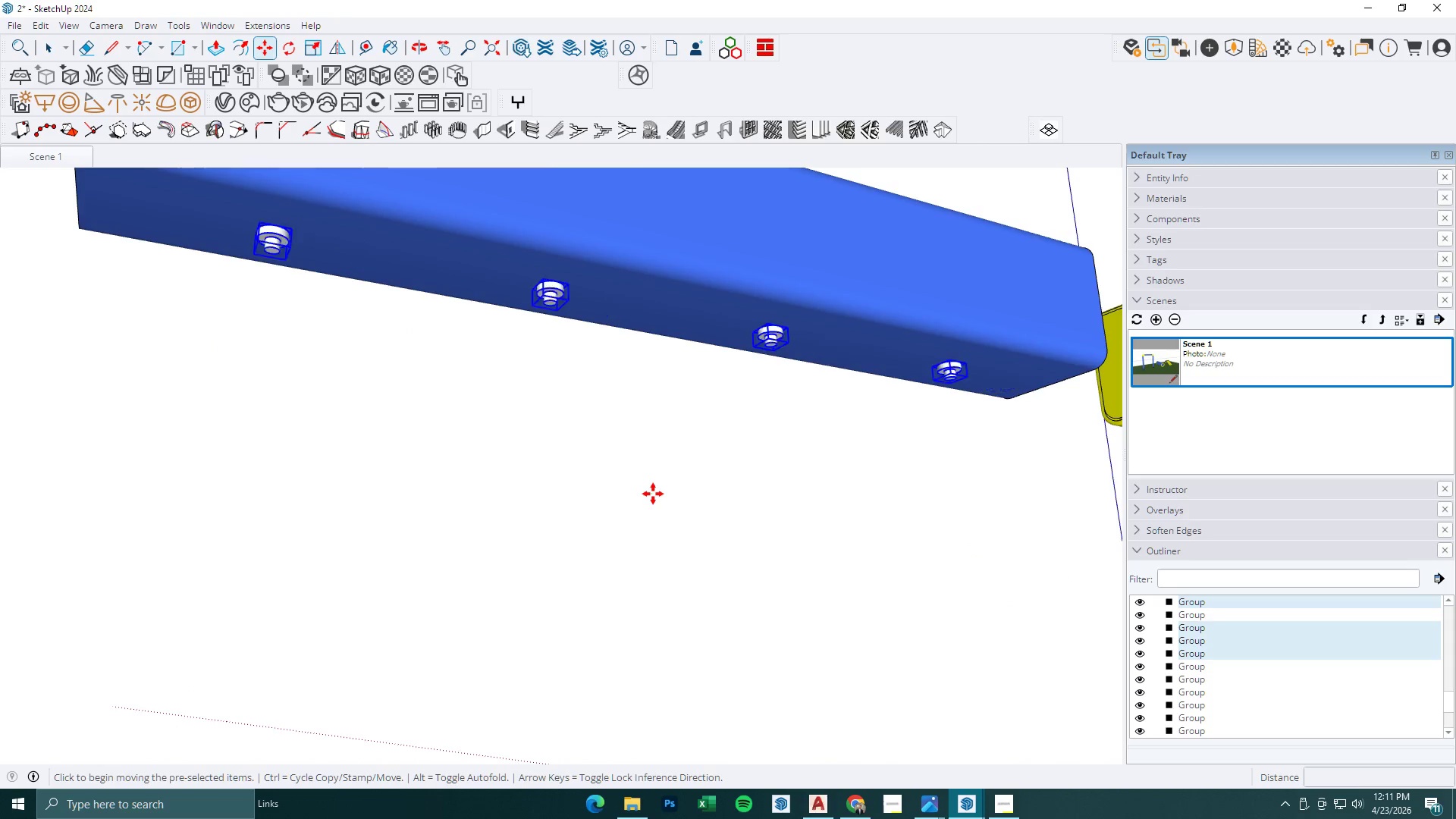 
scroll: coordinate [653, 494], scroll_direction: down, amount: 1.0
 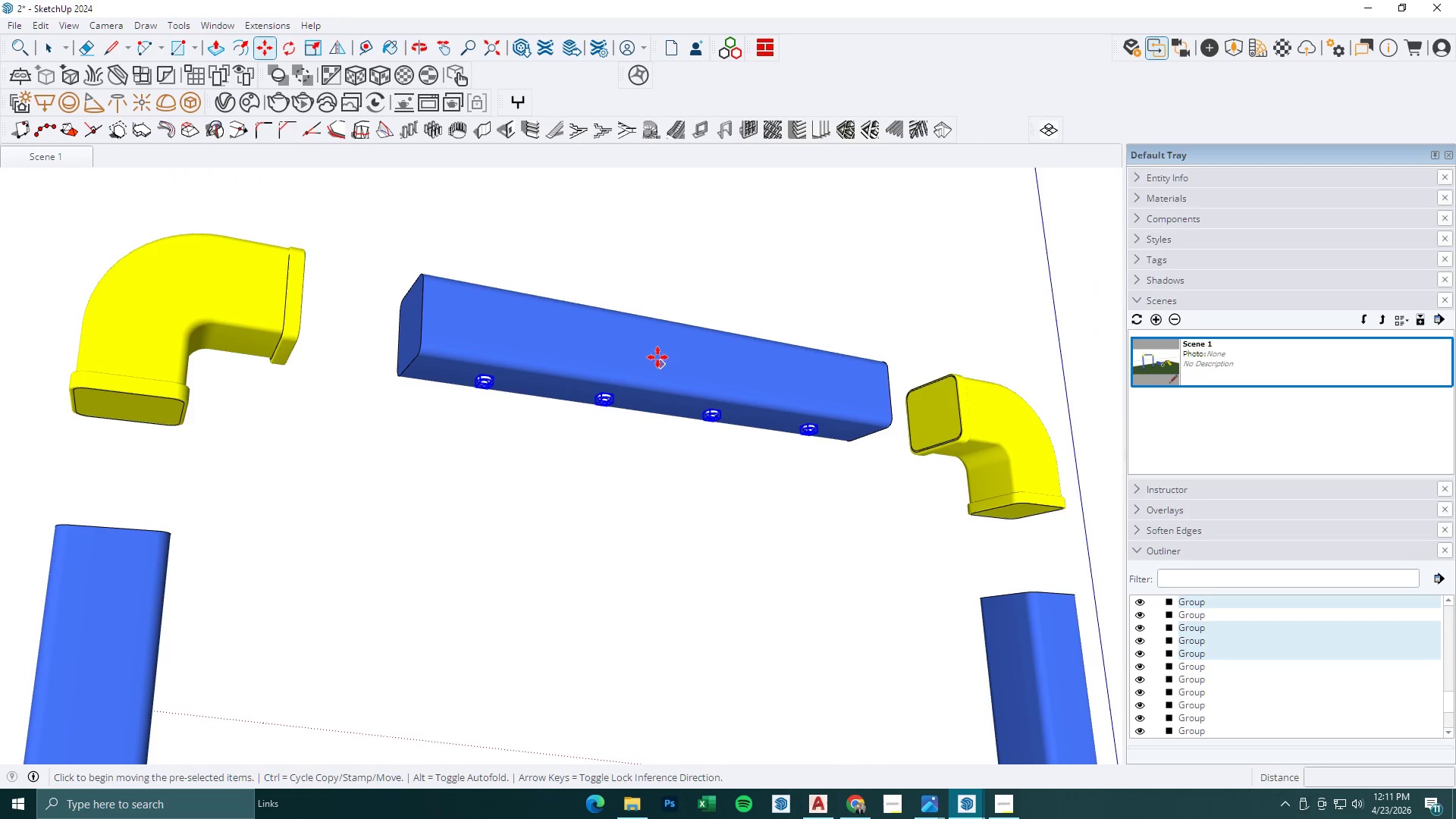 
left_click([655, 336])
 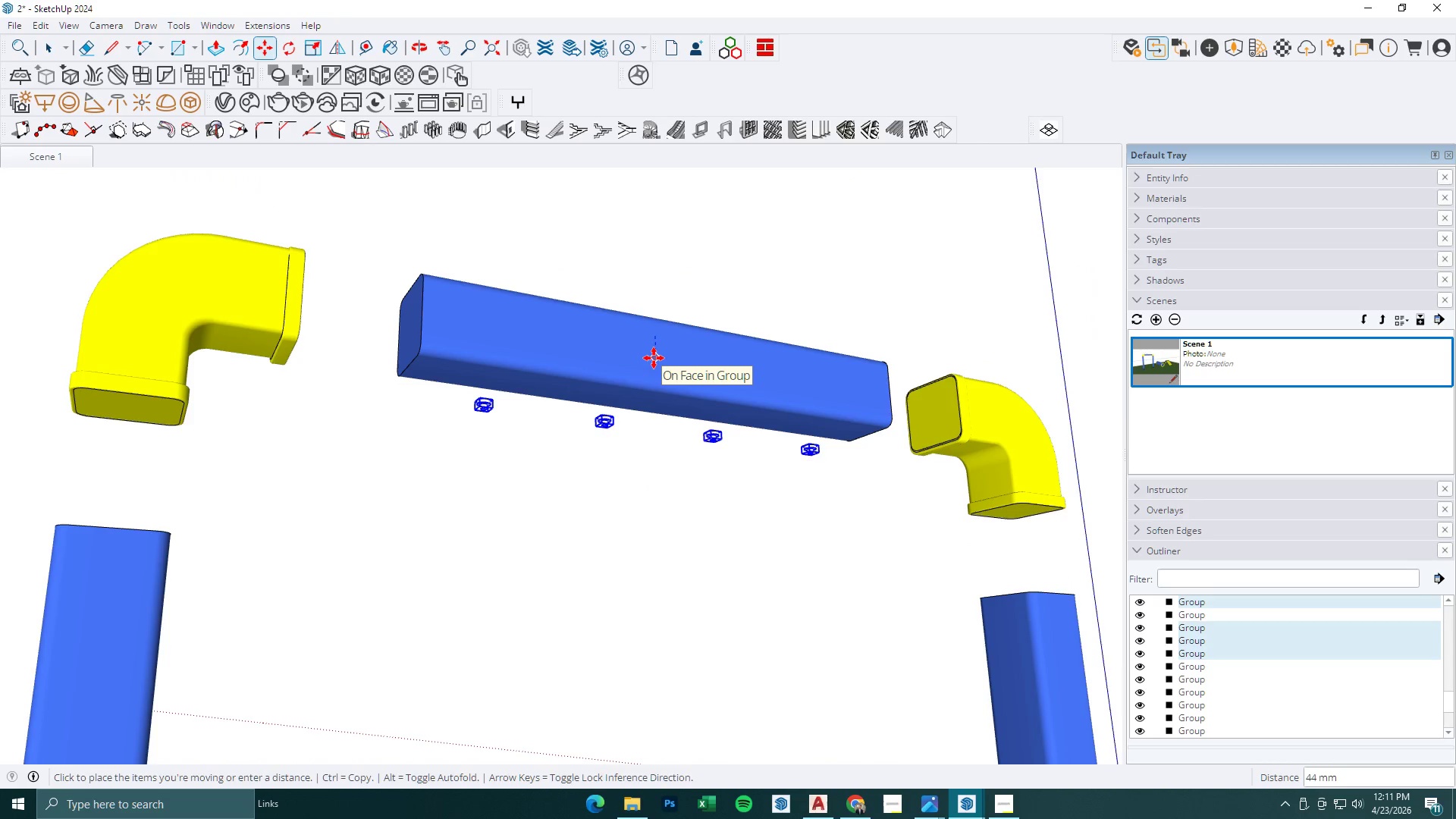 
key(Numpad5)
 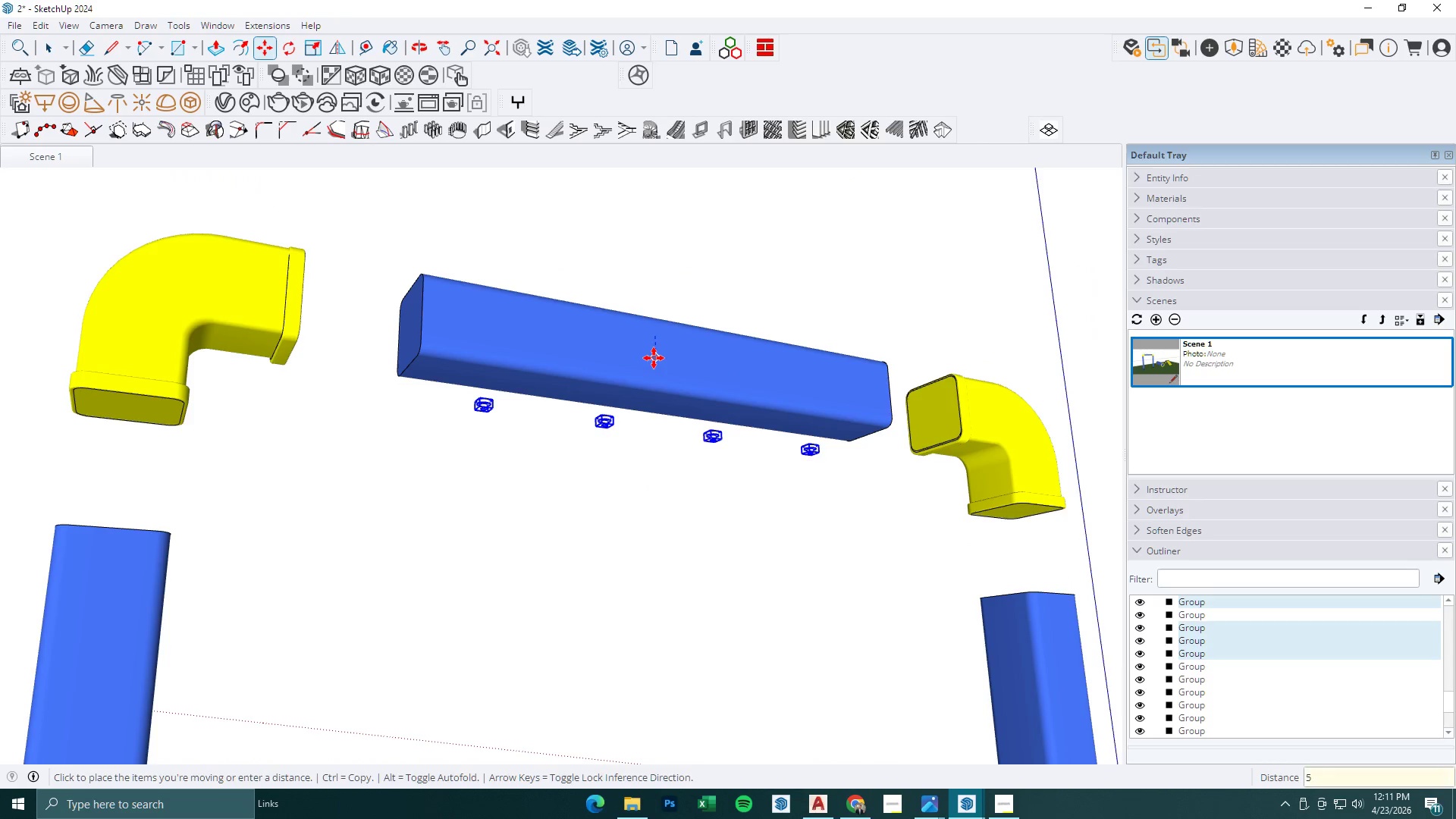 
key(Numpad0)
 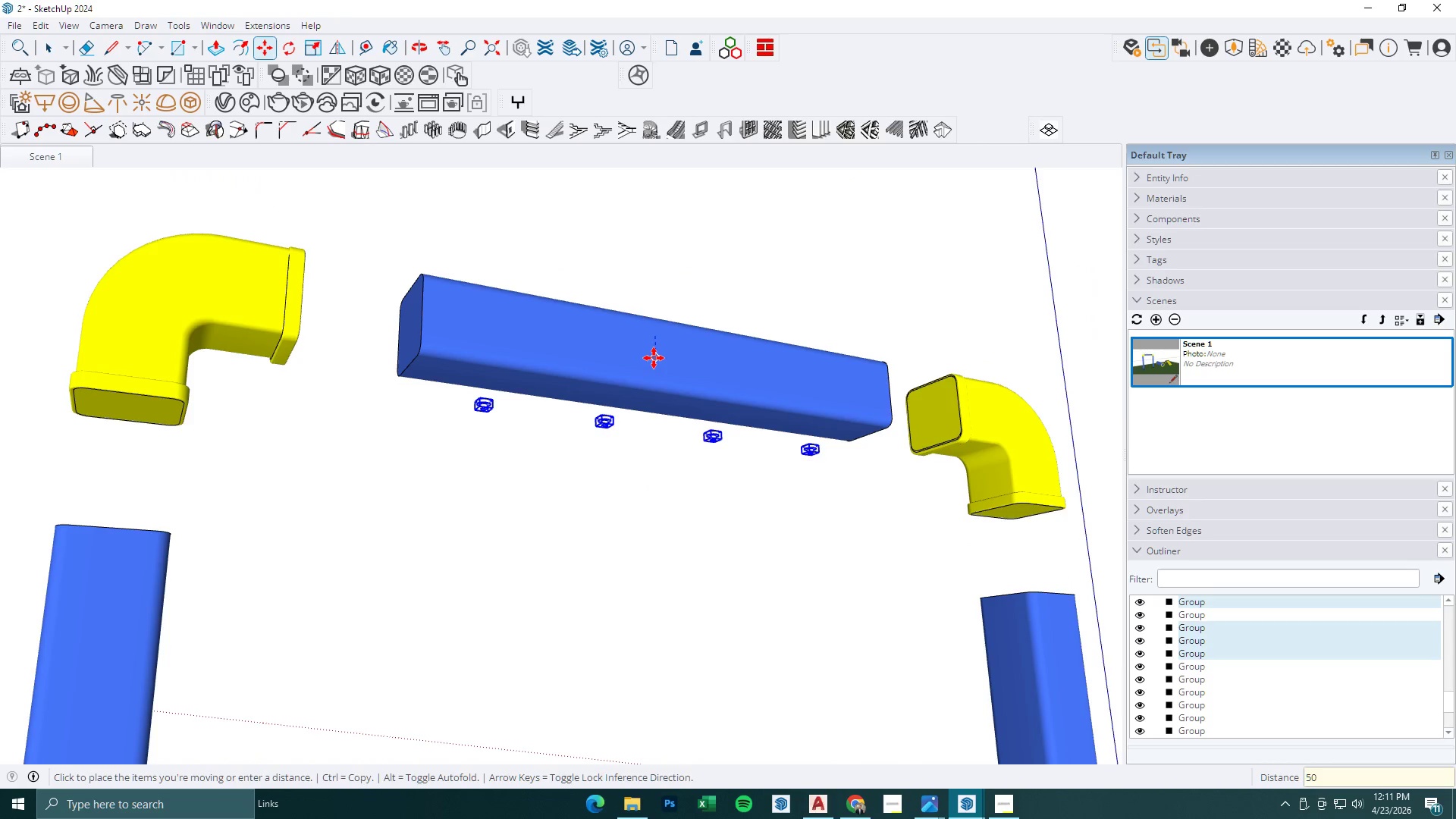 
key(NumpadEnter)
 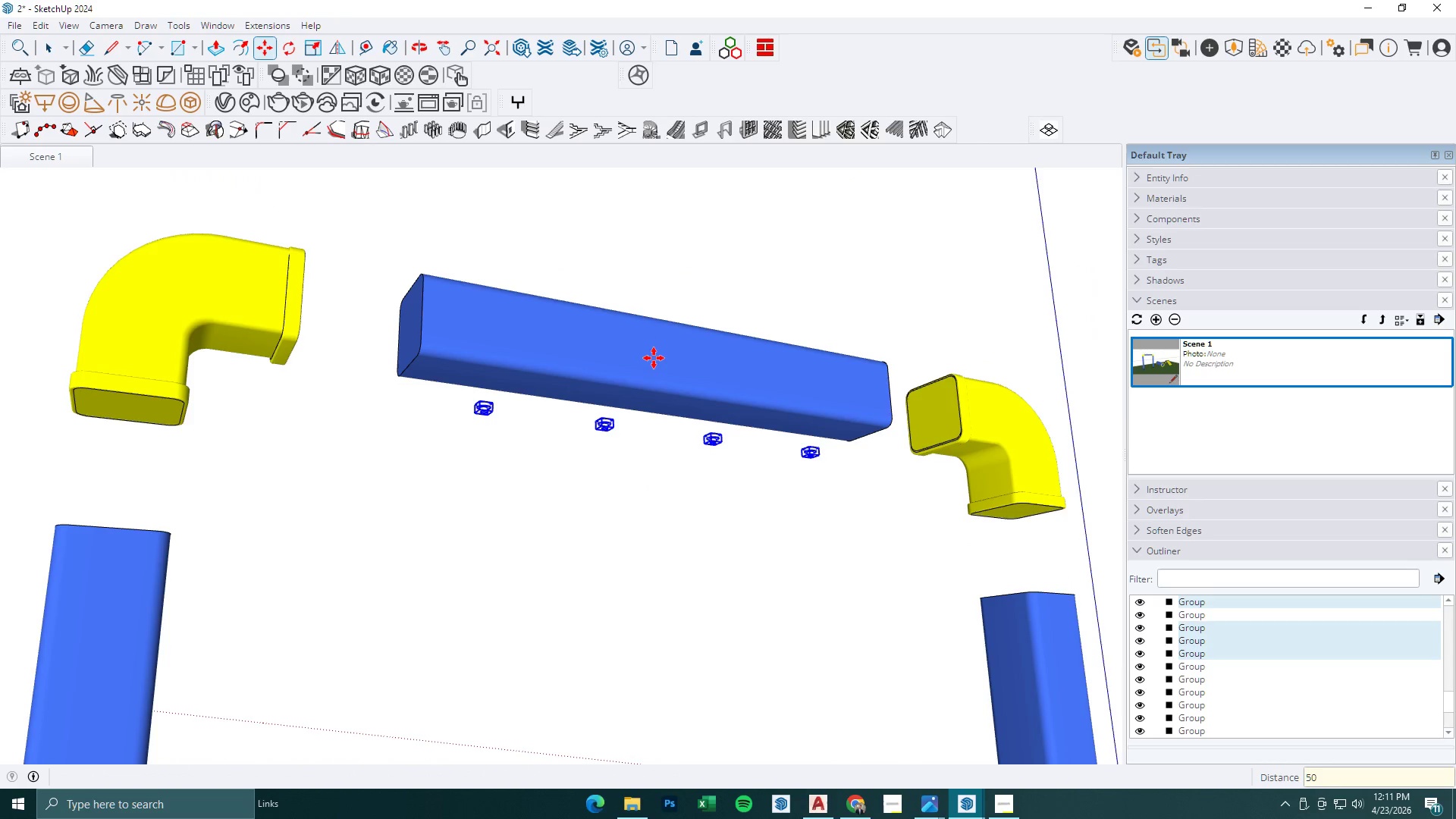 
key(Space)
 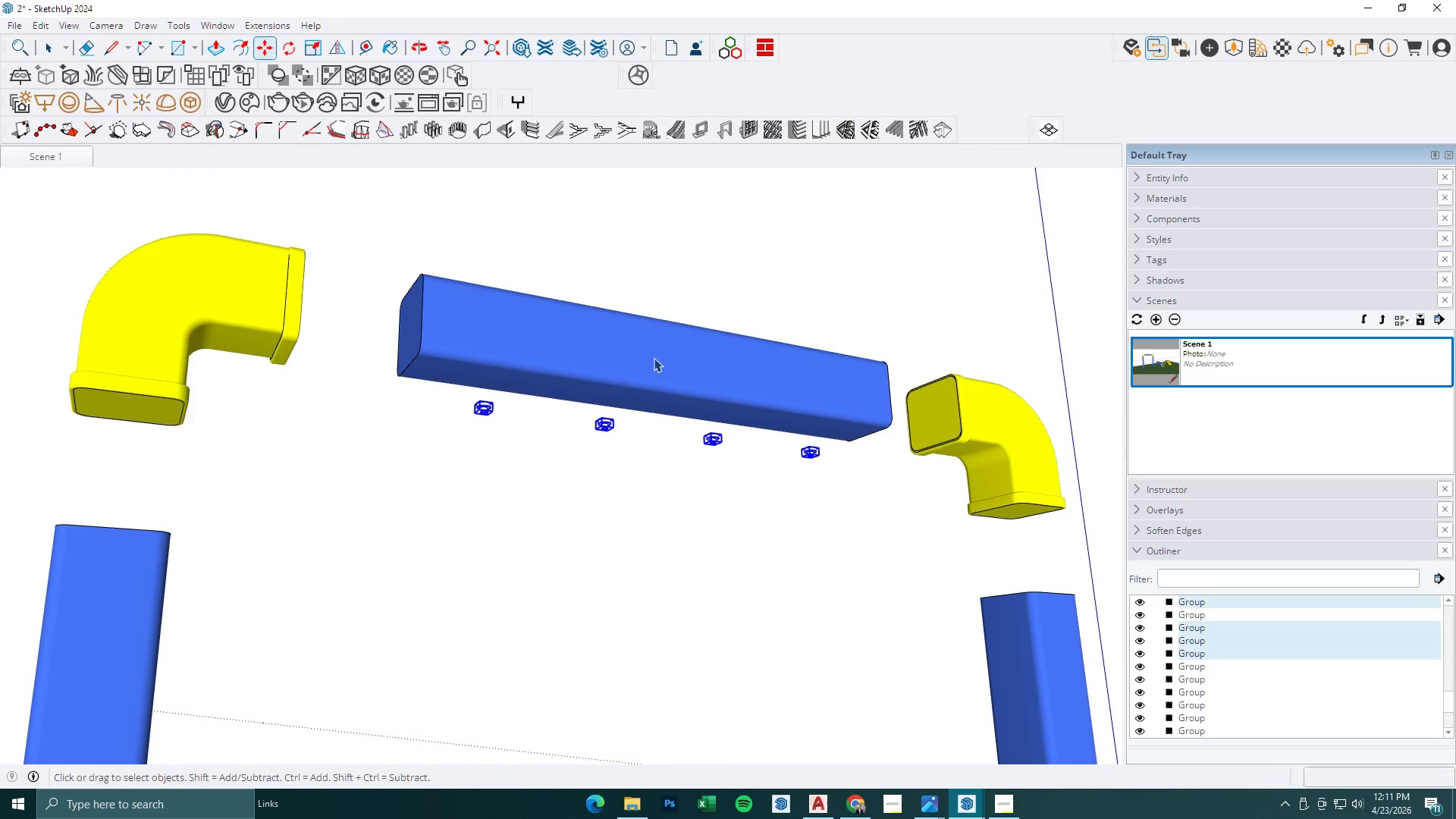 
key(Escape)
 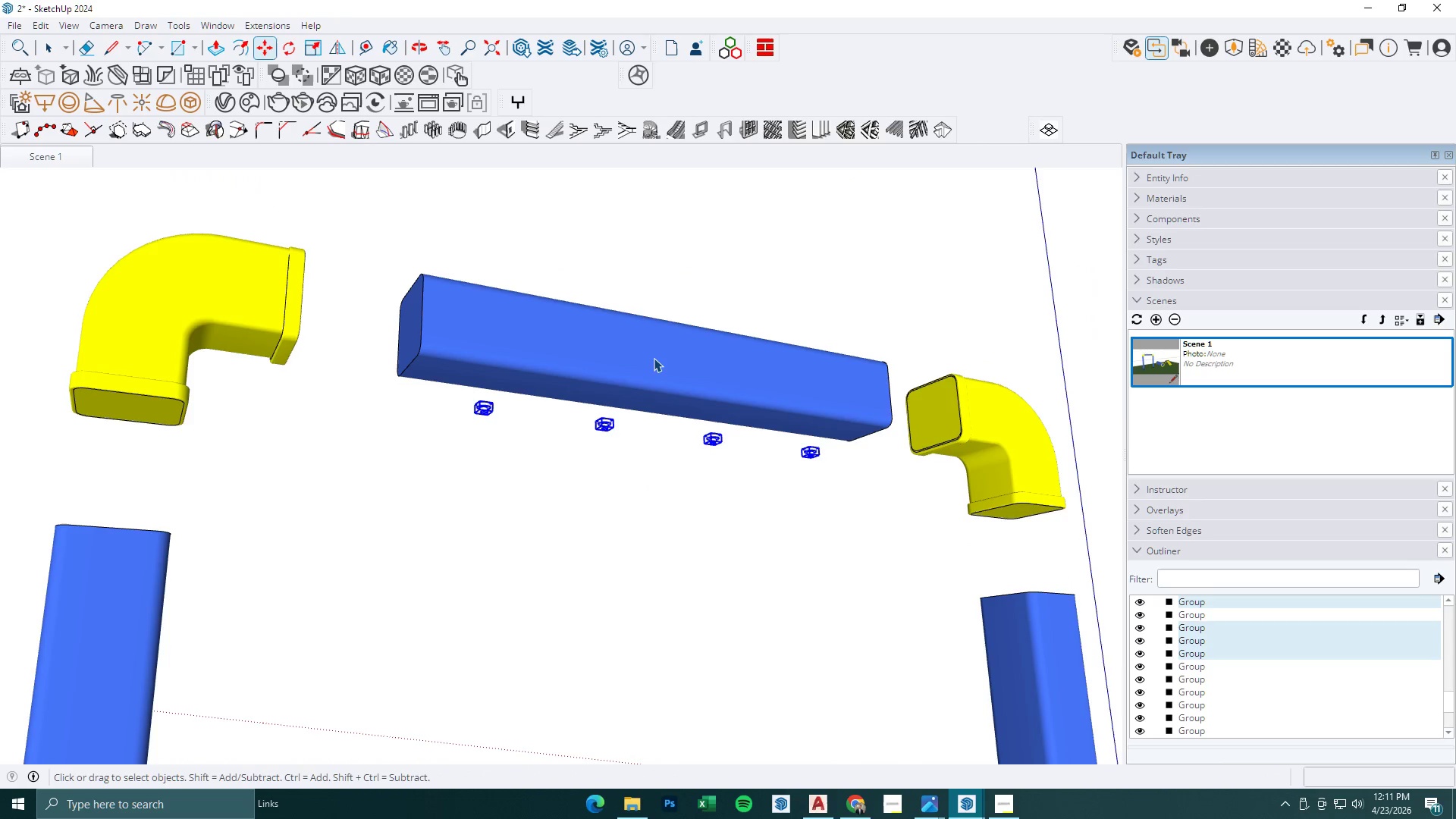 
key(Escape)
 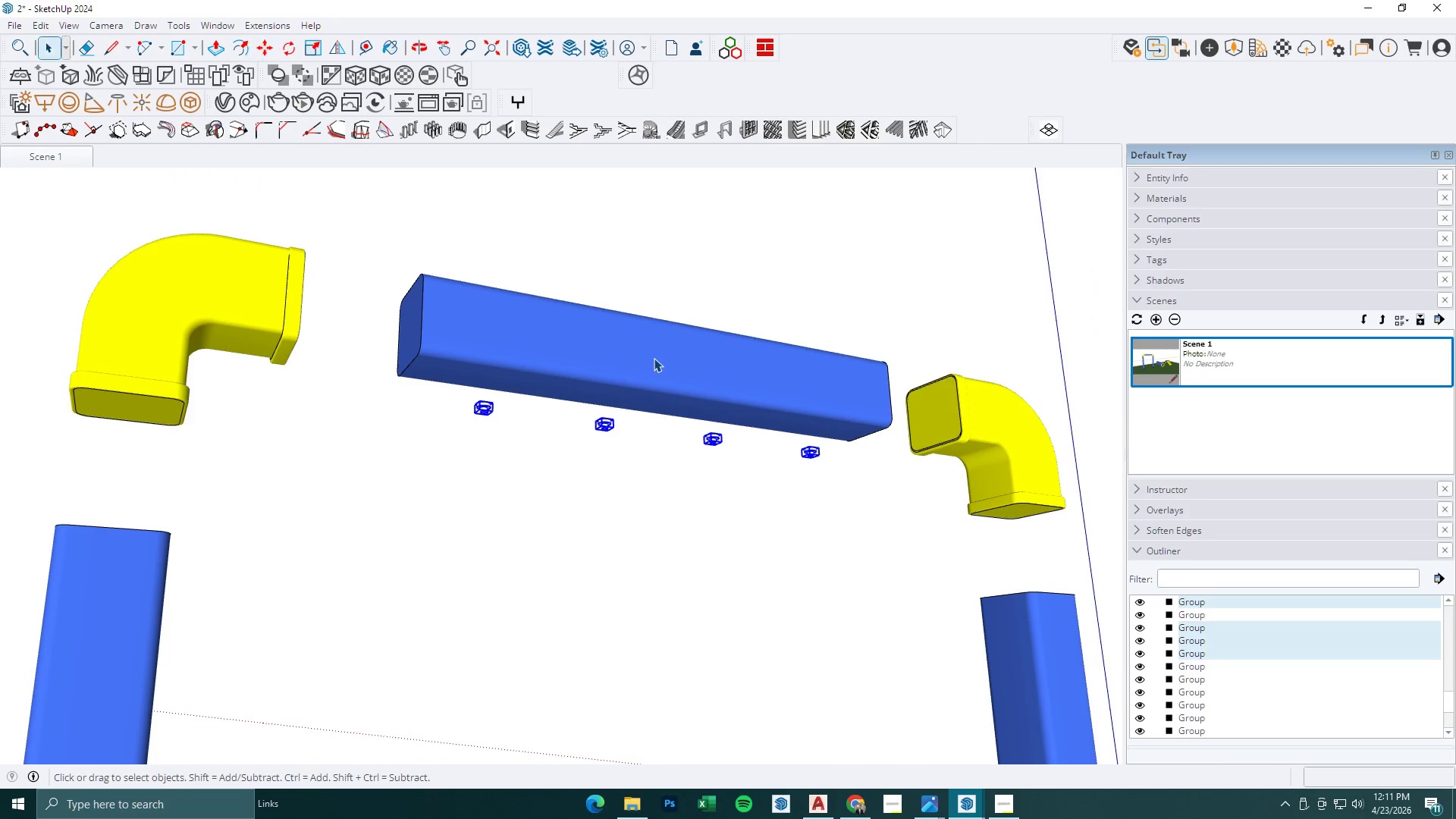 
key(Escape)
 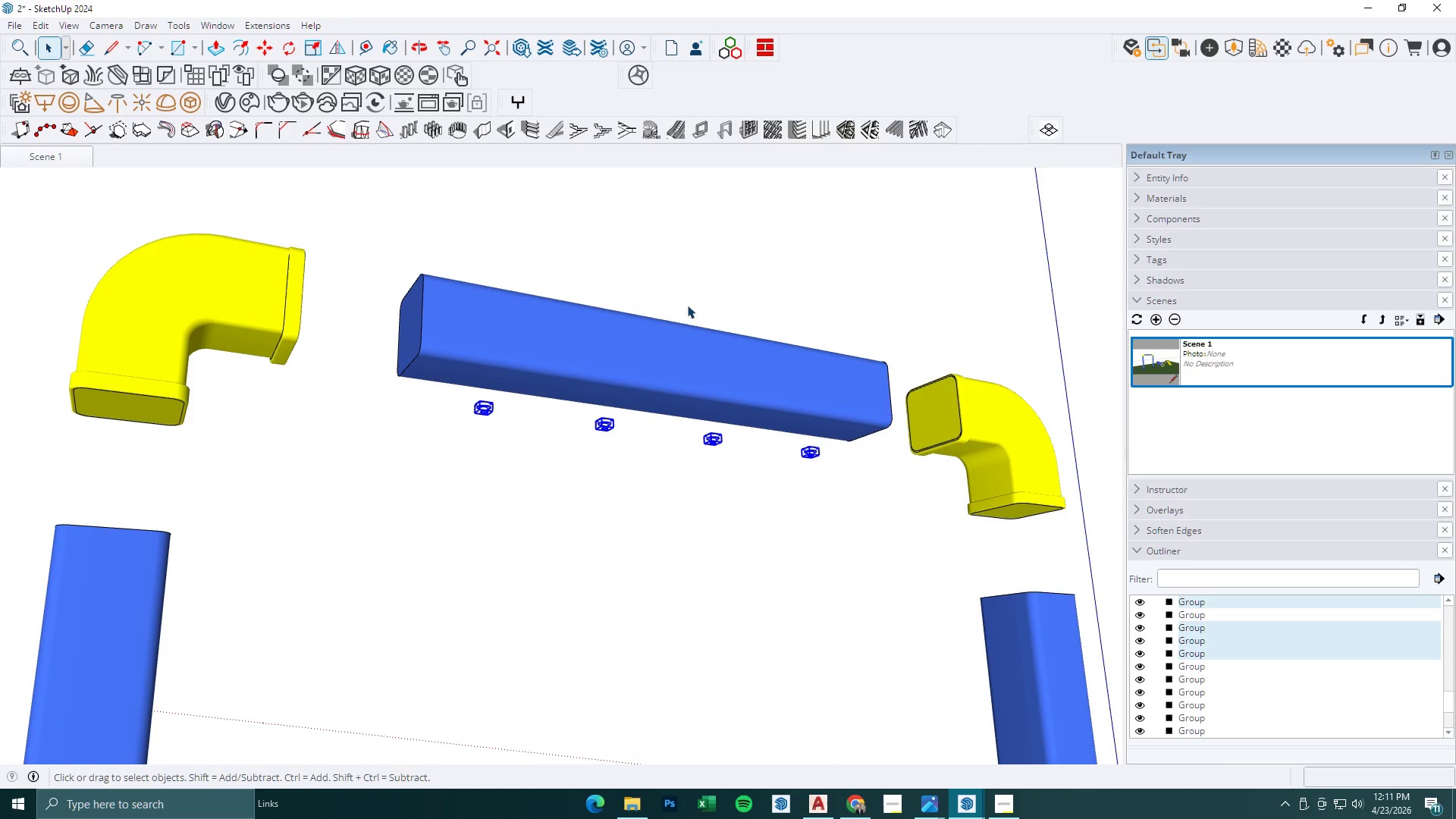 
left_click([728, 268])
 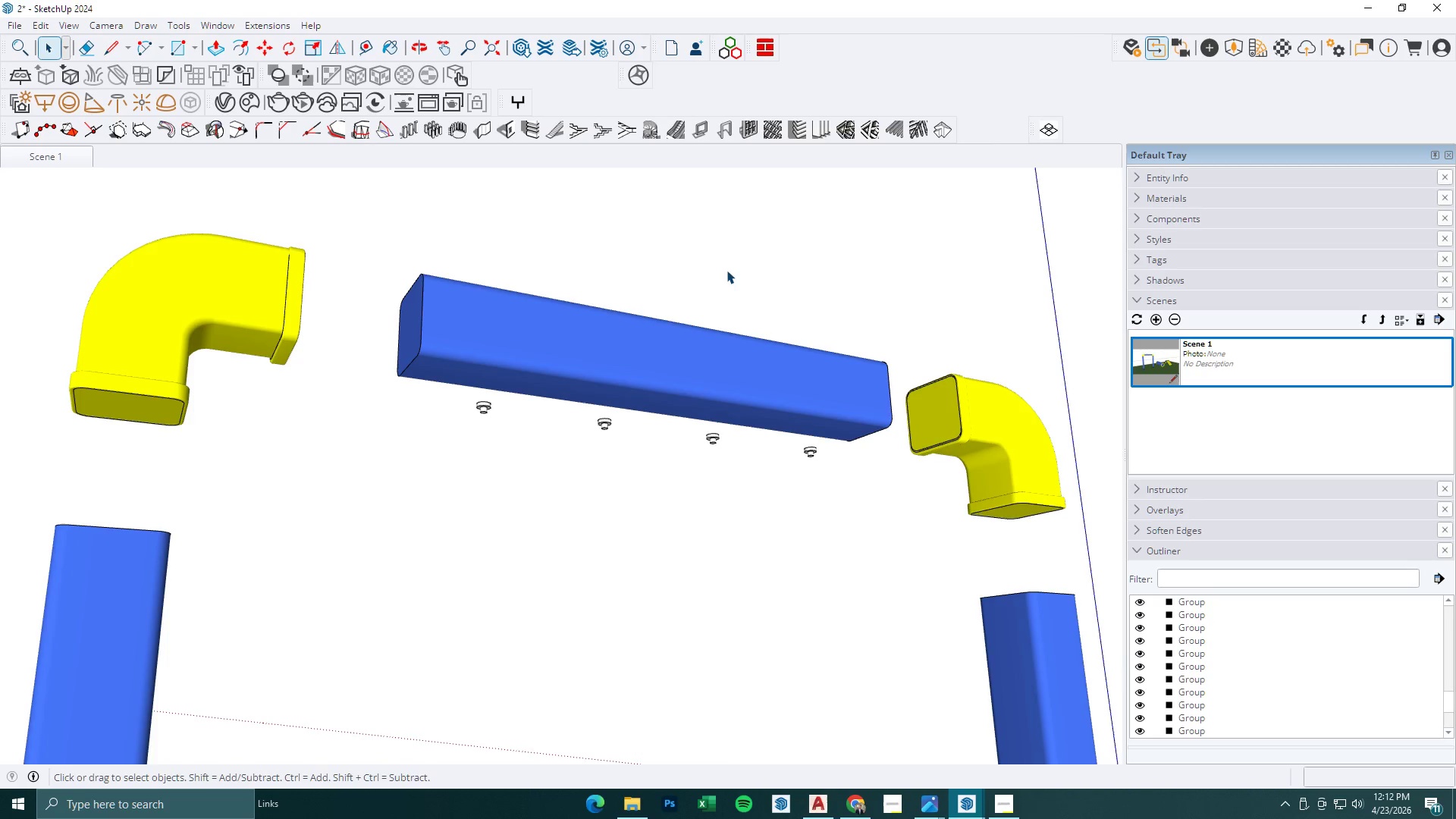 
wait(24.28)
 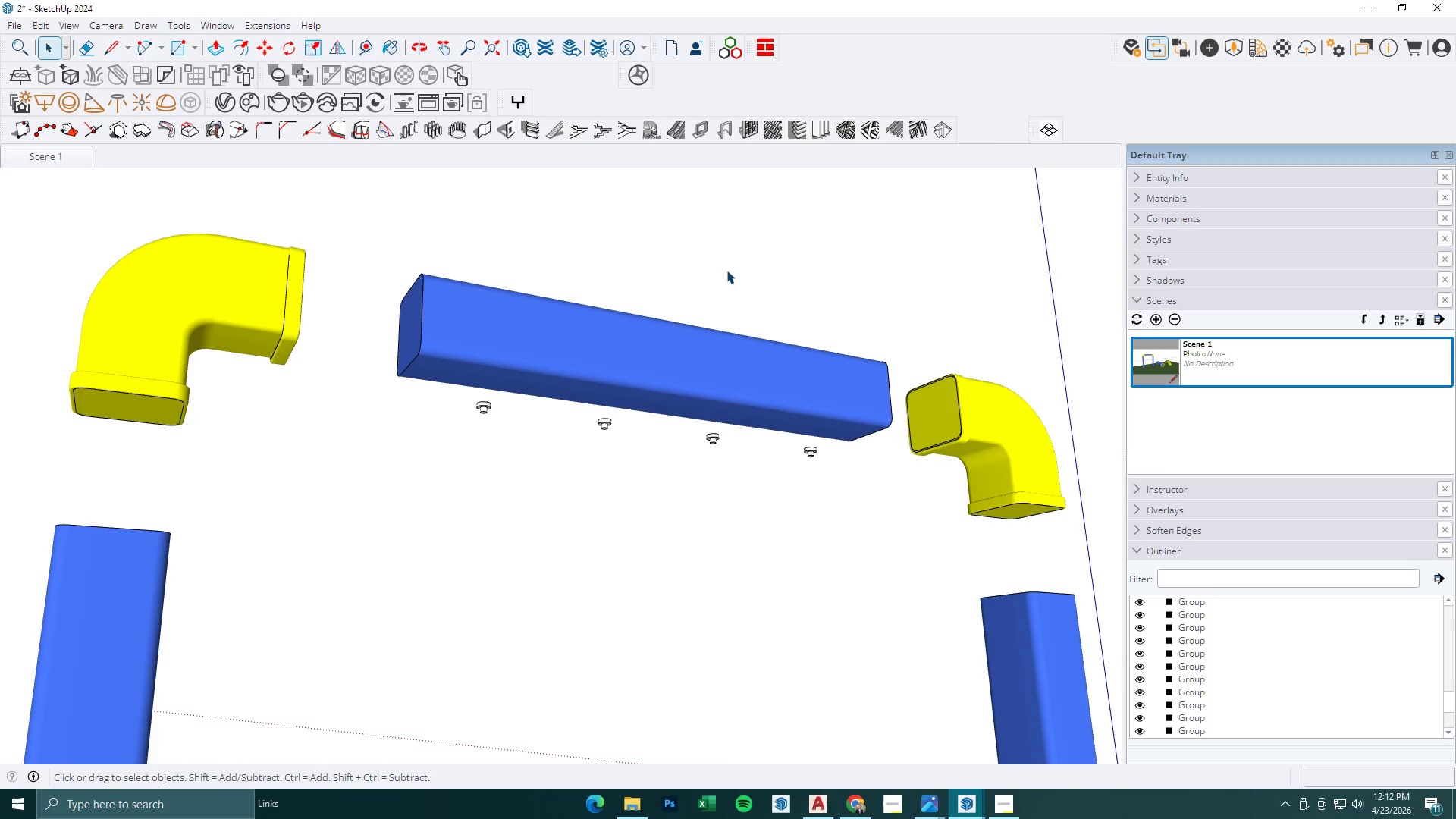 
scroll: coordinate [483, 281], scroll_direction: down, amount: 16.0
 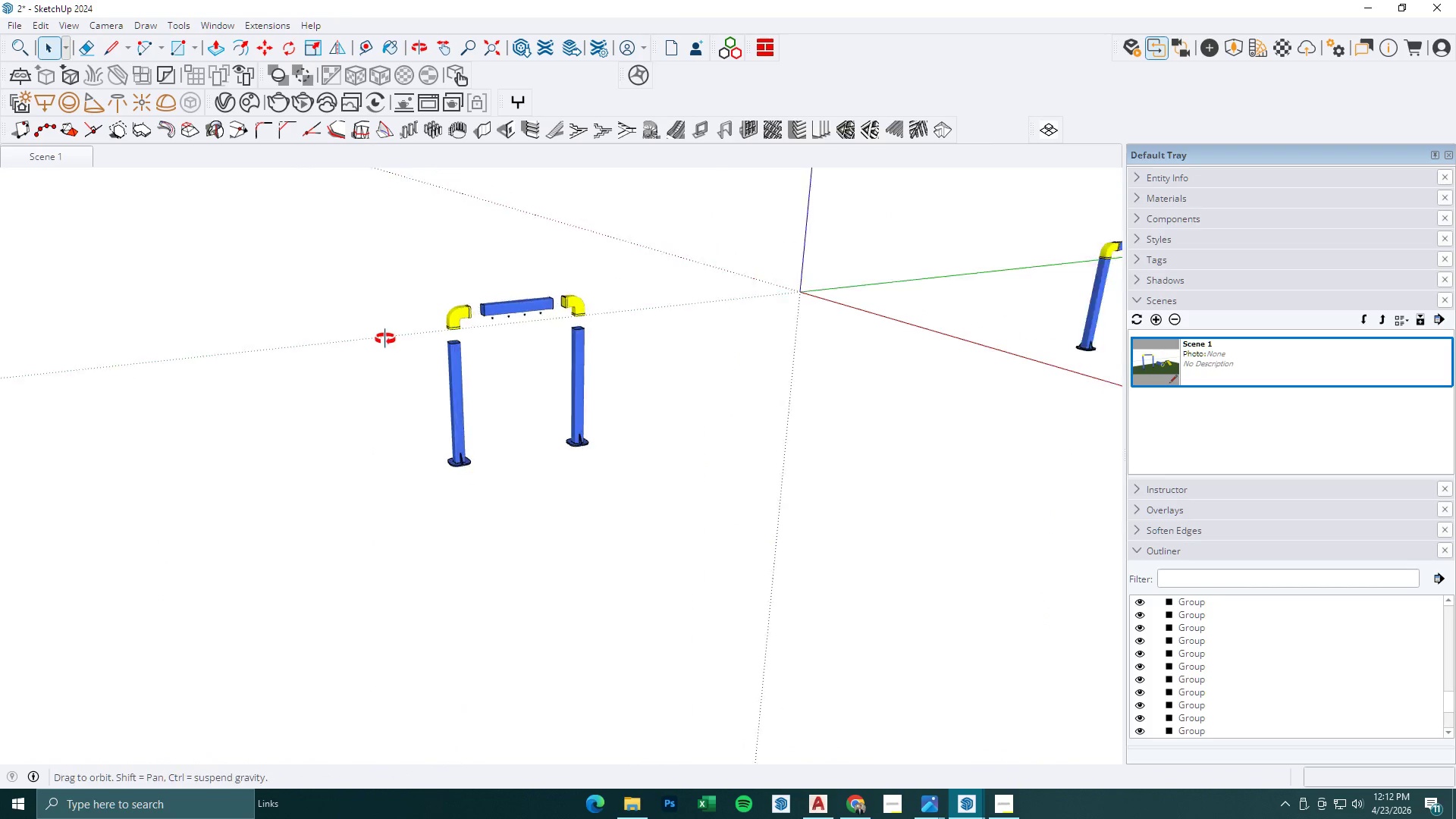 
scroll: coordinate [504, 336], scroll_direction: up, amount: 9.0
 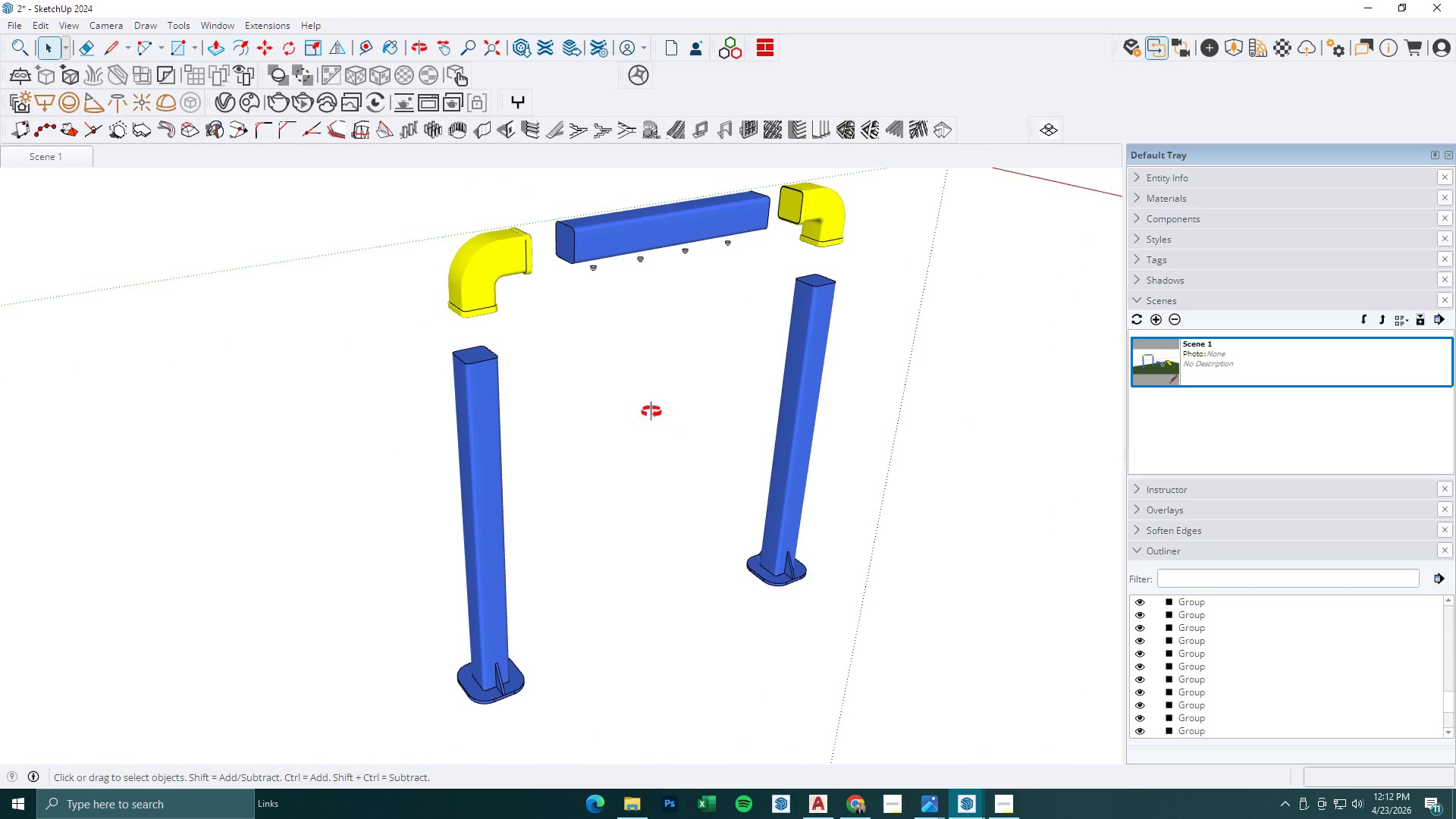 
key(Z)
 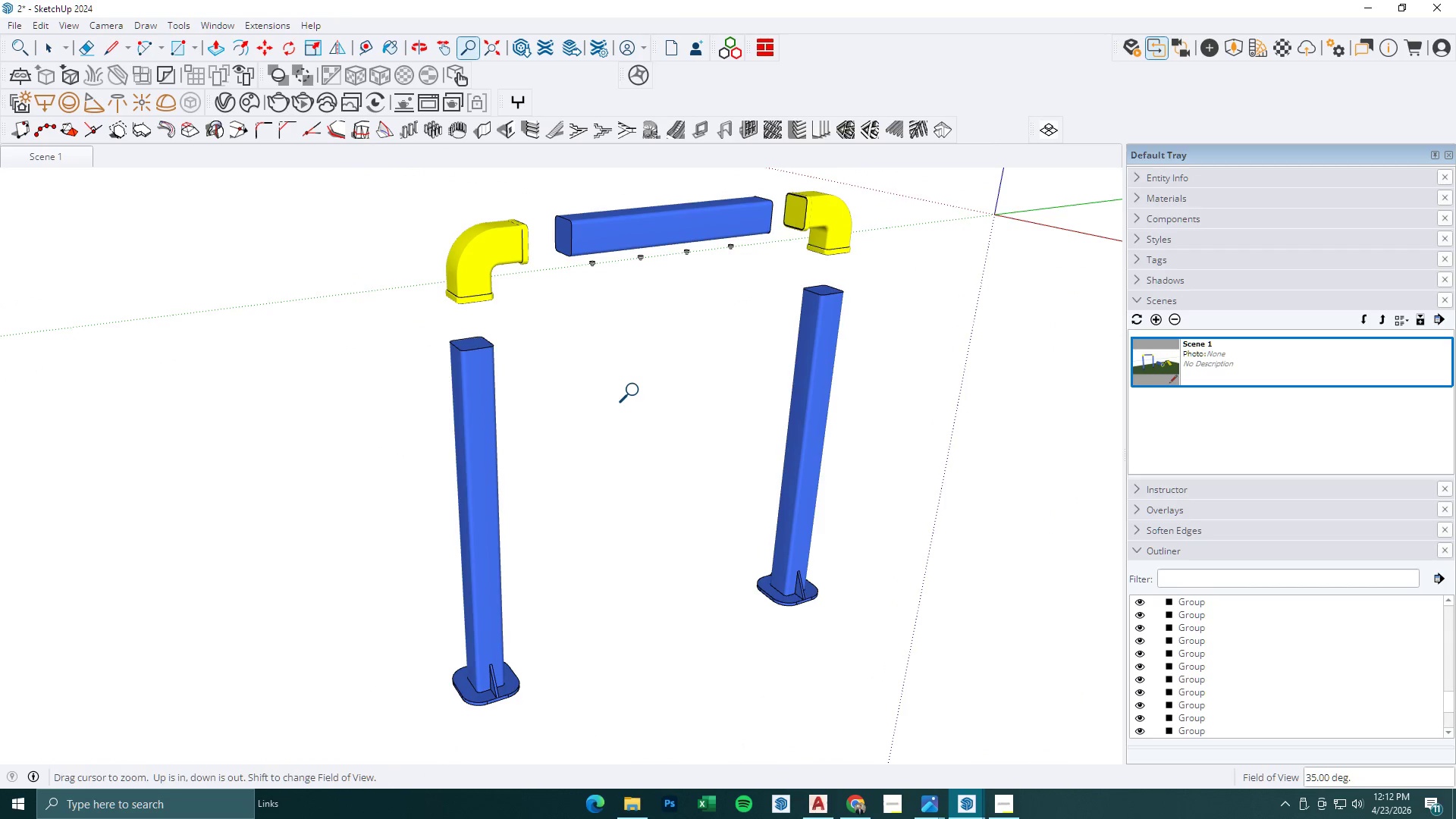 
scroll: coordinate [637, 400], scroll_direction: down, amount: 1.0
 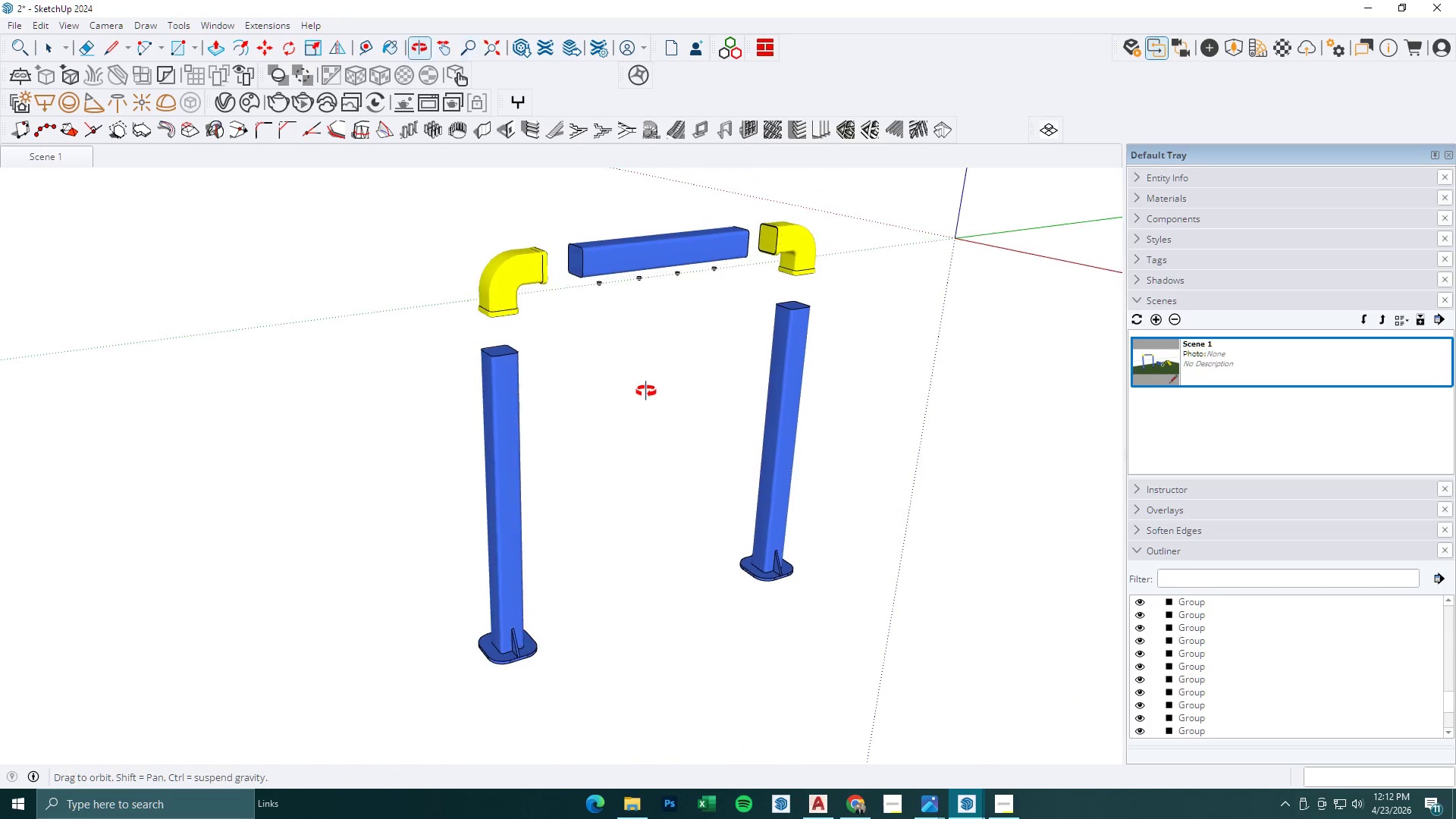 
key(Space)
 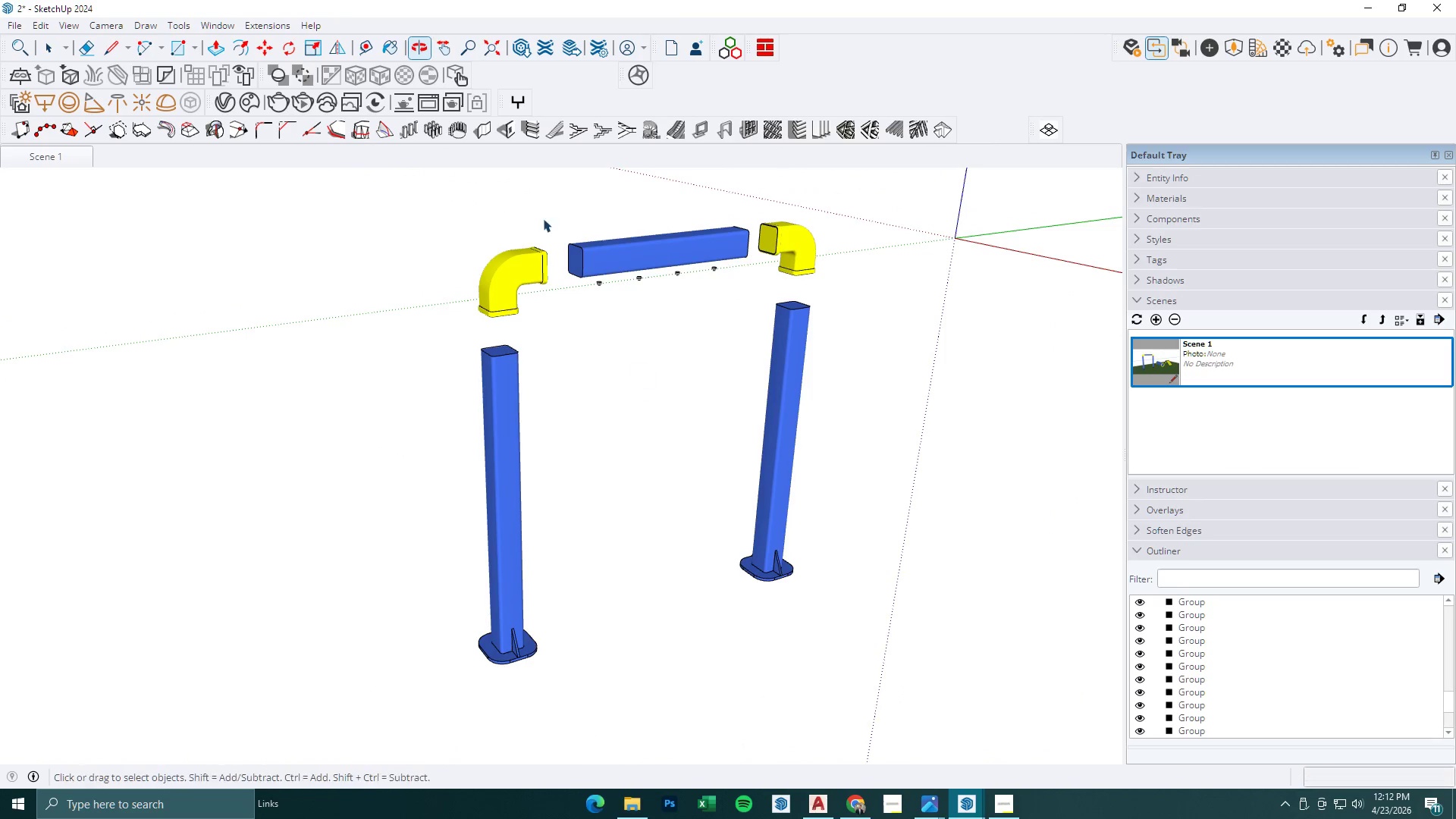 
key(Escape)
 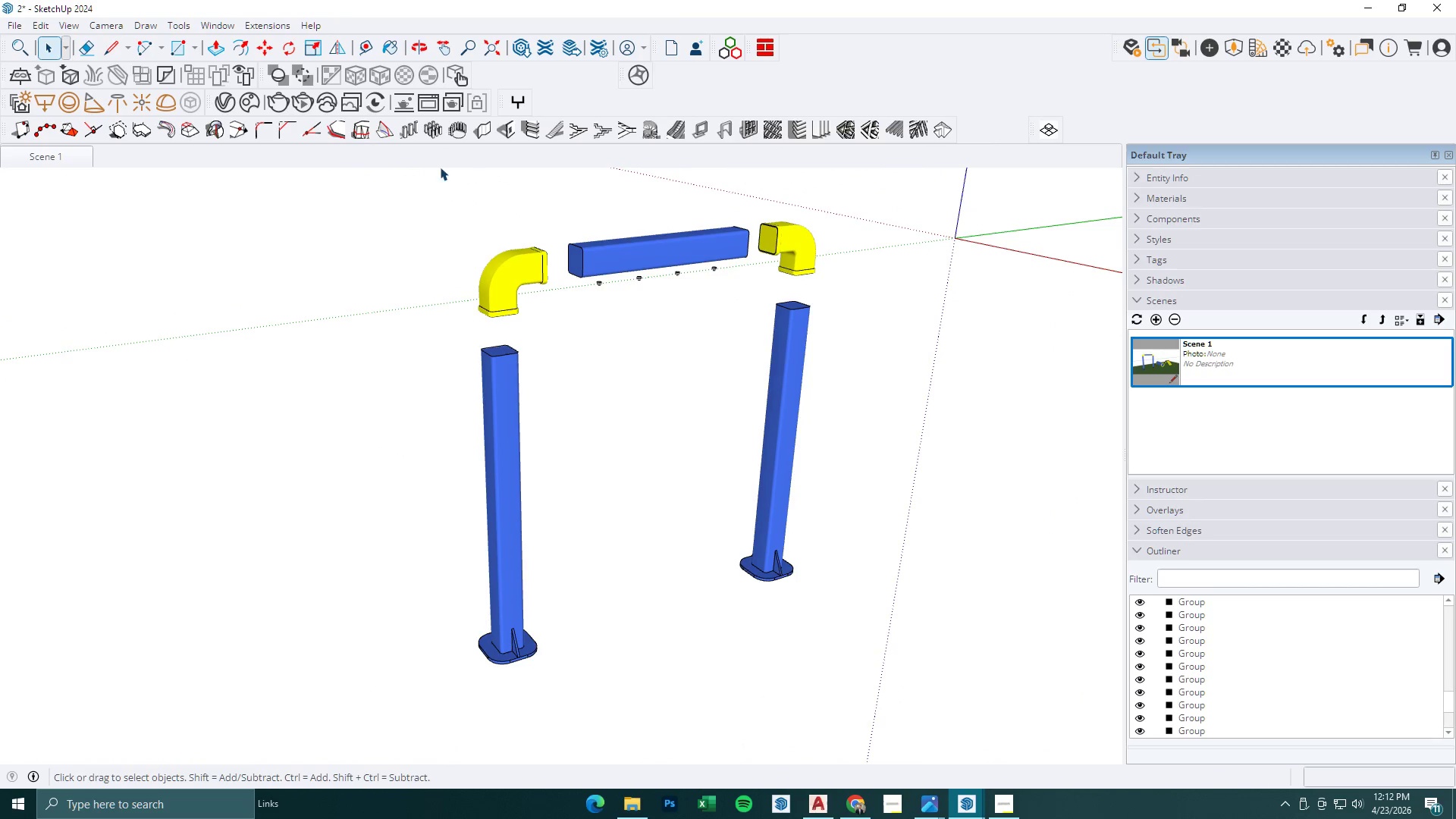 
key(Escape)
 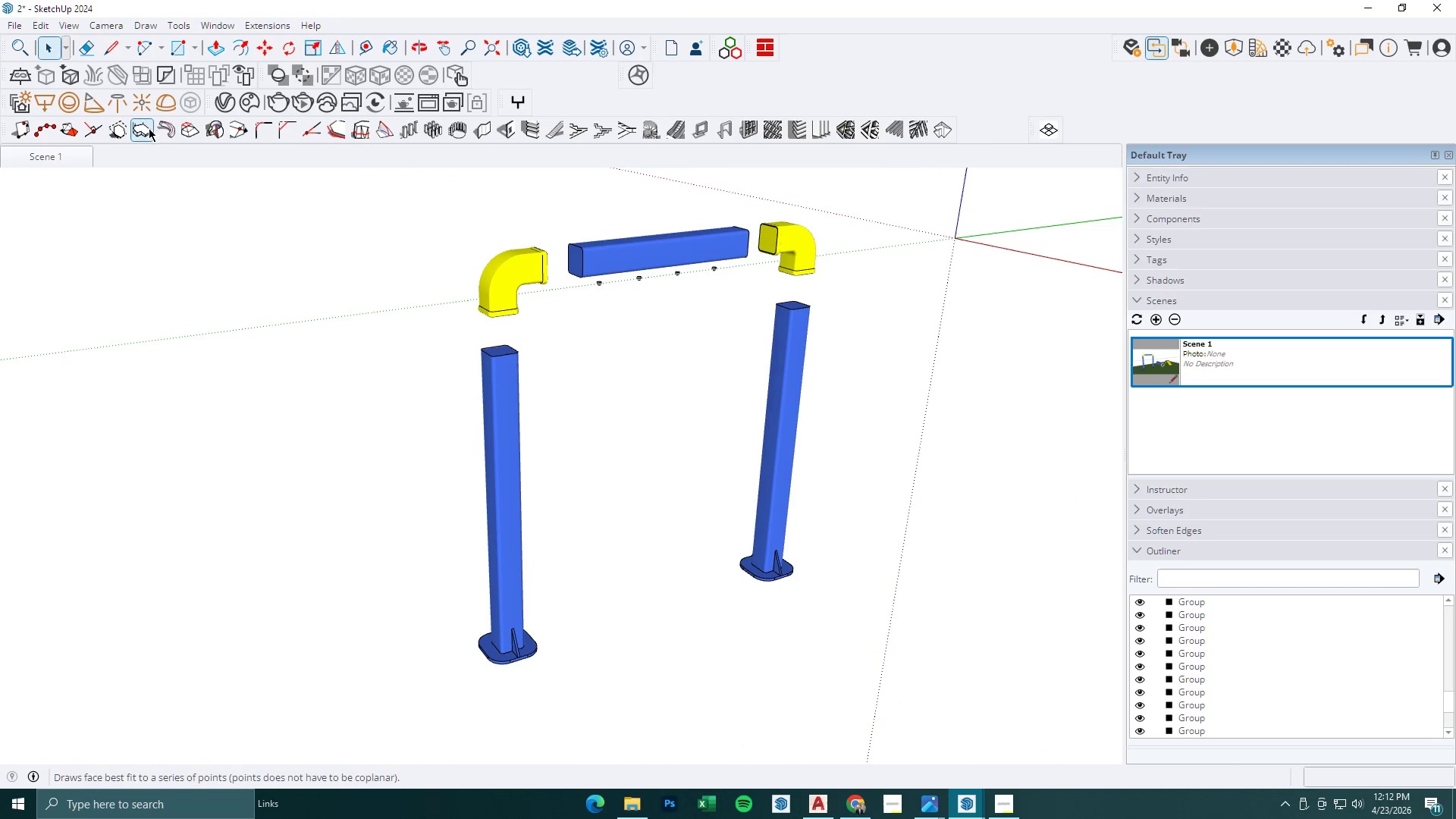 
scroll: coordinate [691, 410], scroll_direction: down, amount: 1.0
 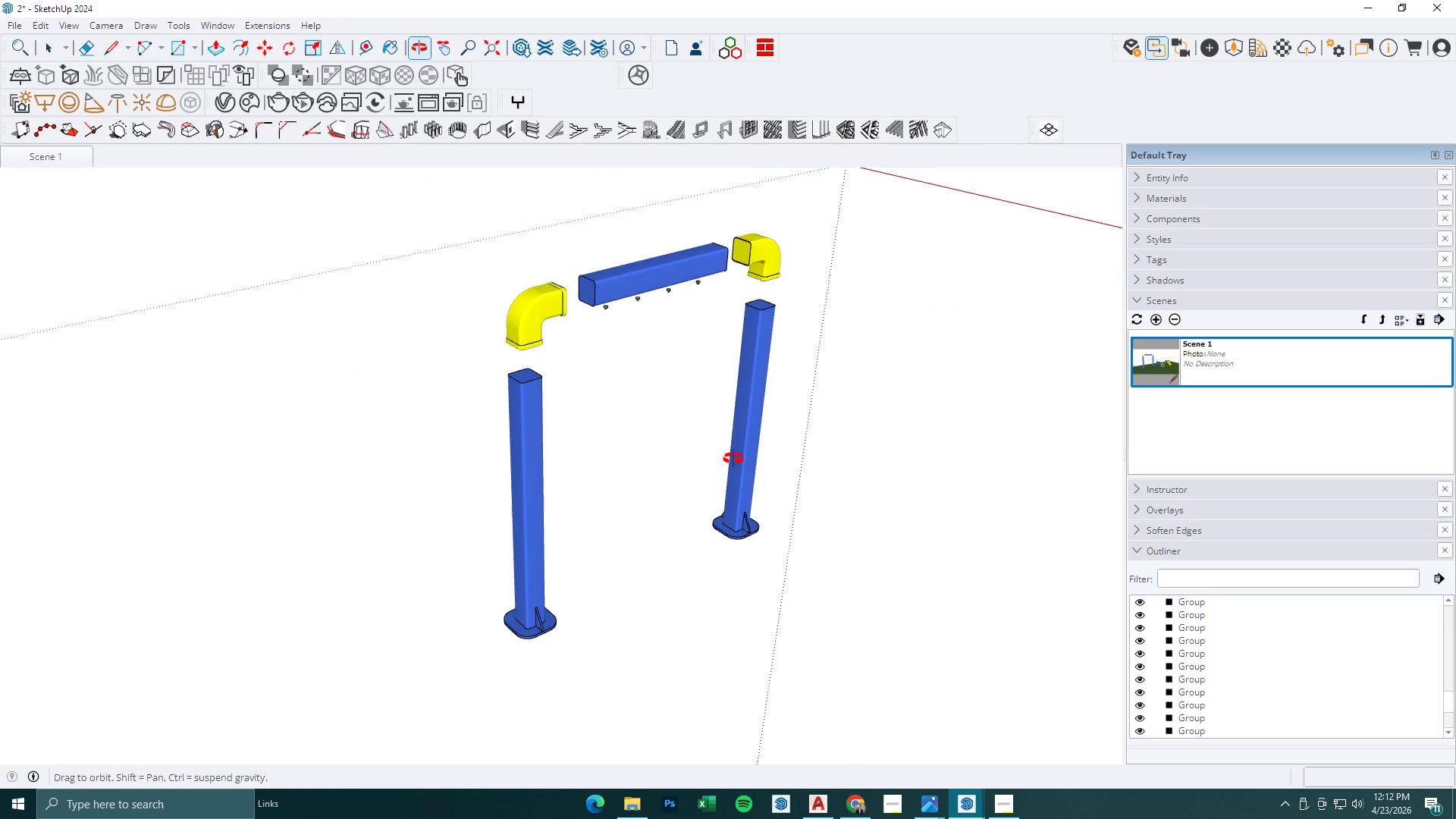 
scroll: coordinate [582, 366], scroll_direction: up, amount: 1.0
 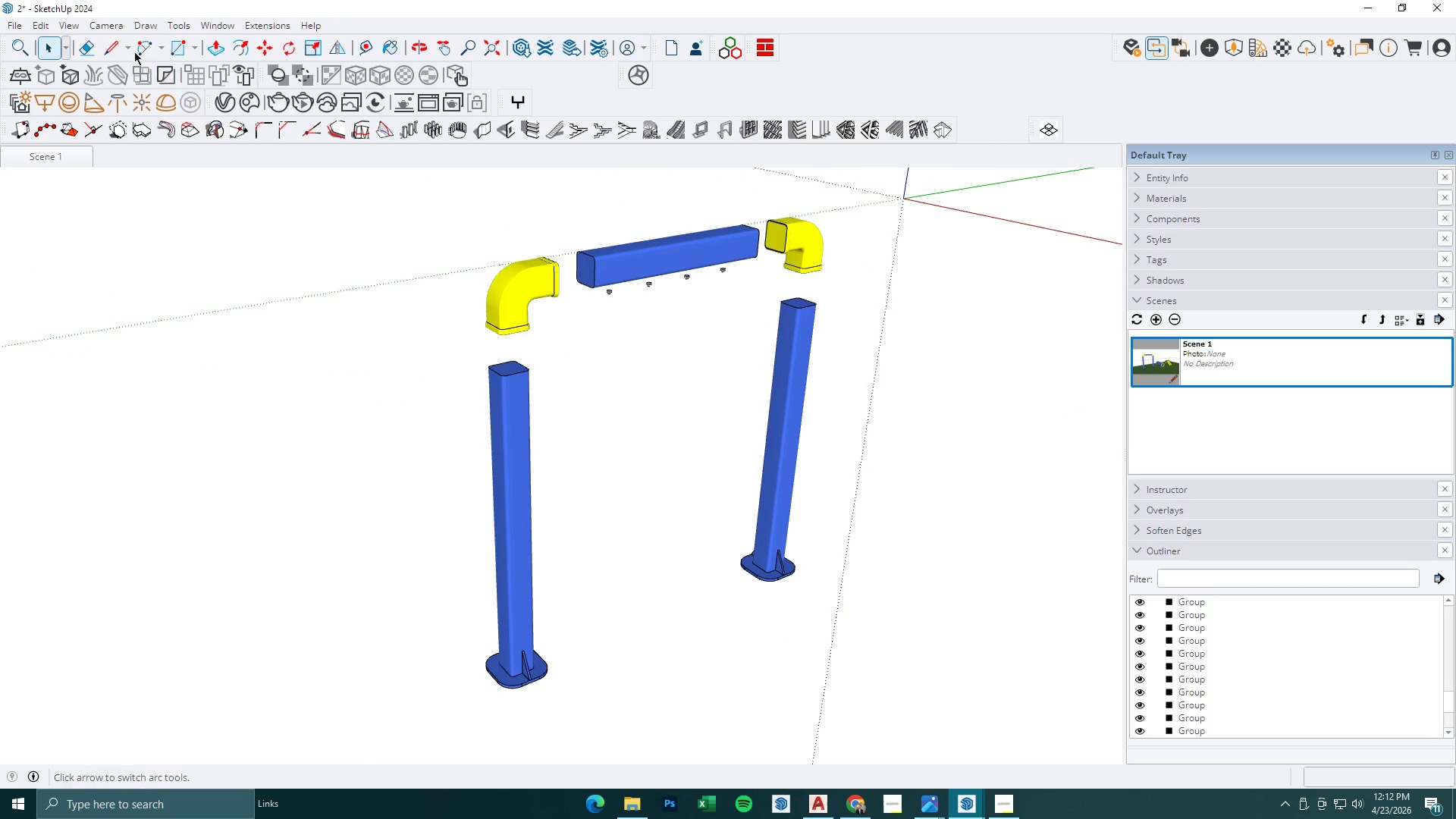 
double_click([108, 21])
 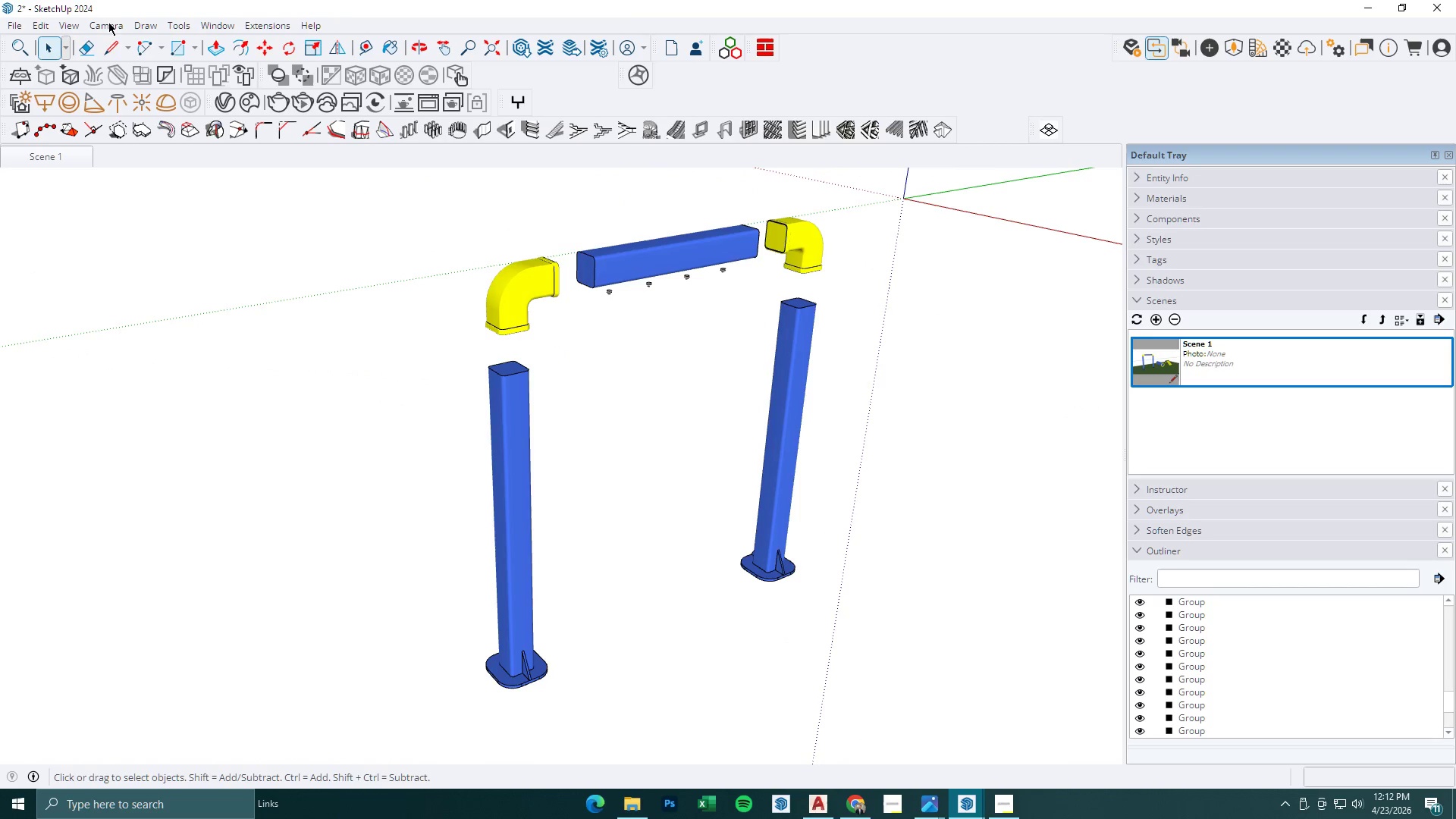 
triple_click([111, 26])
 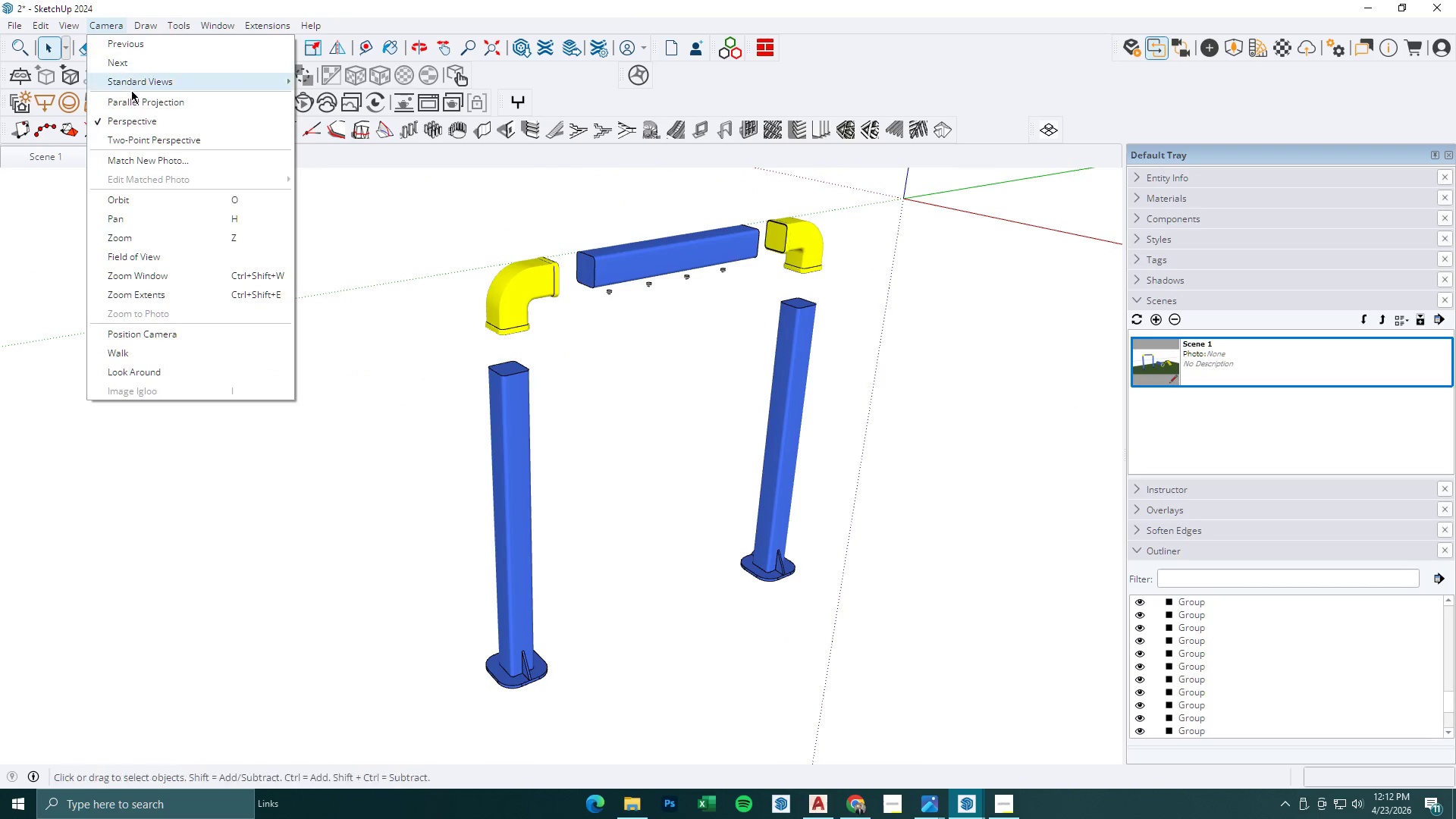 
left_click([132, 99])
 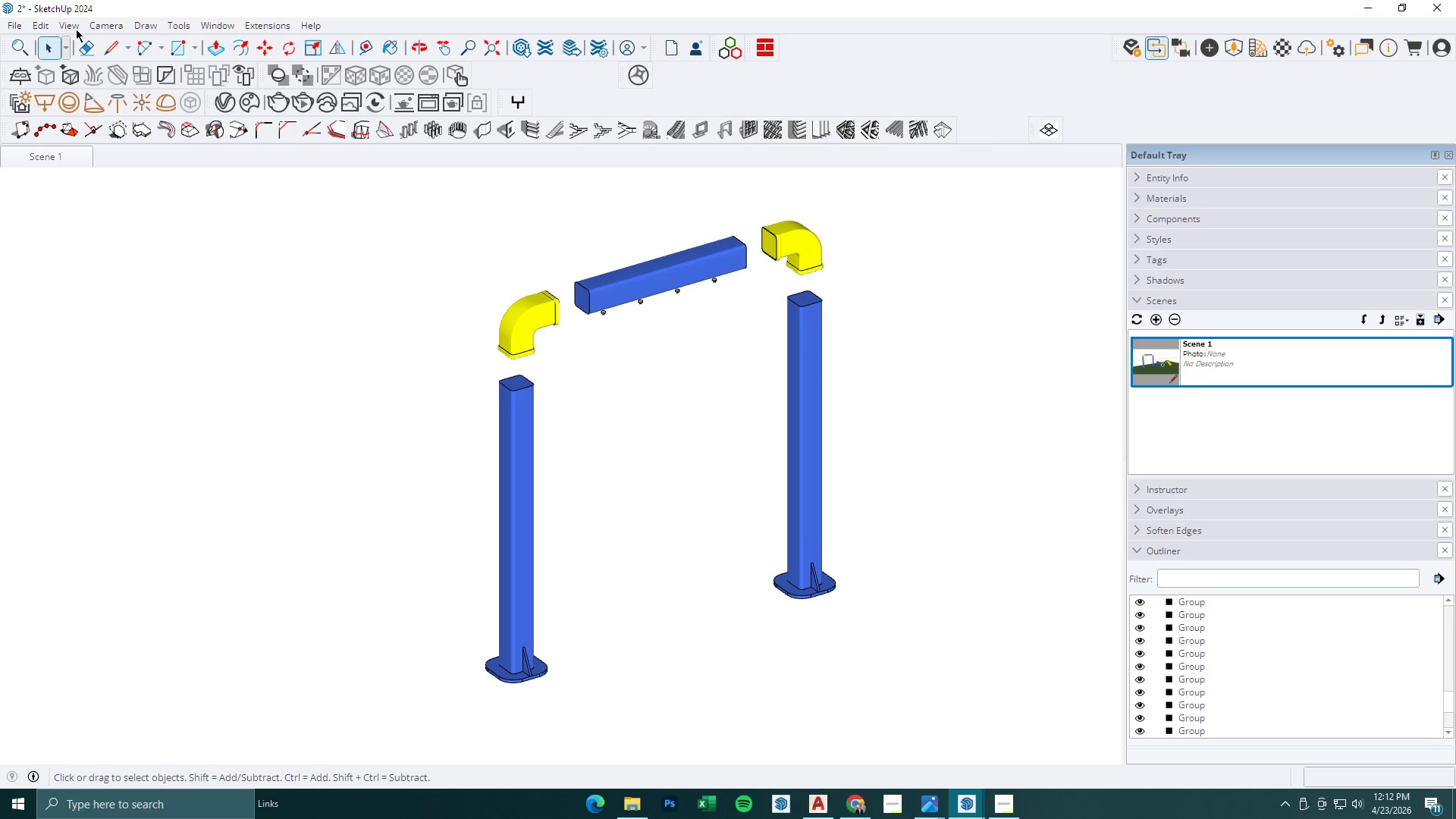 
scroll: coordinate [655, 352], scroll_direction: up, amount: 1.0
 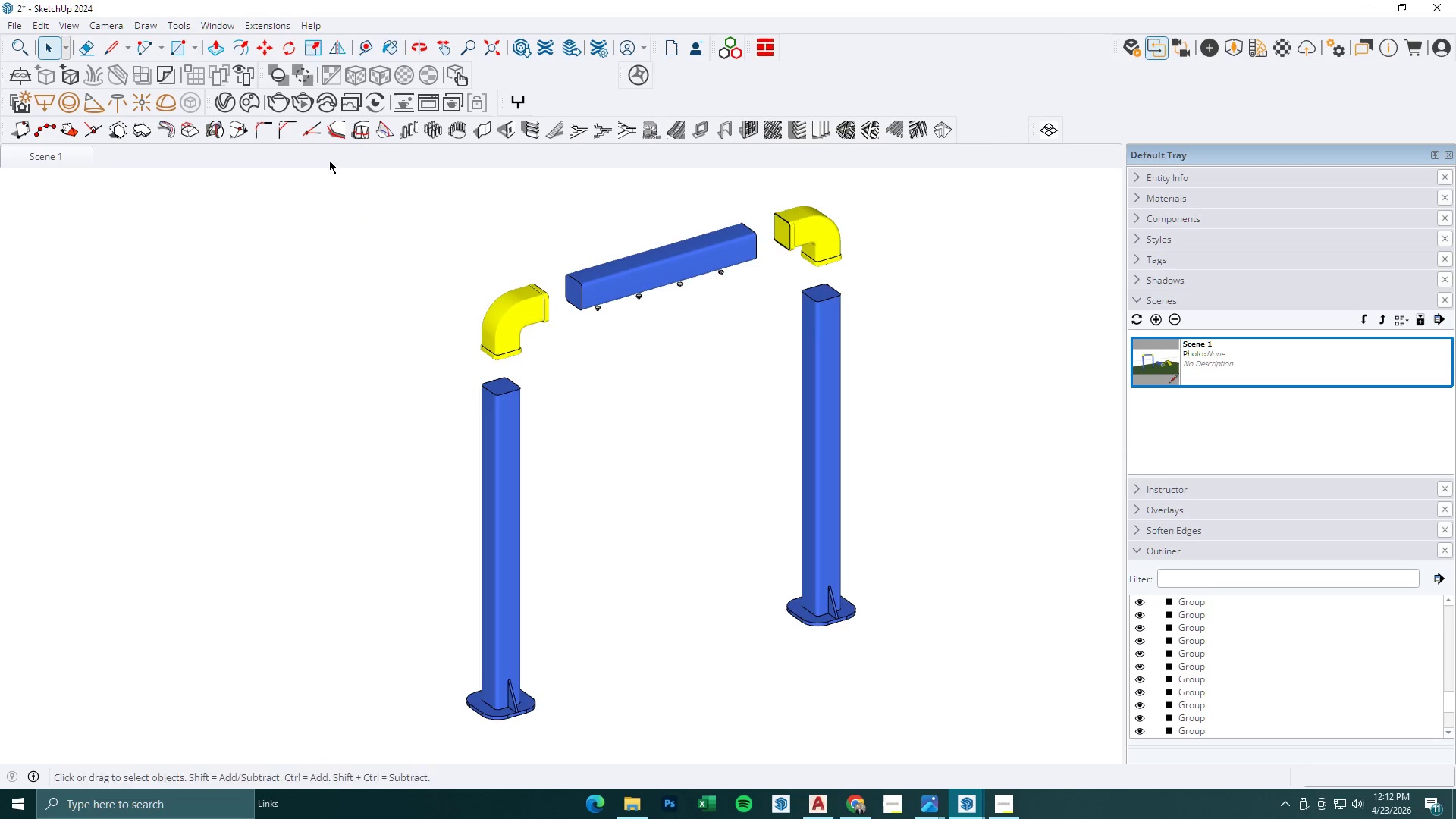 
left_click([10, 24])
 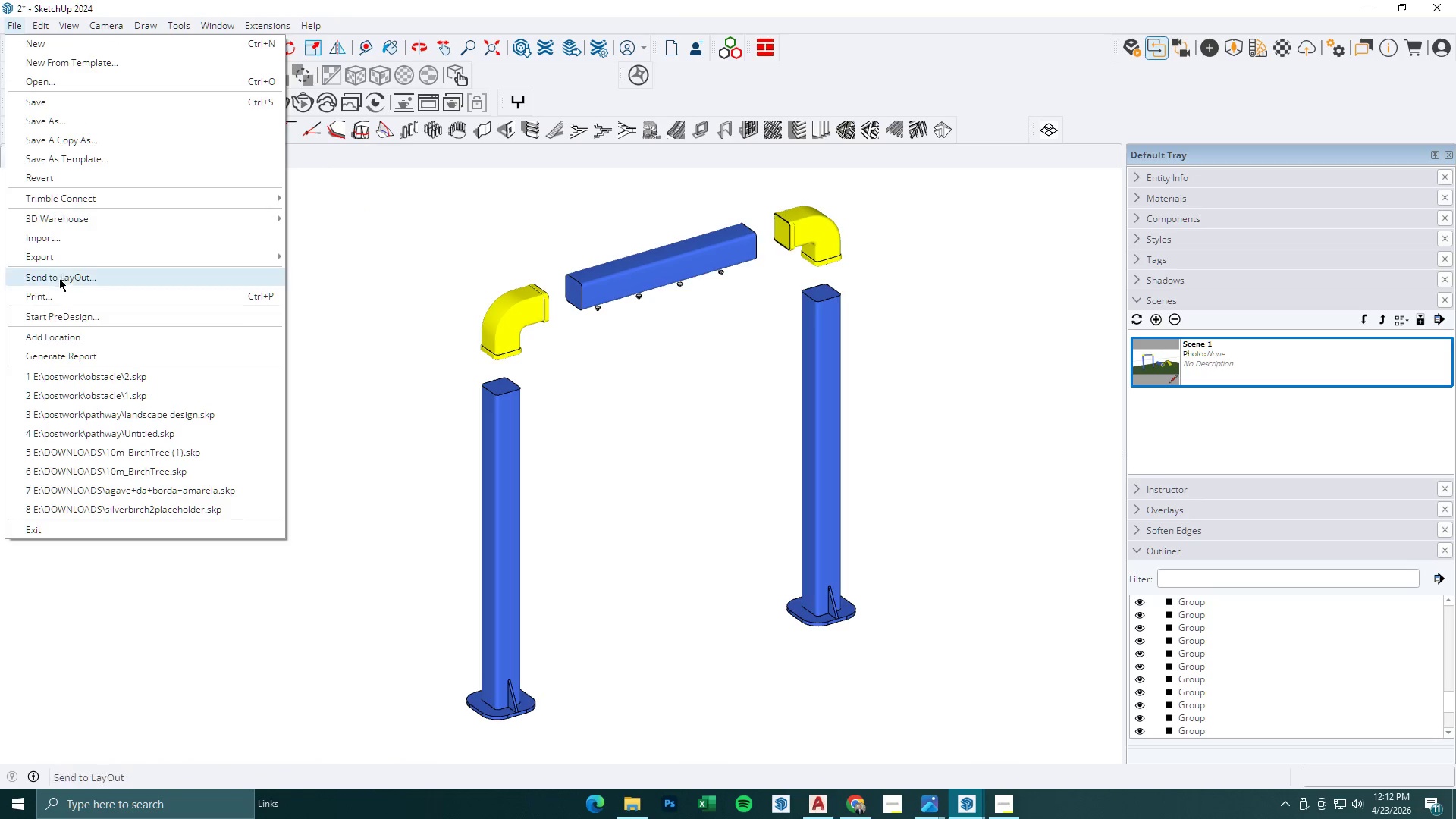 
left_click_drag(start_coordinate=[67, 256], to_coordinate=[71, 256])
 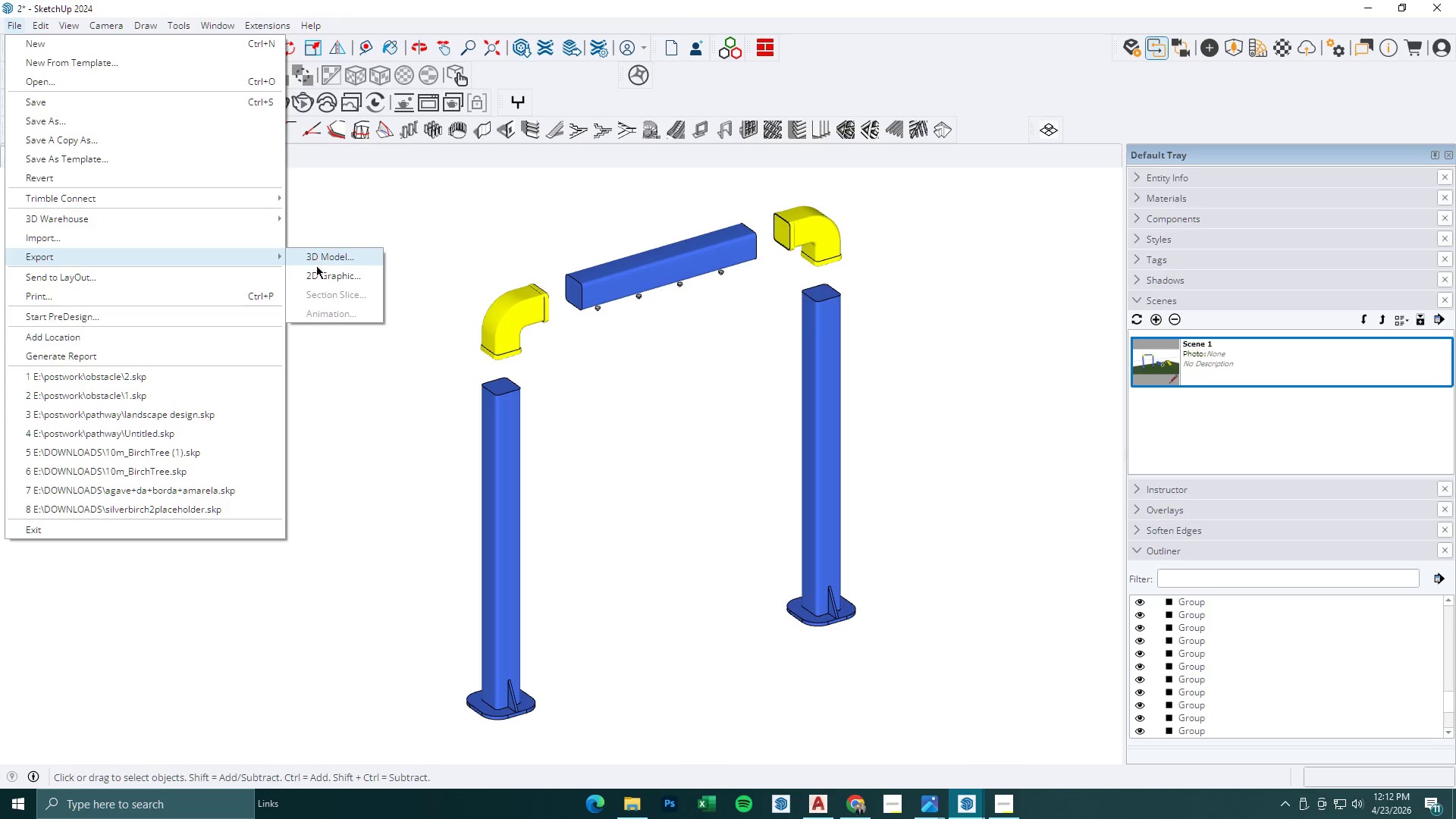 
left_click([317, 269])
 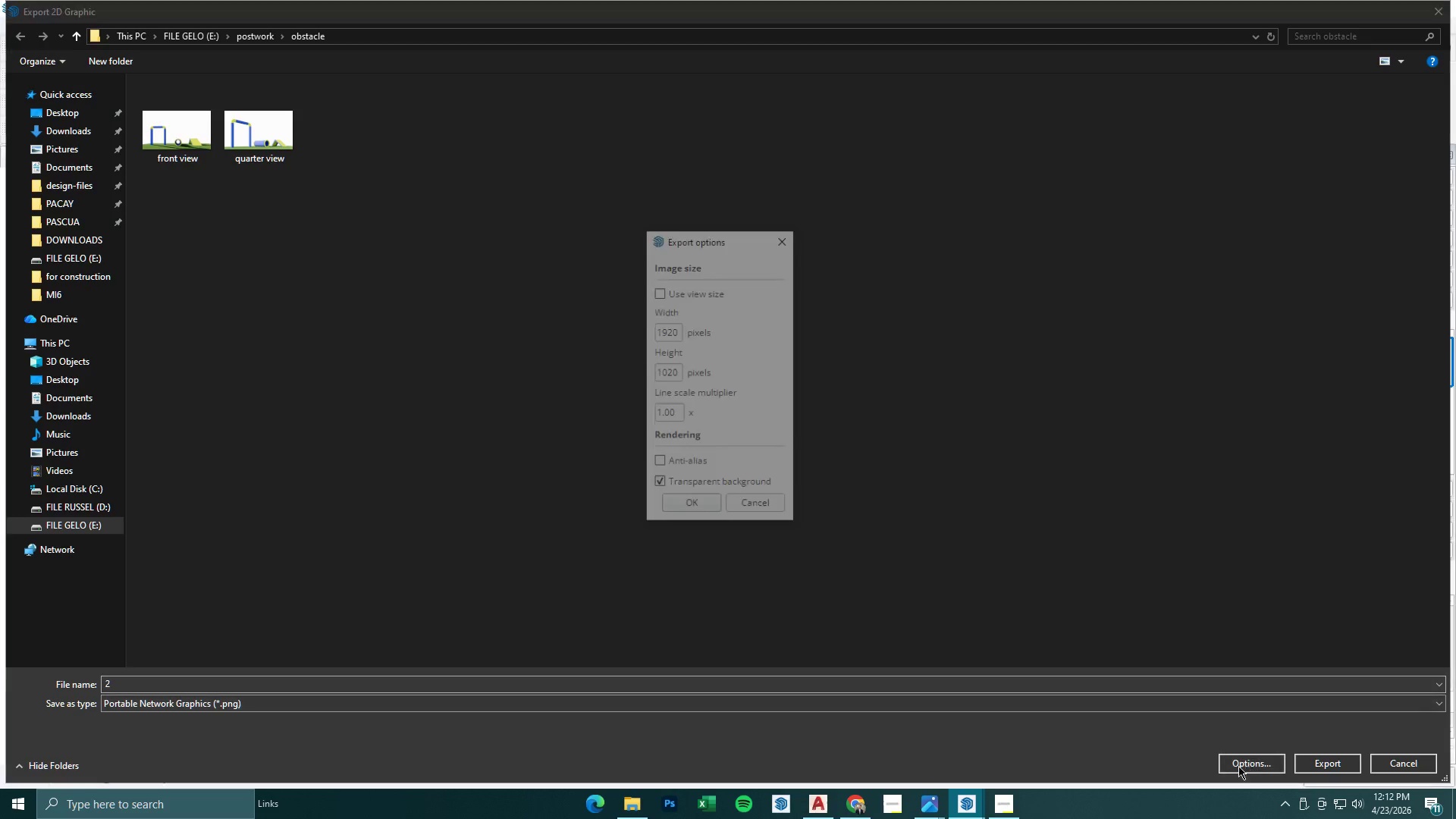 
wait(7.52)
 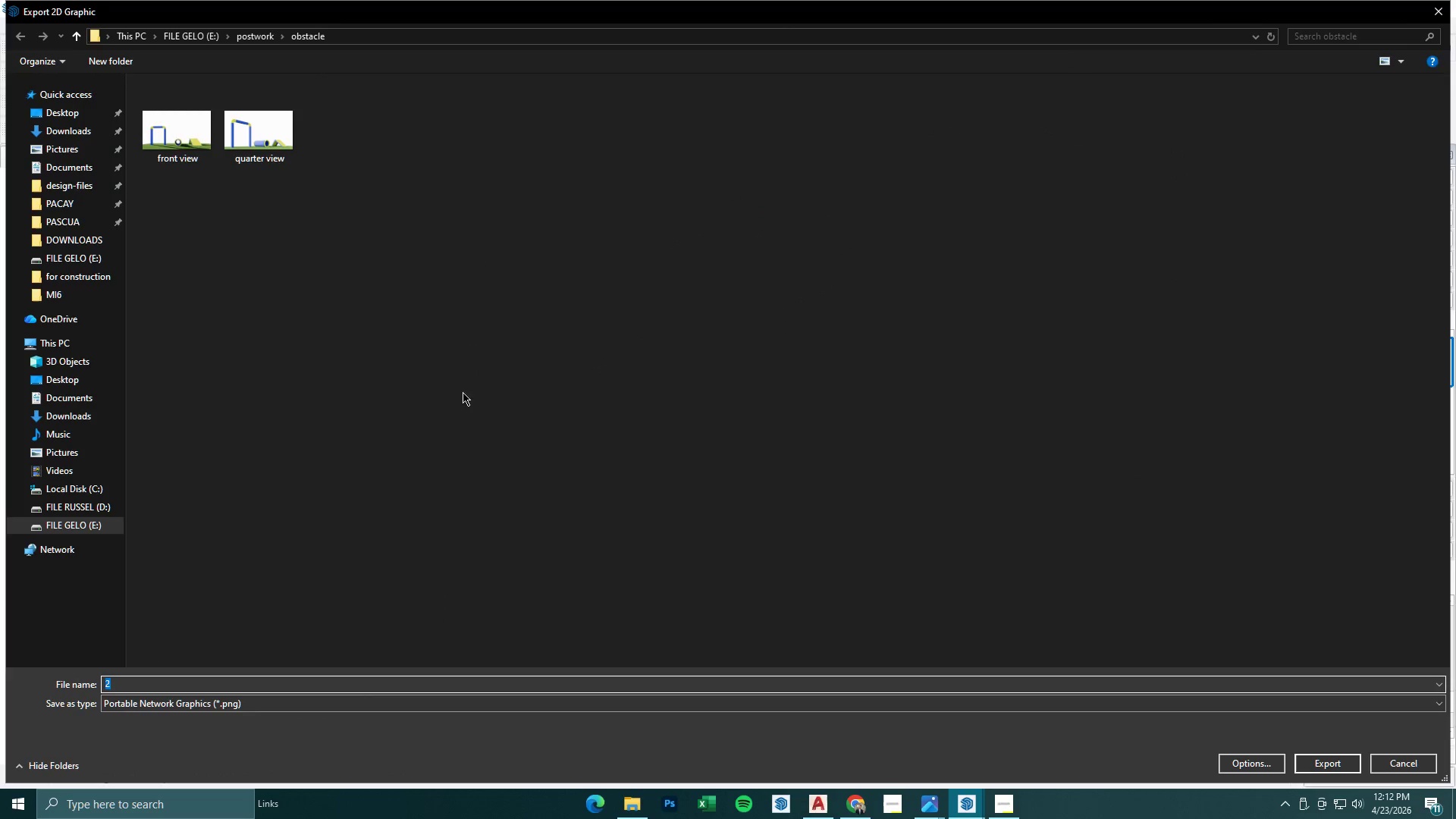 
left_click_drag(start_coordinate=[679, 334], to_coordinate=[606, 325])
 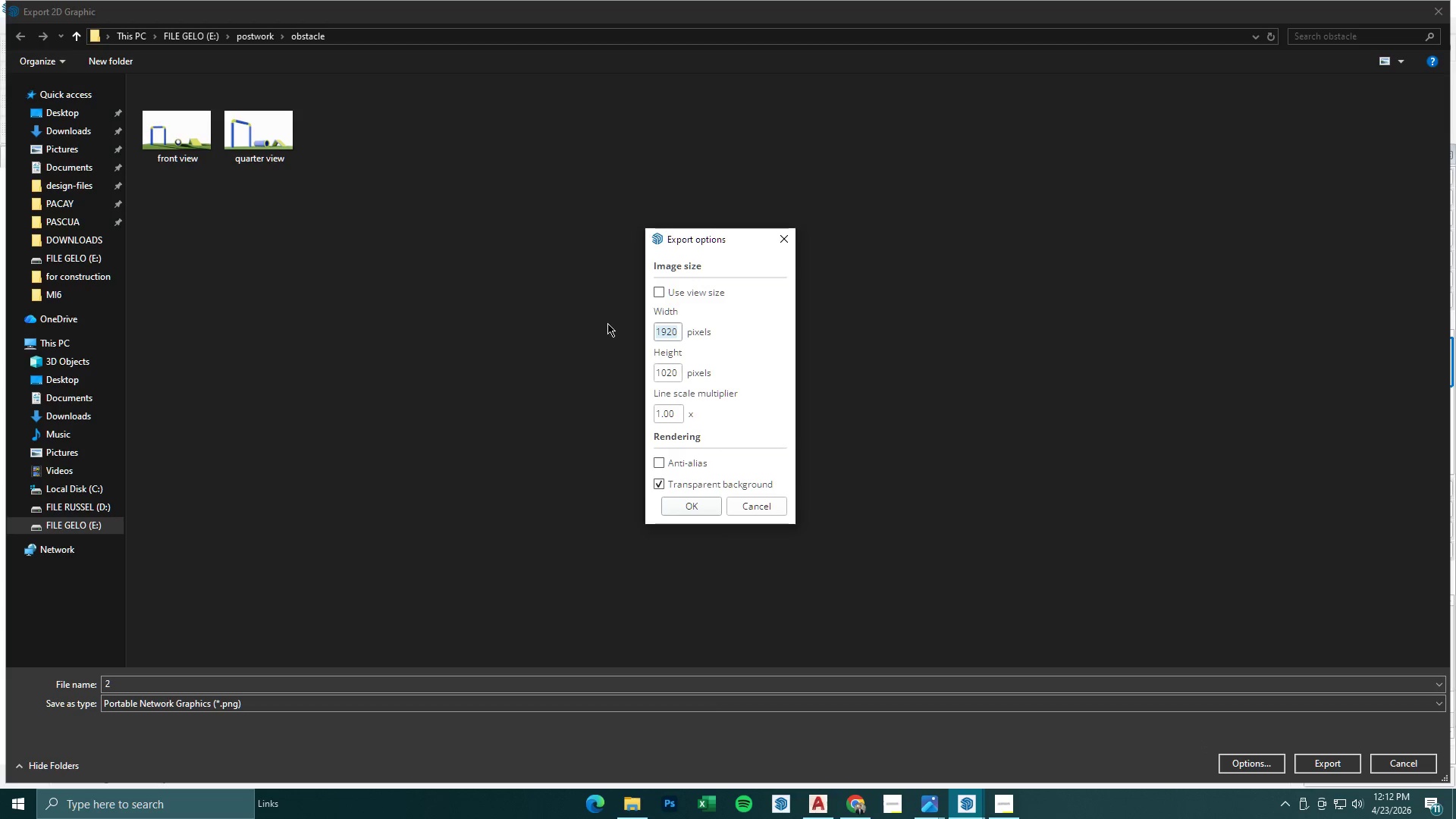 
key(Numpad2)
 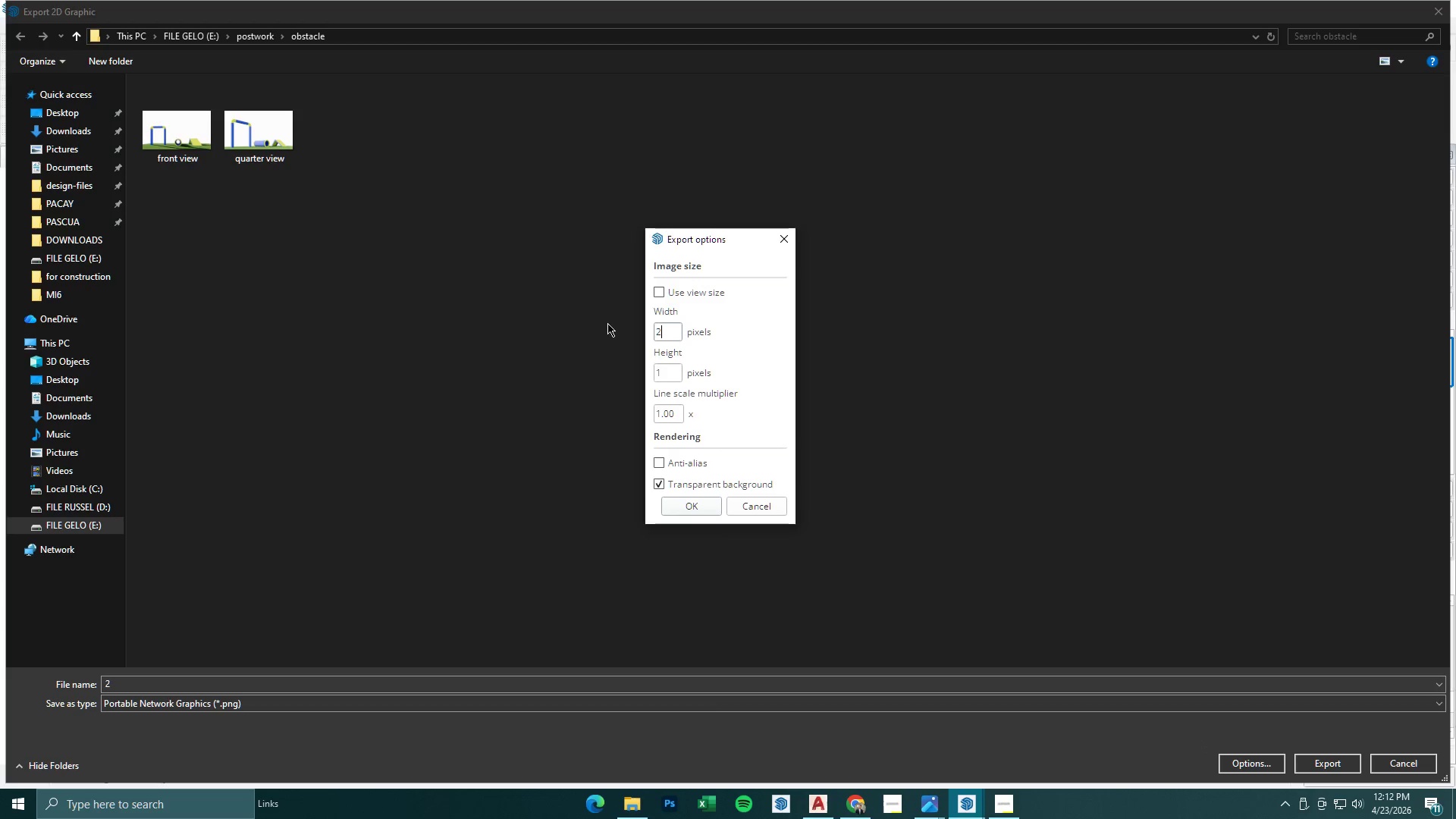 
key(Numpad4)
 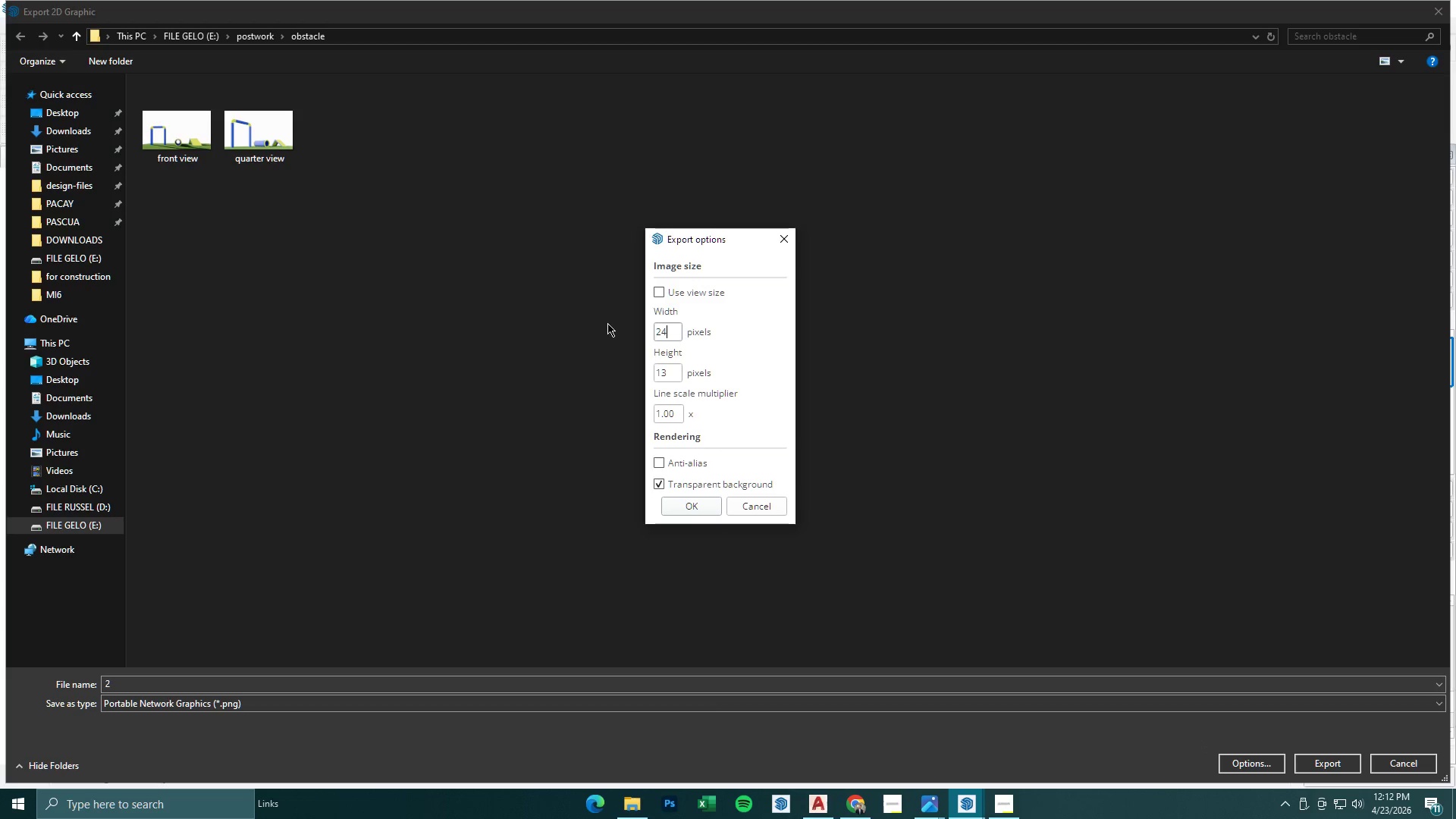 
key(Numpad0)
 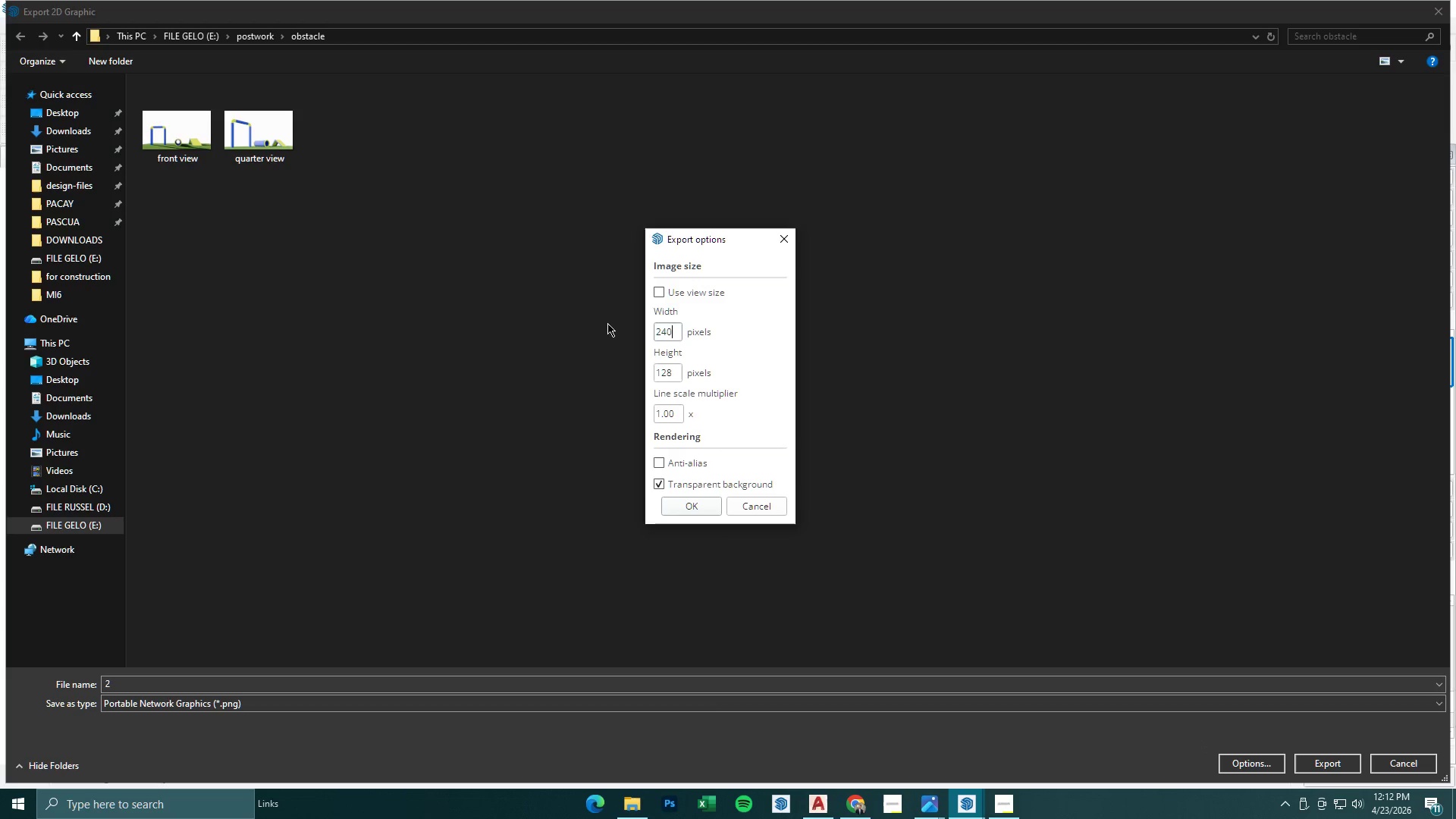 
key(Numpad0)
 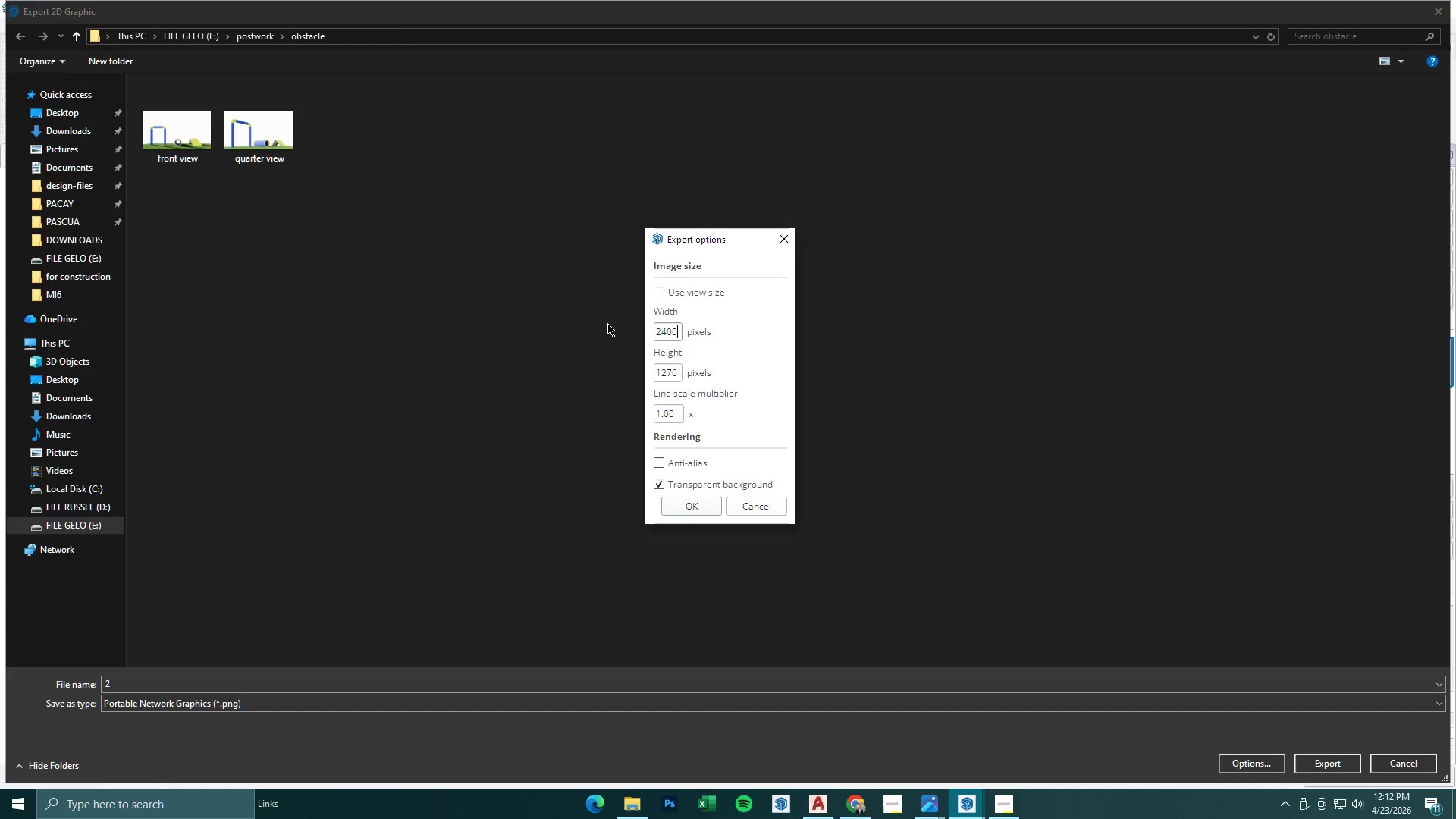 
key(NumpadEnter)
 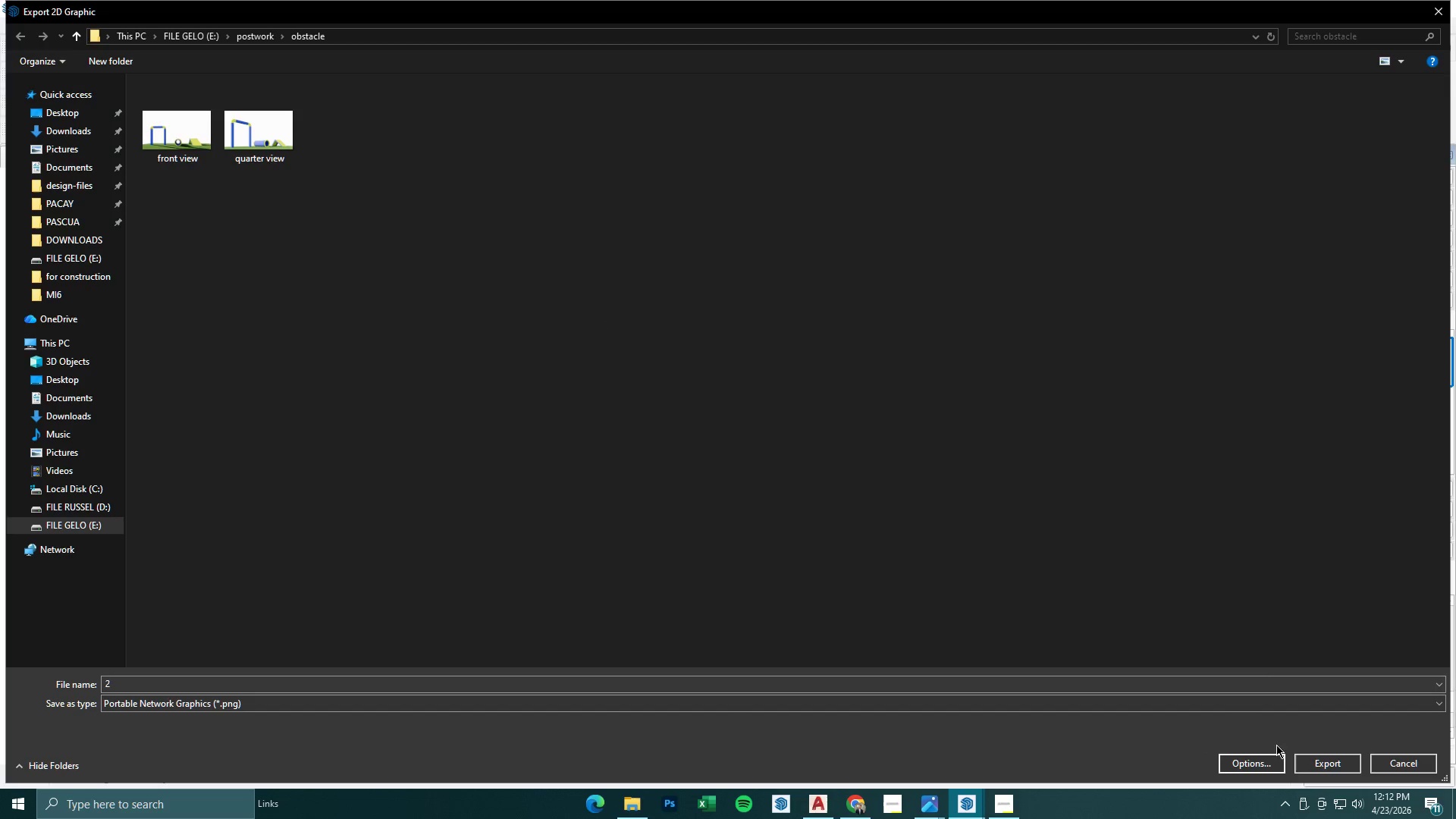 
left_click([215, 689])
 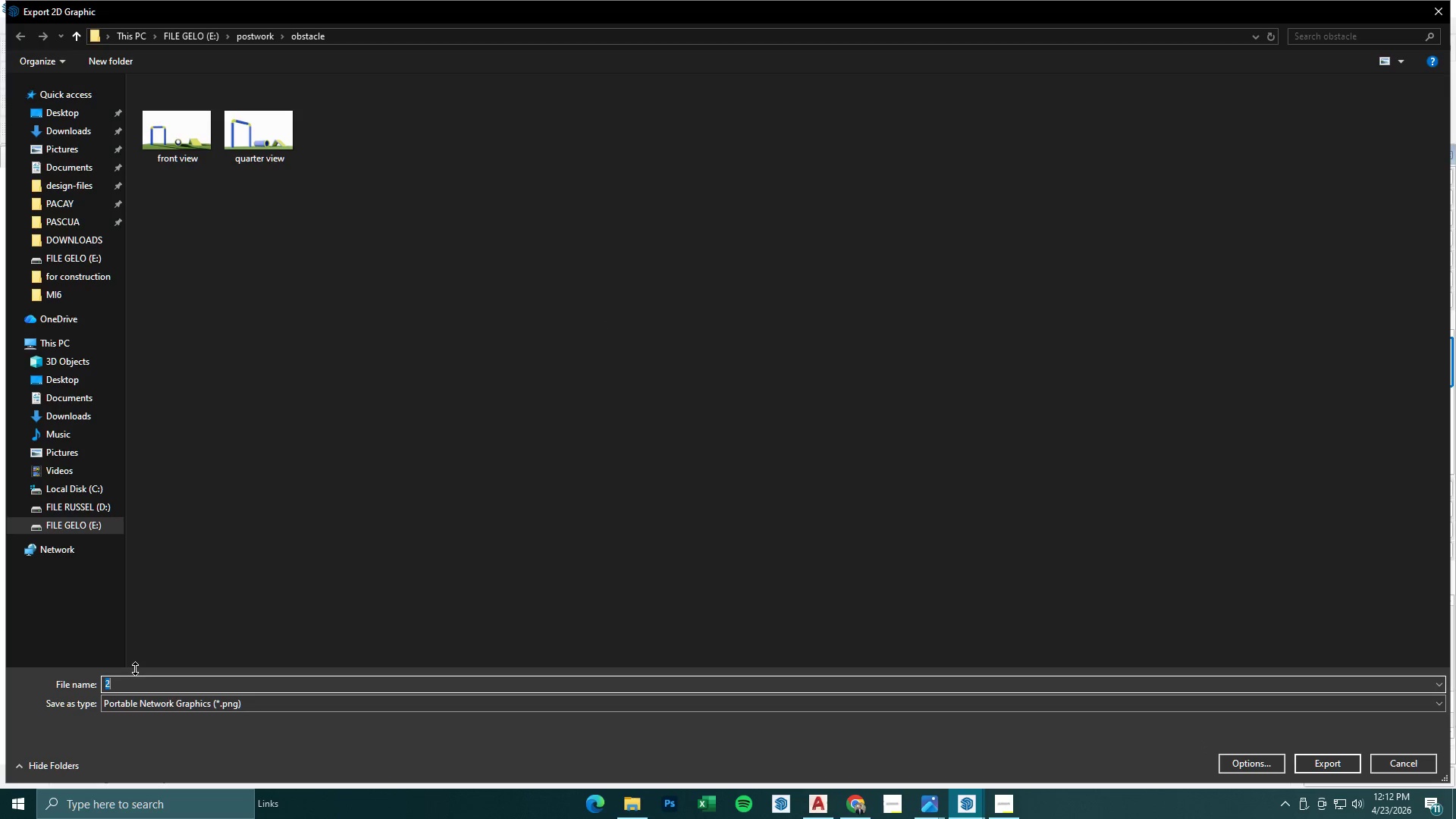 
type(archway)
 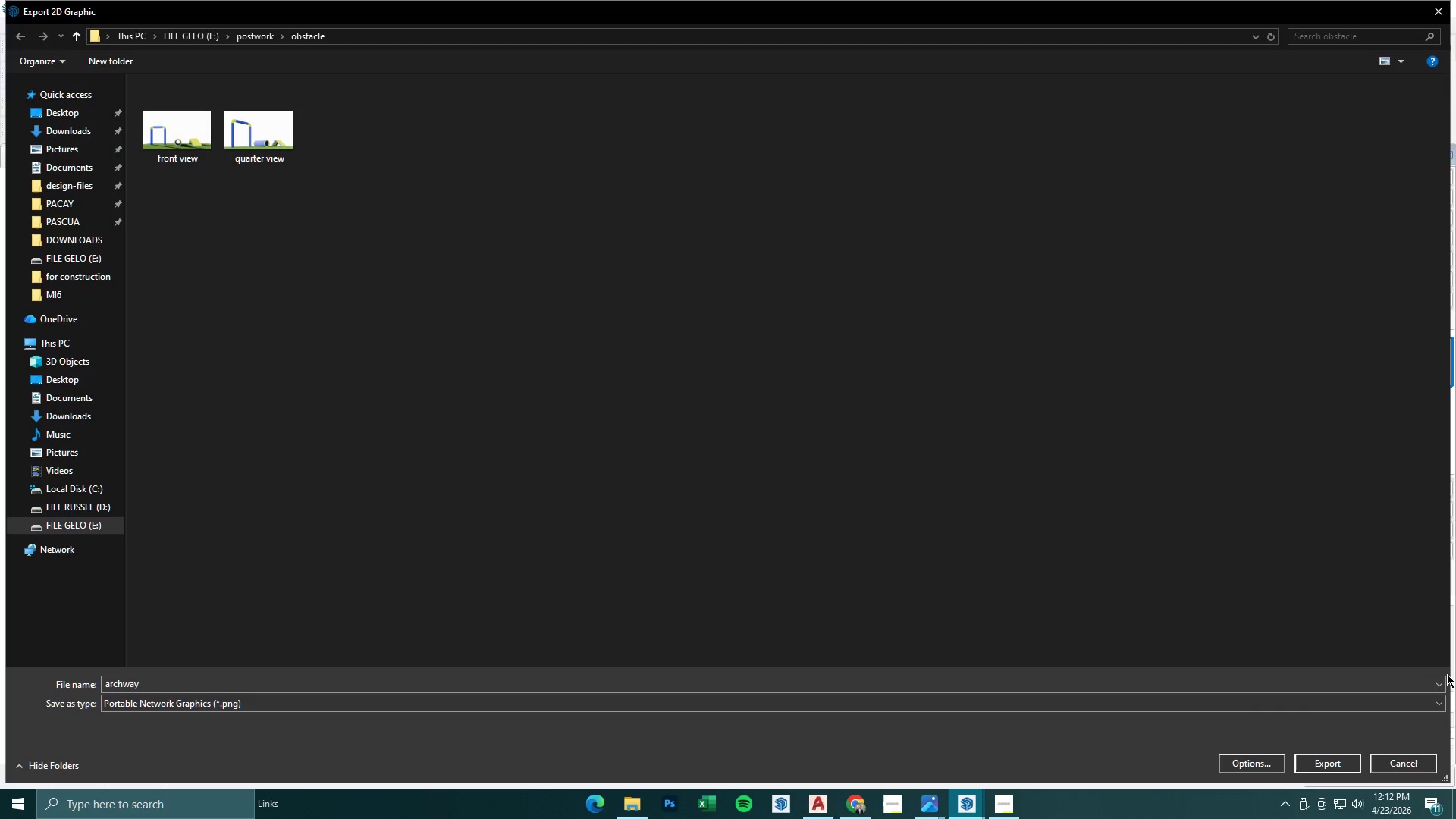 
left_click([1334, 755])
 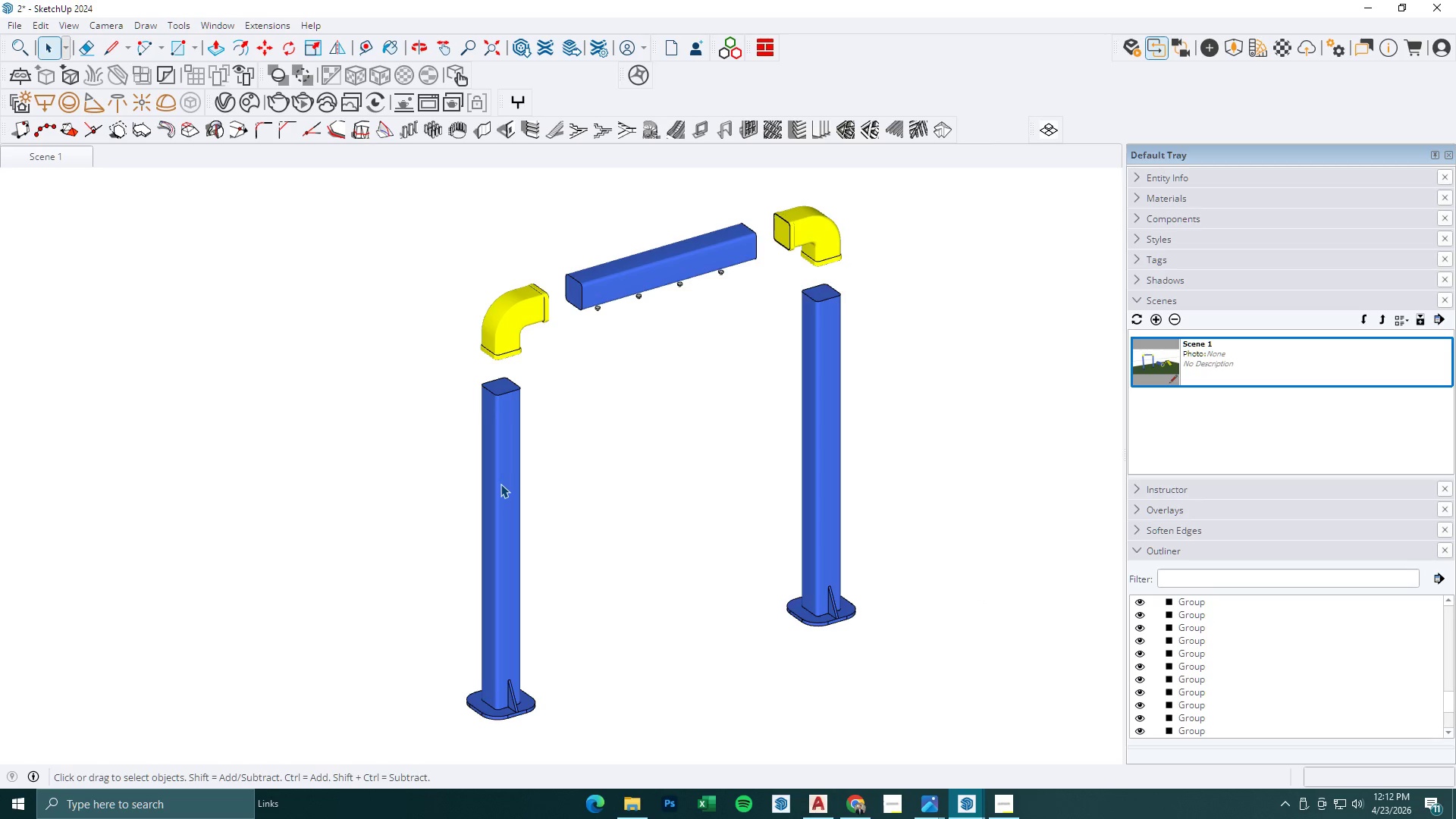 
key(Space)
 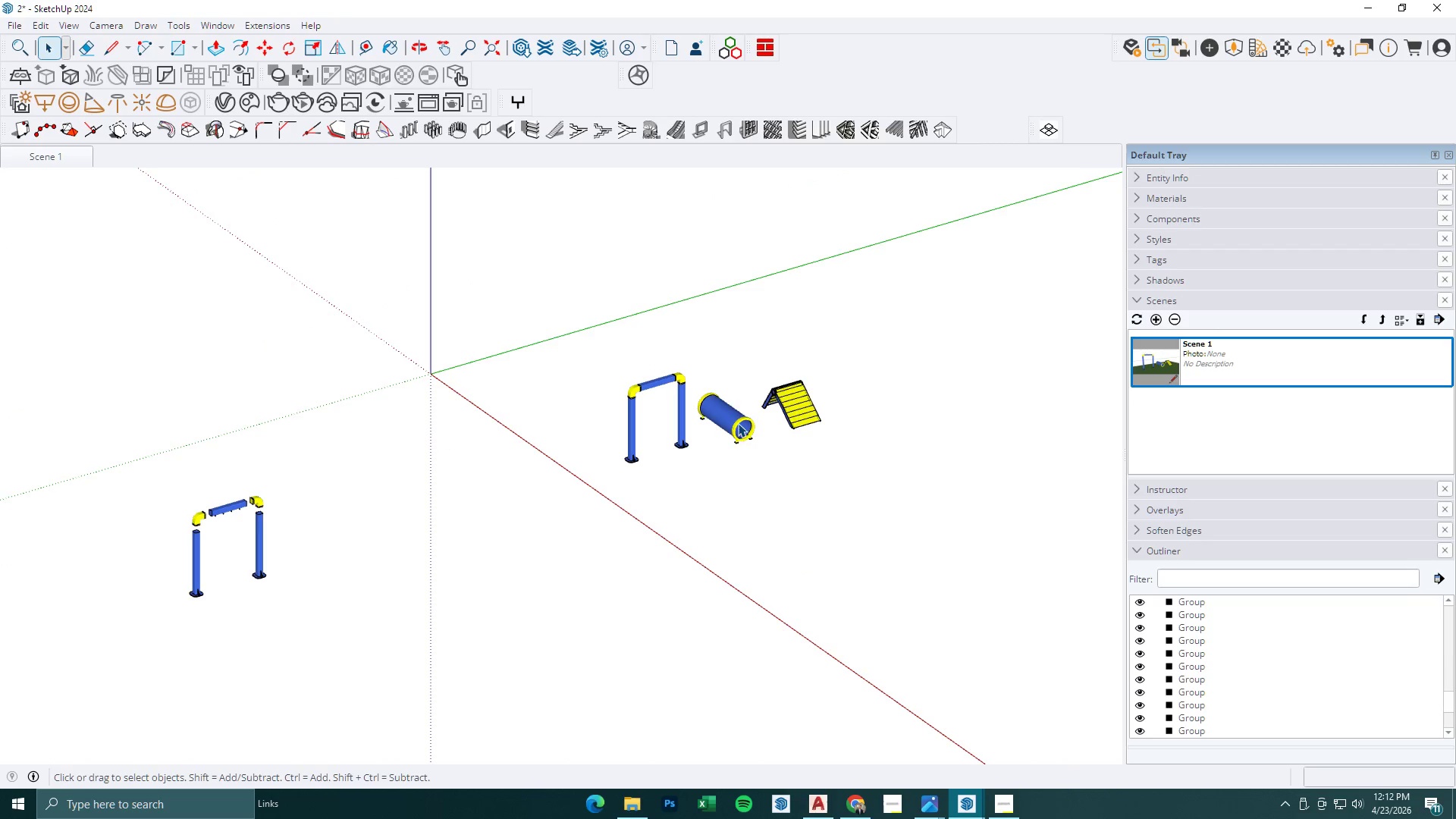 
left_click([738, 423])
 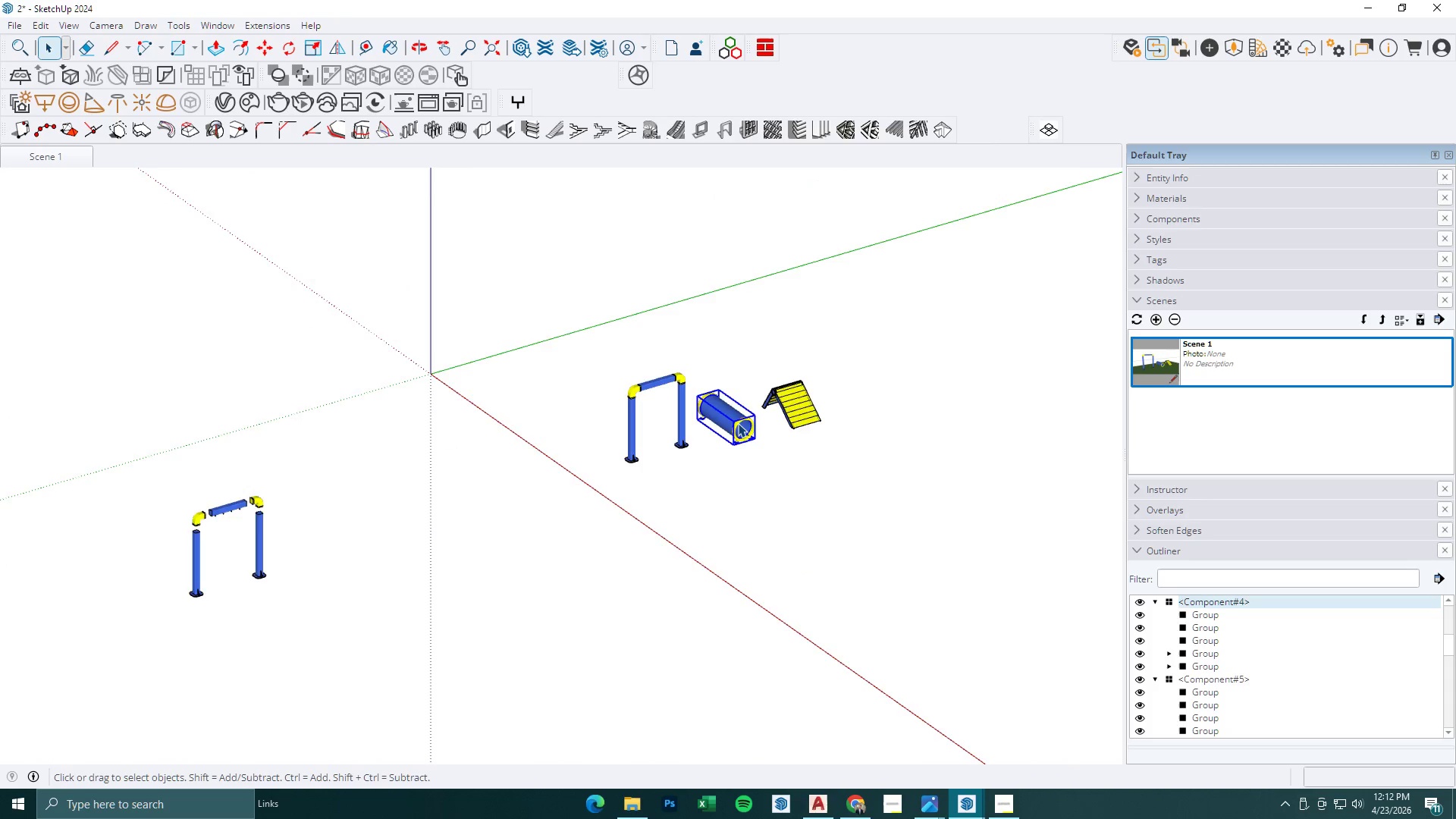 
scroll: coordinate [762, 443], scroll_direction: down, amount: 18.0
 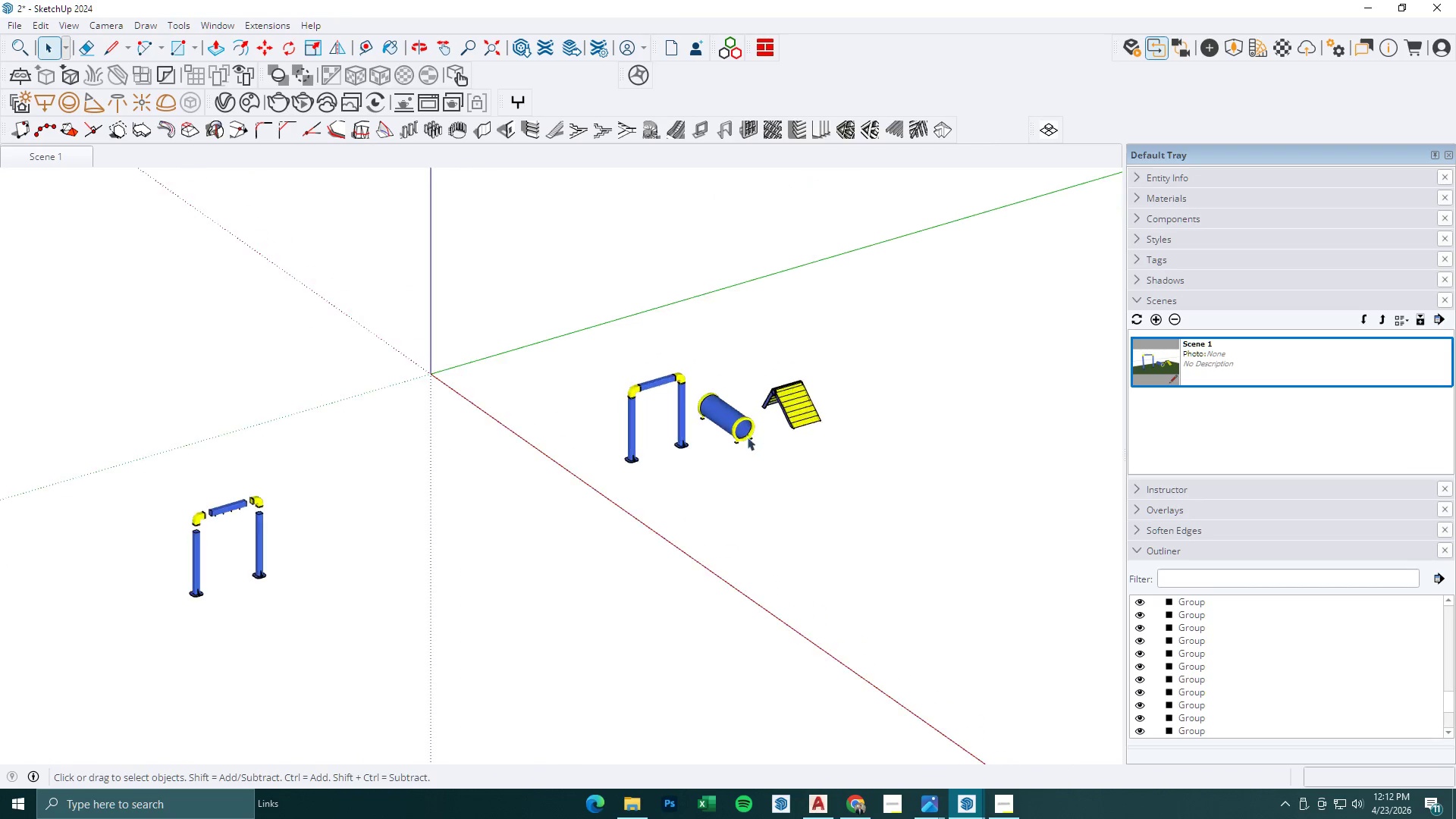 
key(M)
 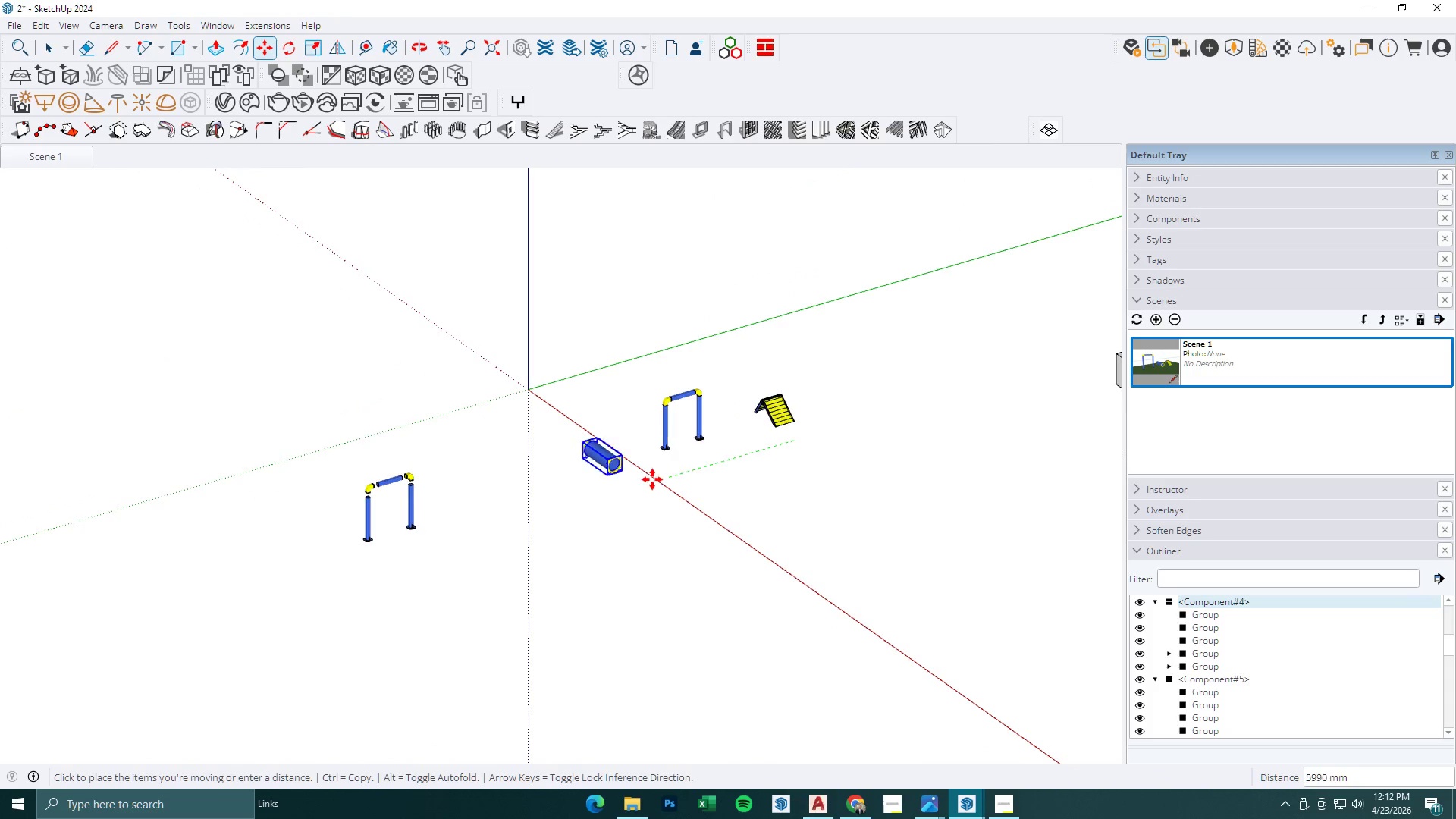 
scroll: coordinate [652, 479], scroll_direction: down, amount: 8.0
 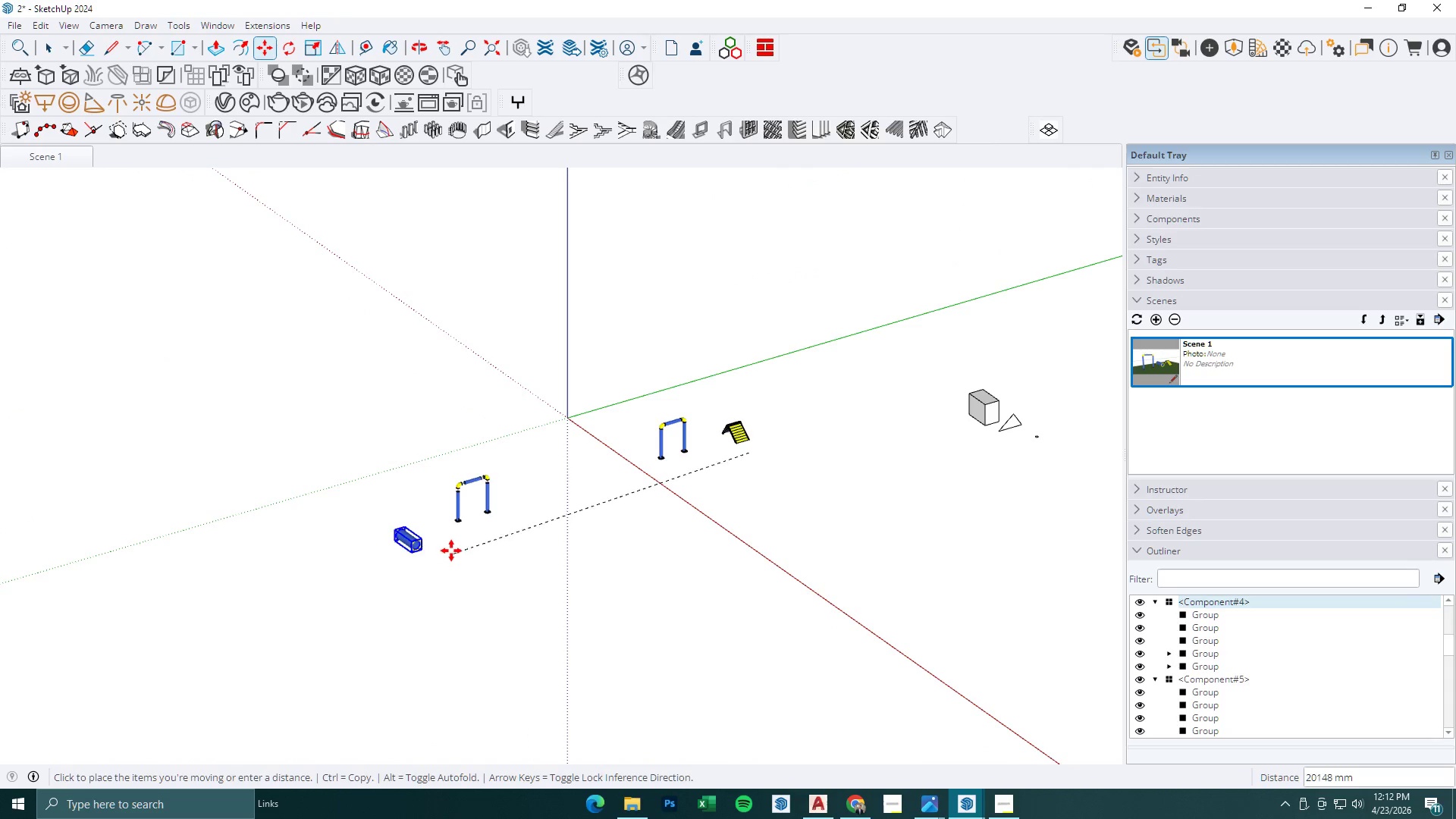 
key(Control+ControlLeft)
 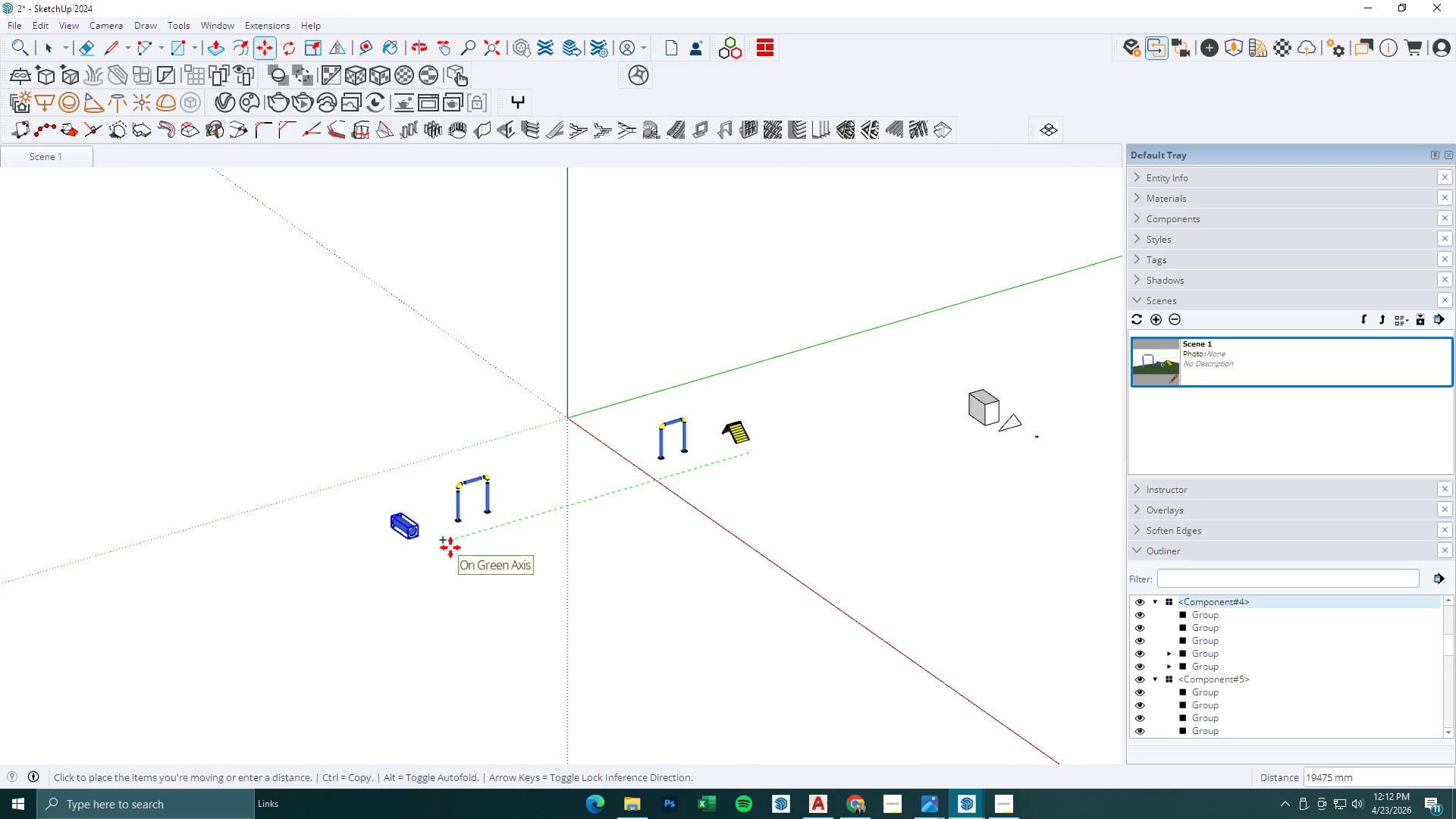 
left_click([450, 548])
 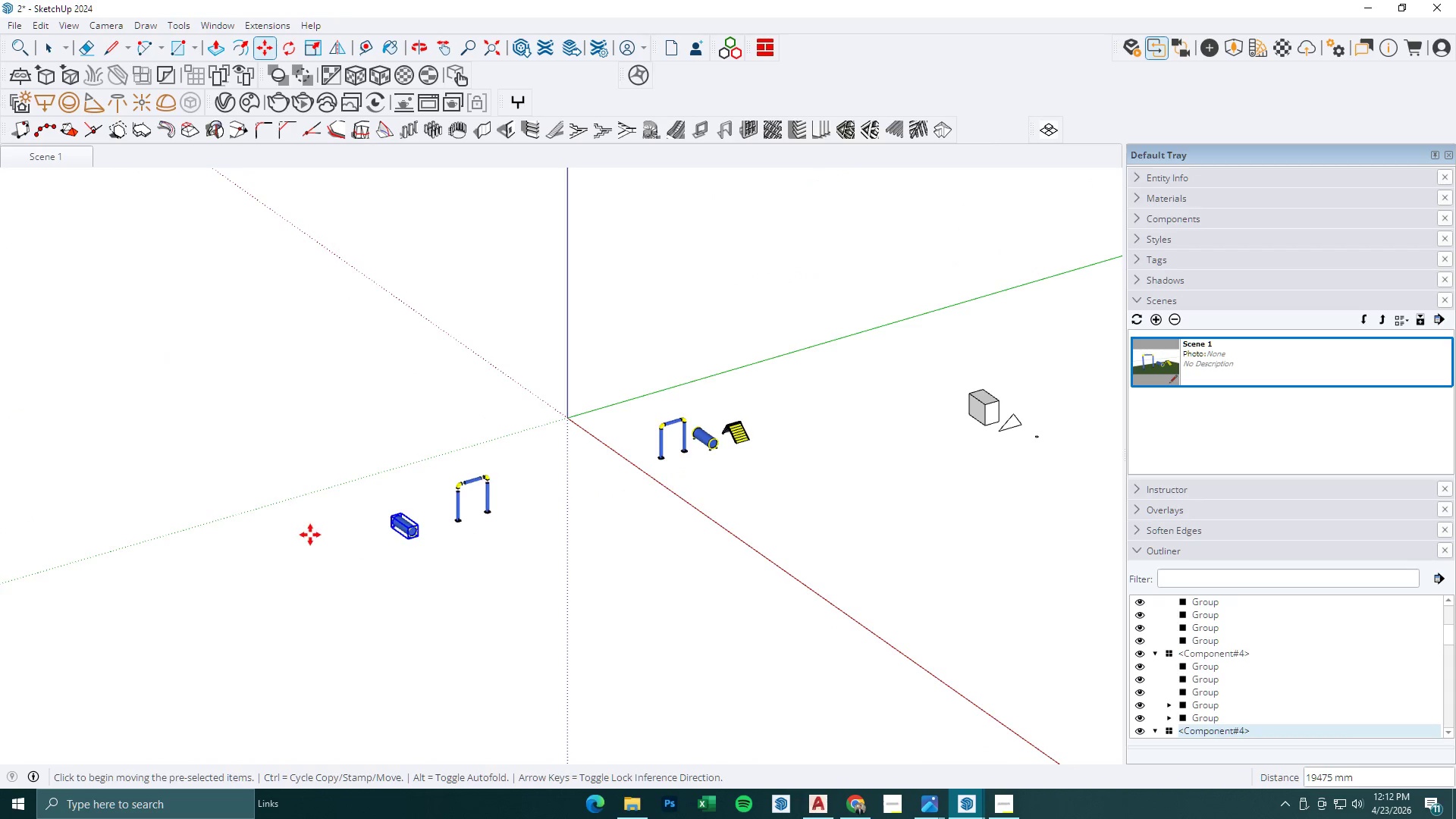 
key(Space)
 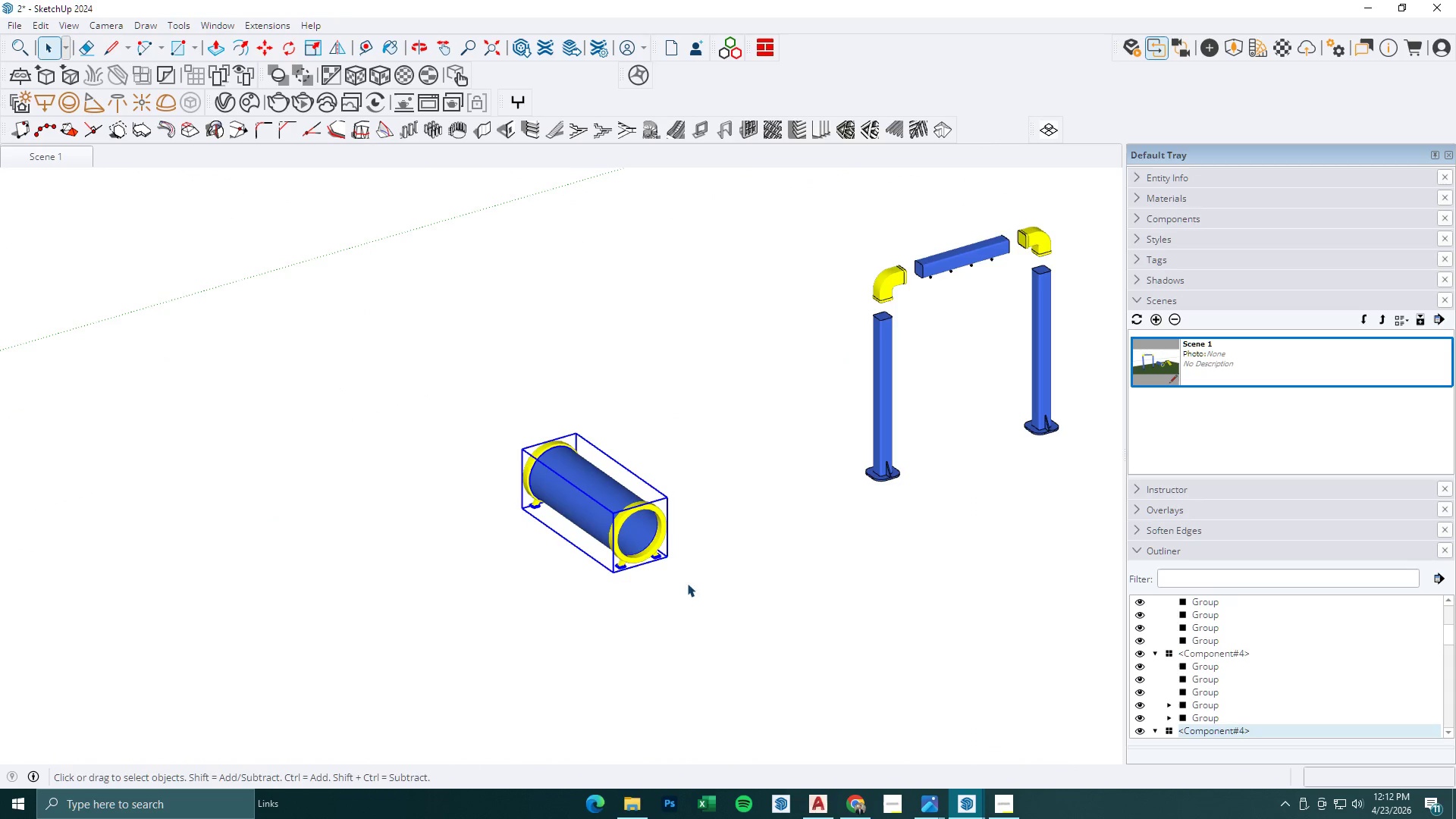 
scroll: coordinate [570, 525], scroll_direction: up, amount: 16.0
 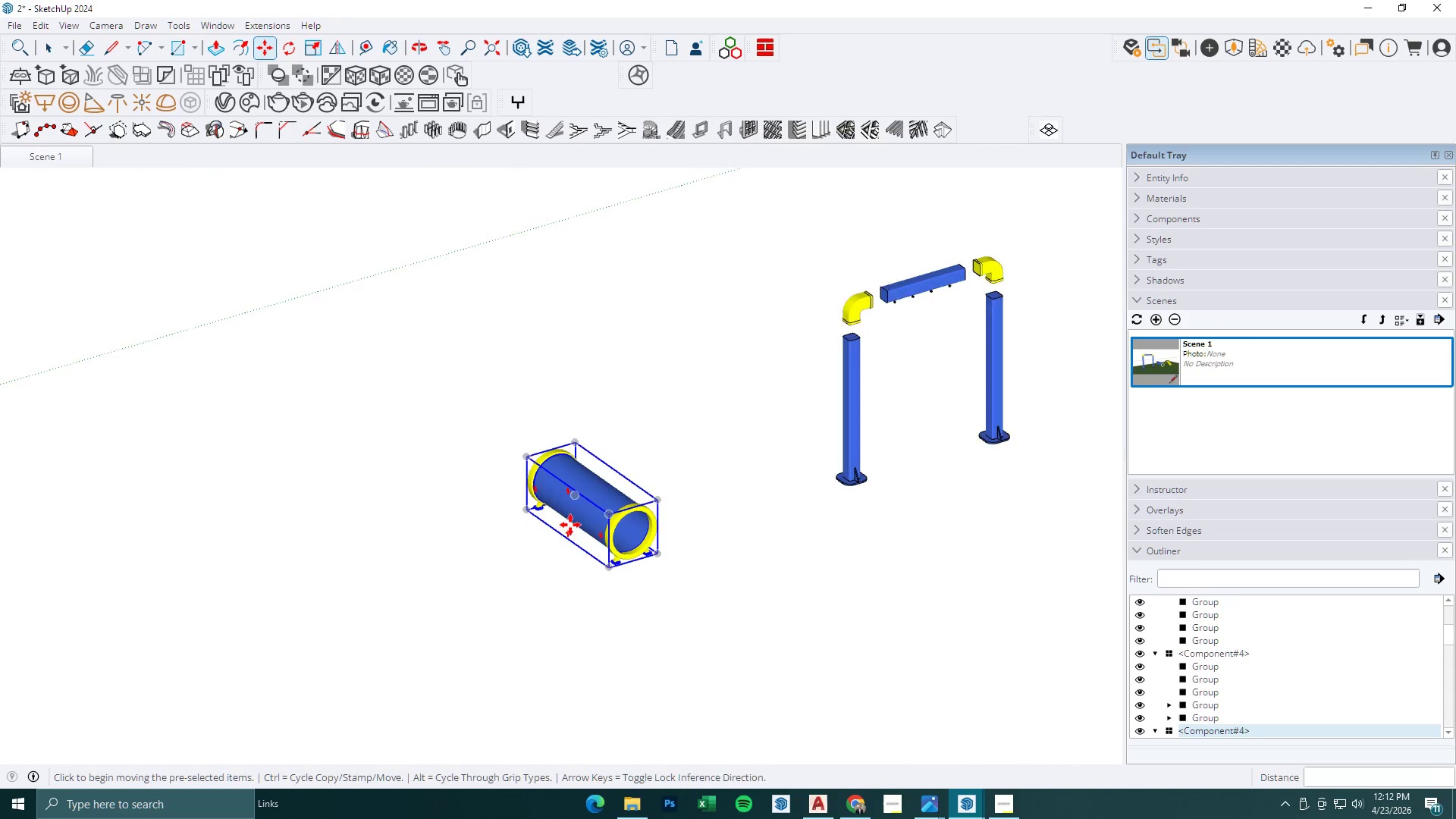 
key(M)
 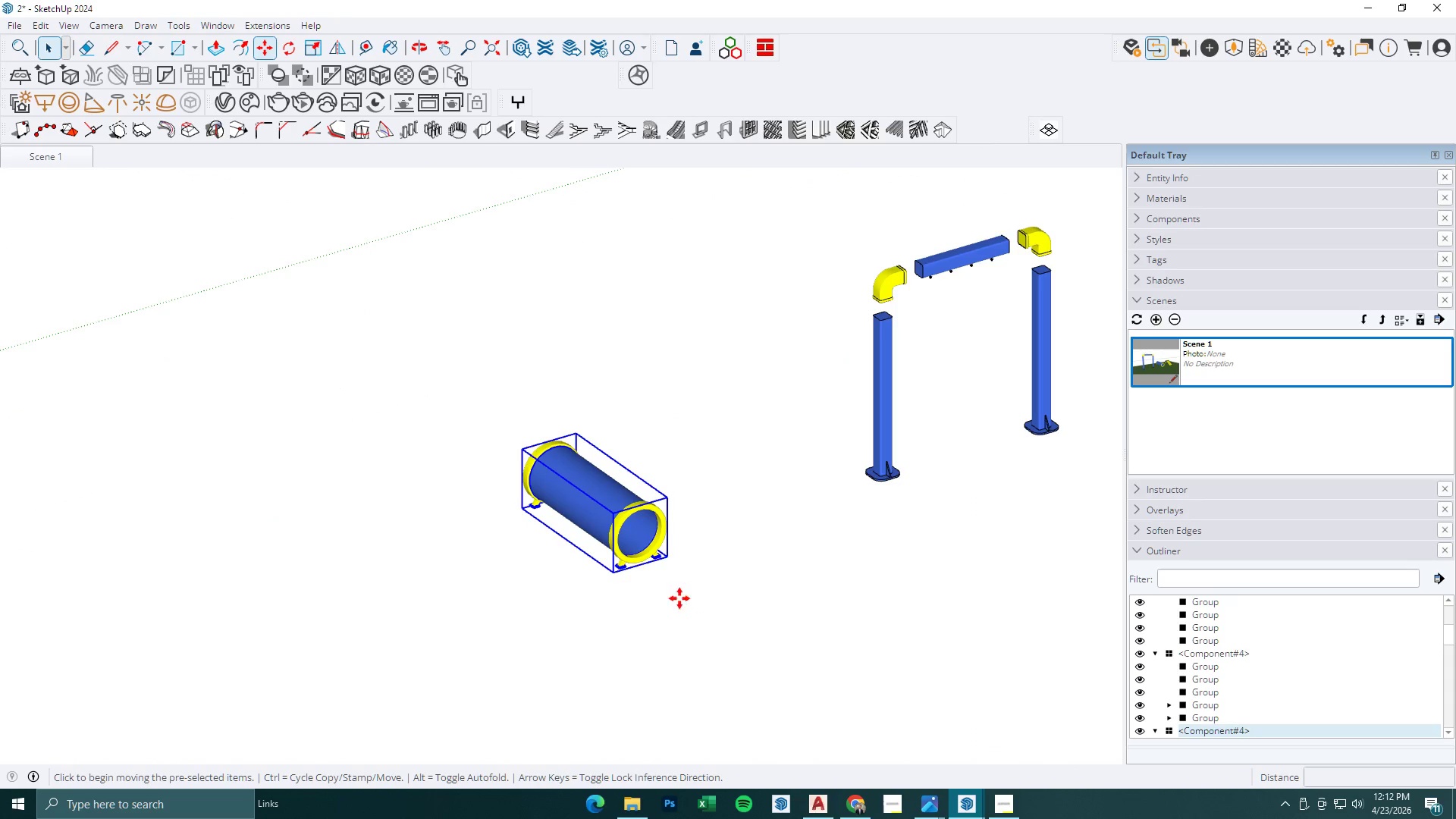 
left_click_drag(start_coordinate=[679, 598], to_coordinate=[675, 599])
 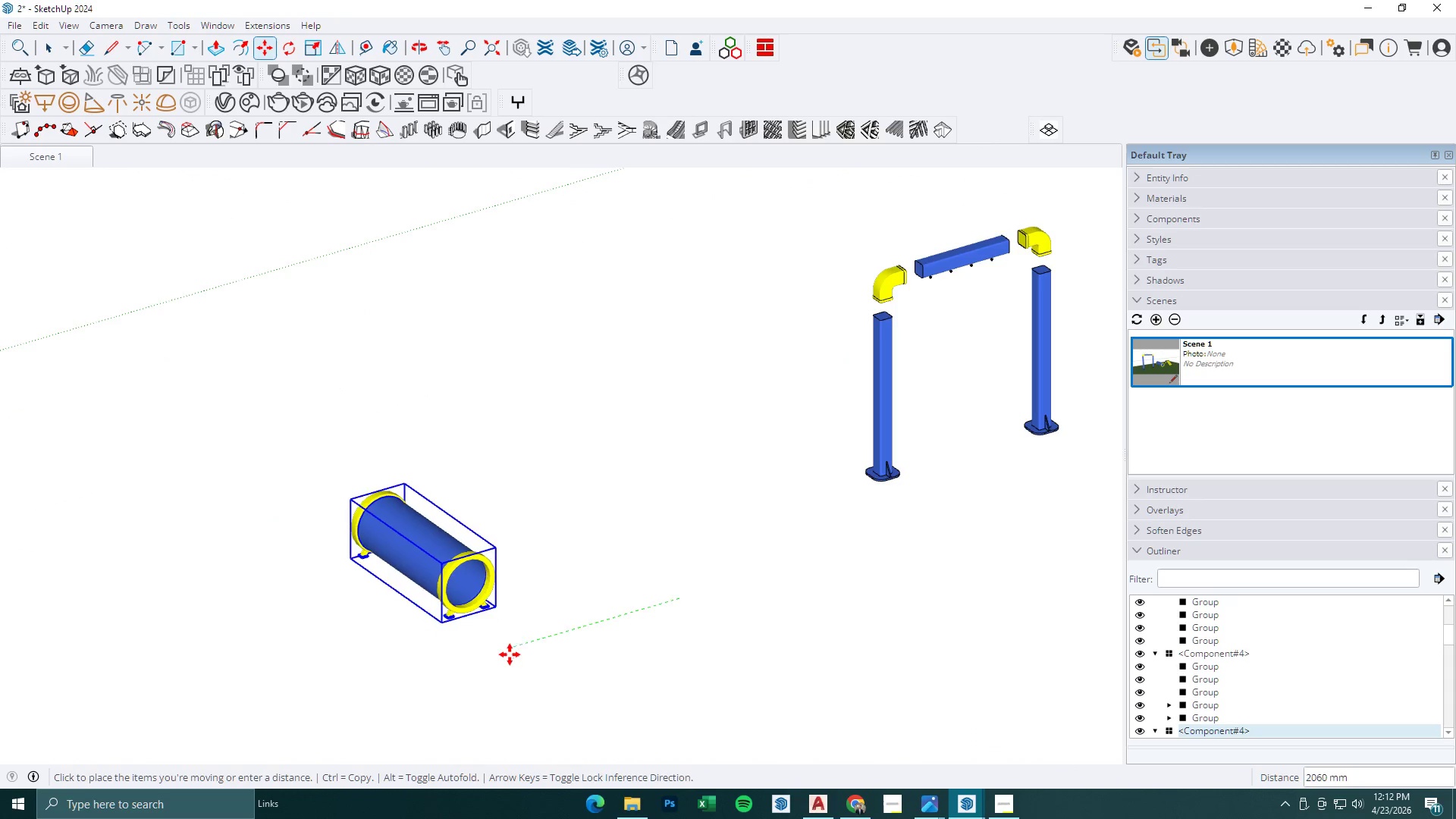 
left_click([507, 653])
 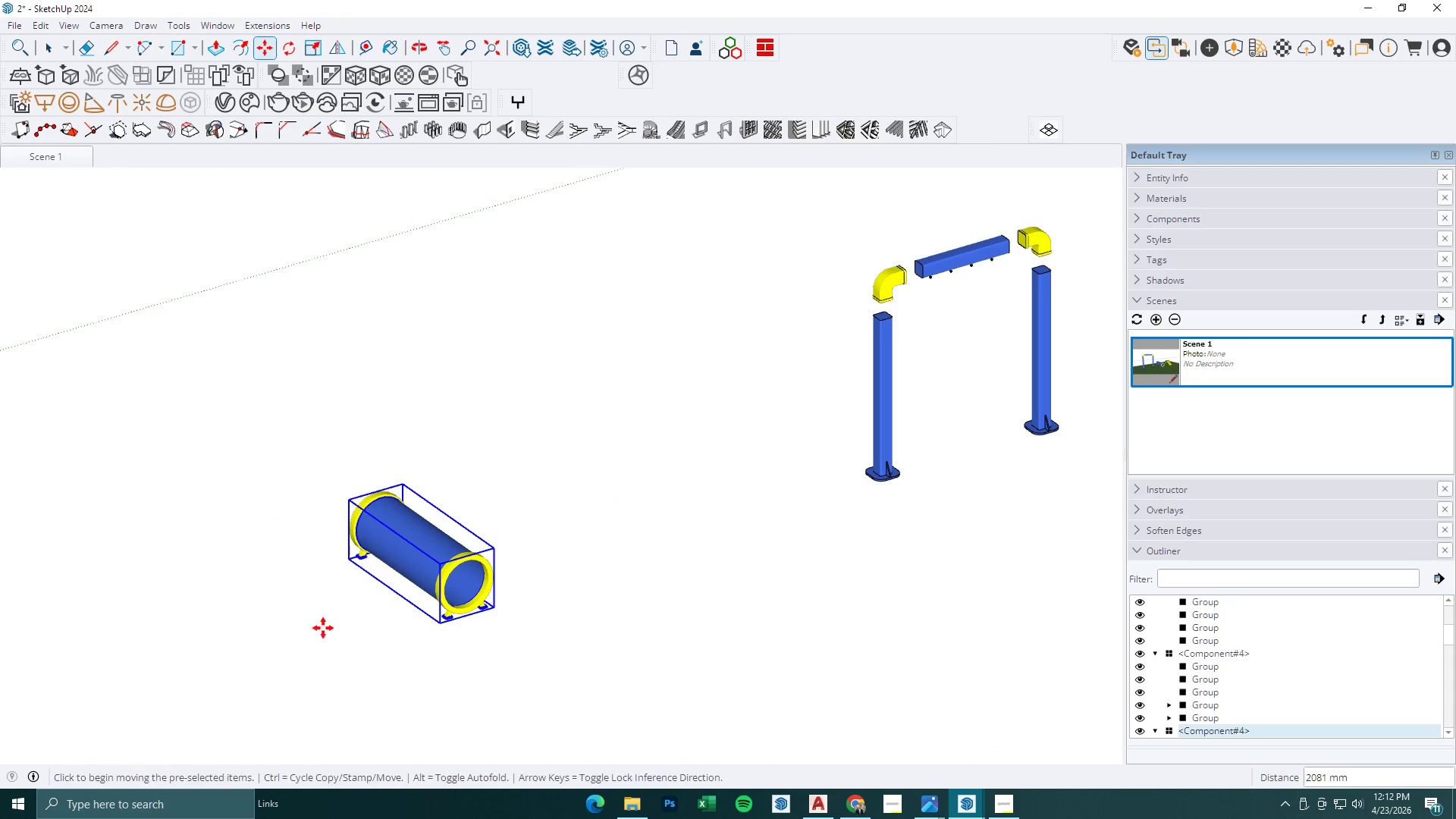 
key(Space)
 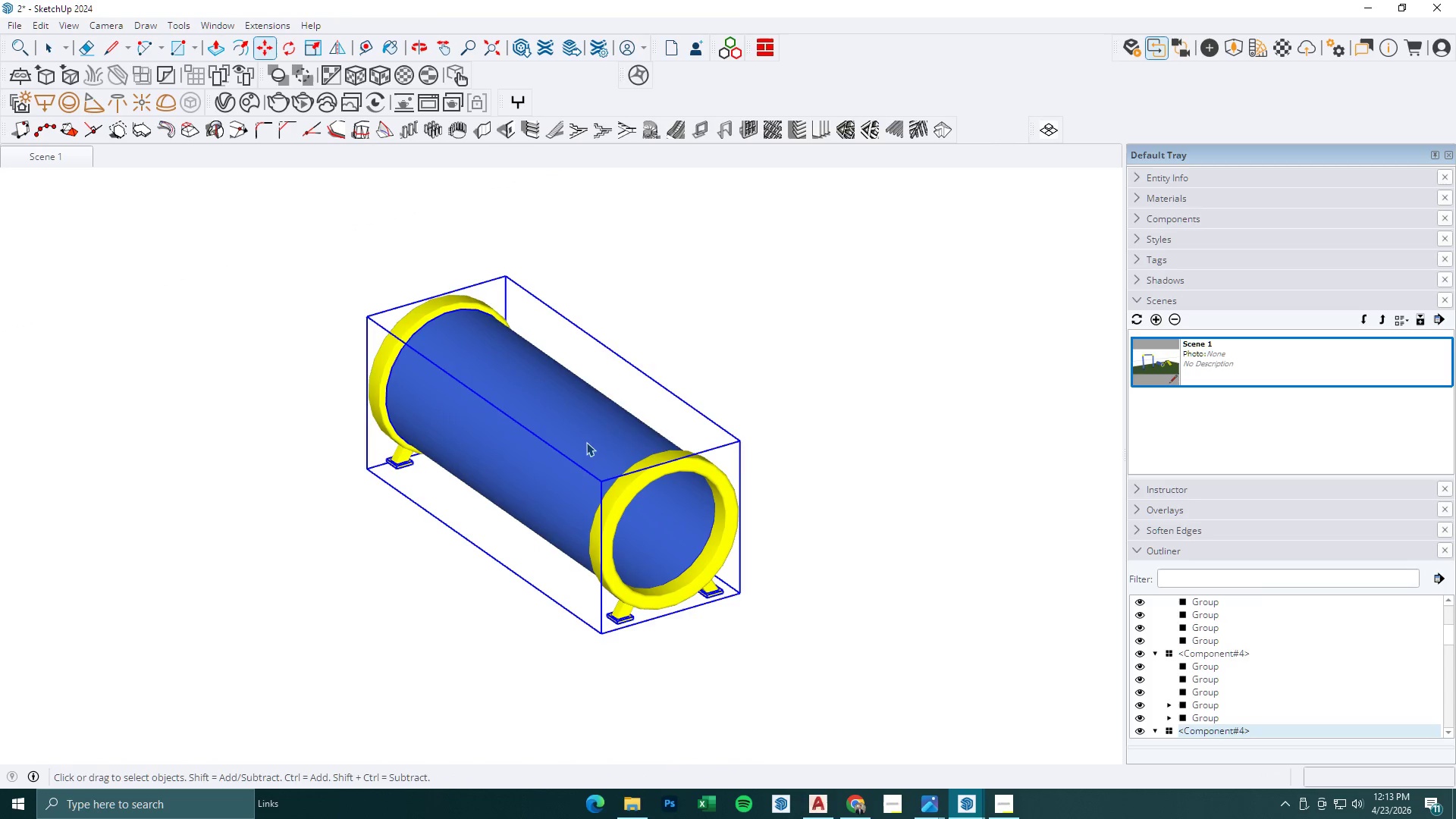 
right_click([587, 441])
 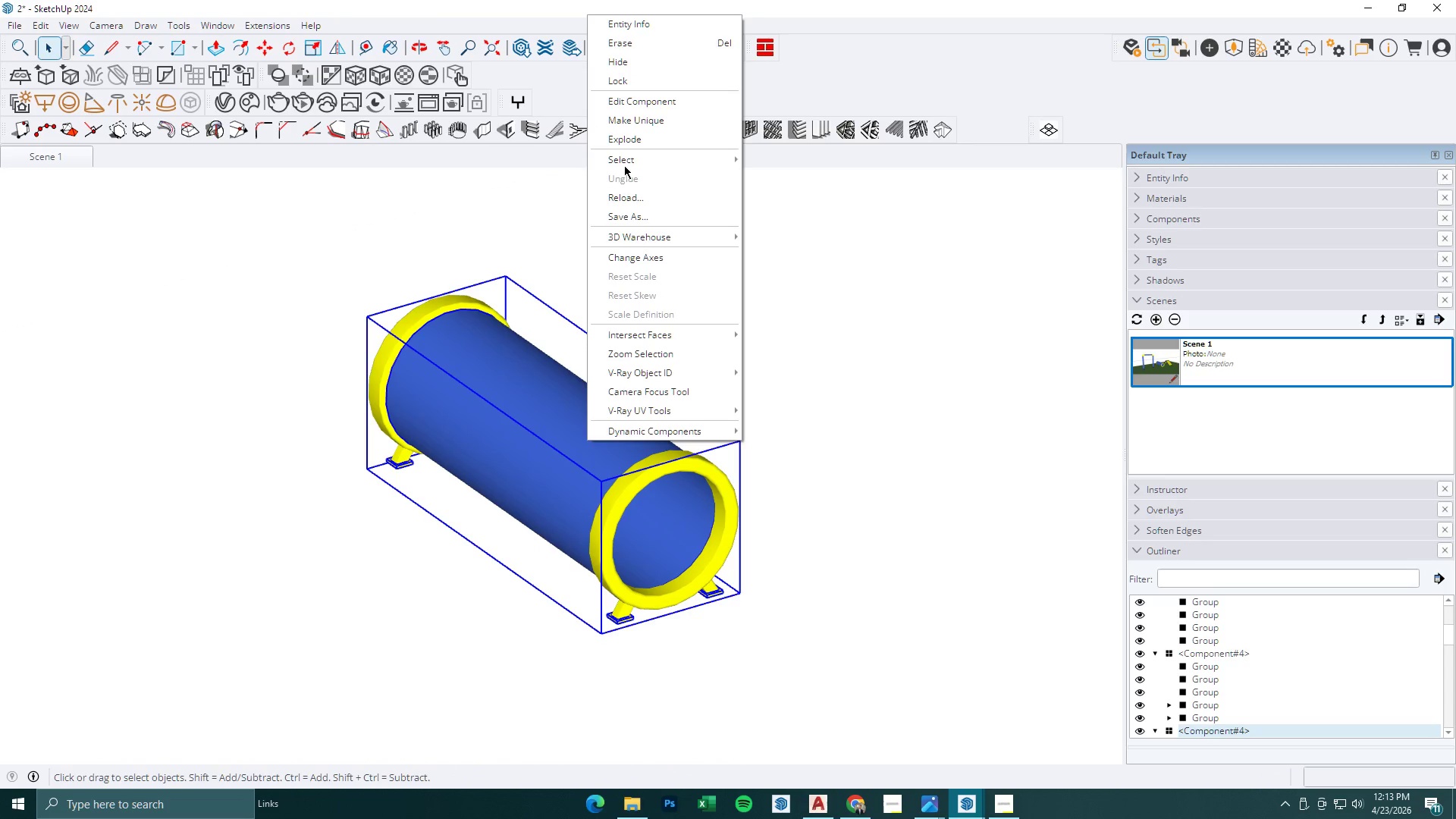 
scroll: coordinate [530, 572], scroll_direction: up, amount: 8.0
 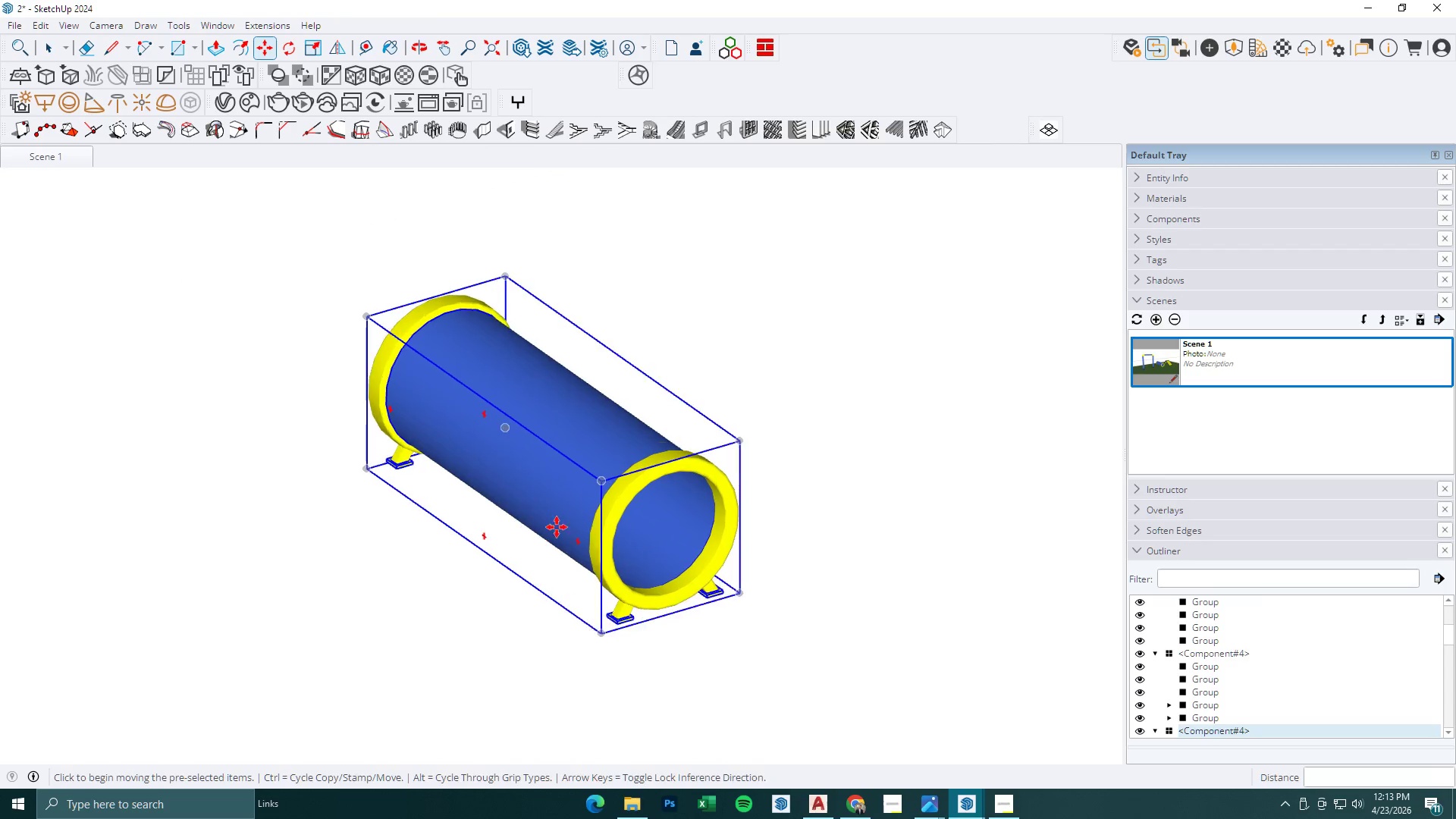 
left_click([627, 140])
 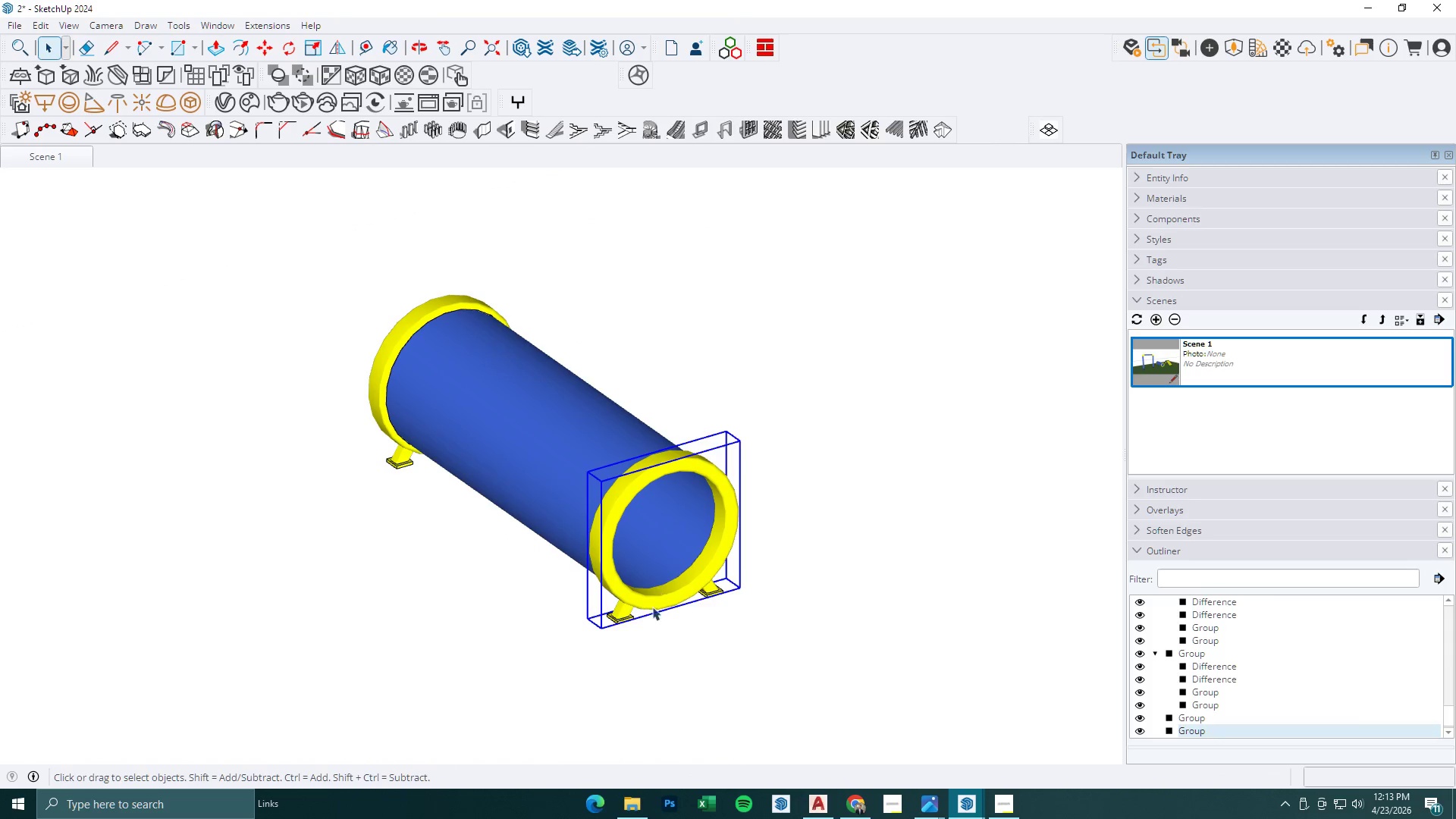 
hold_key(key=ControlLeft, duration=0.83)
left_click([623, 616])
 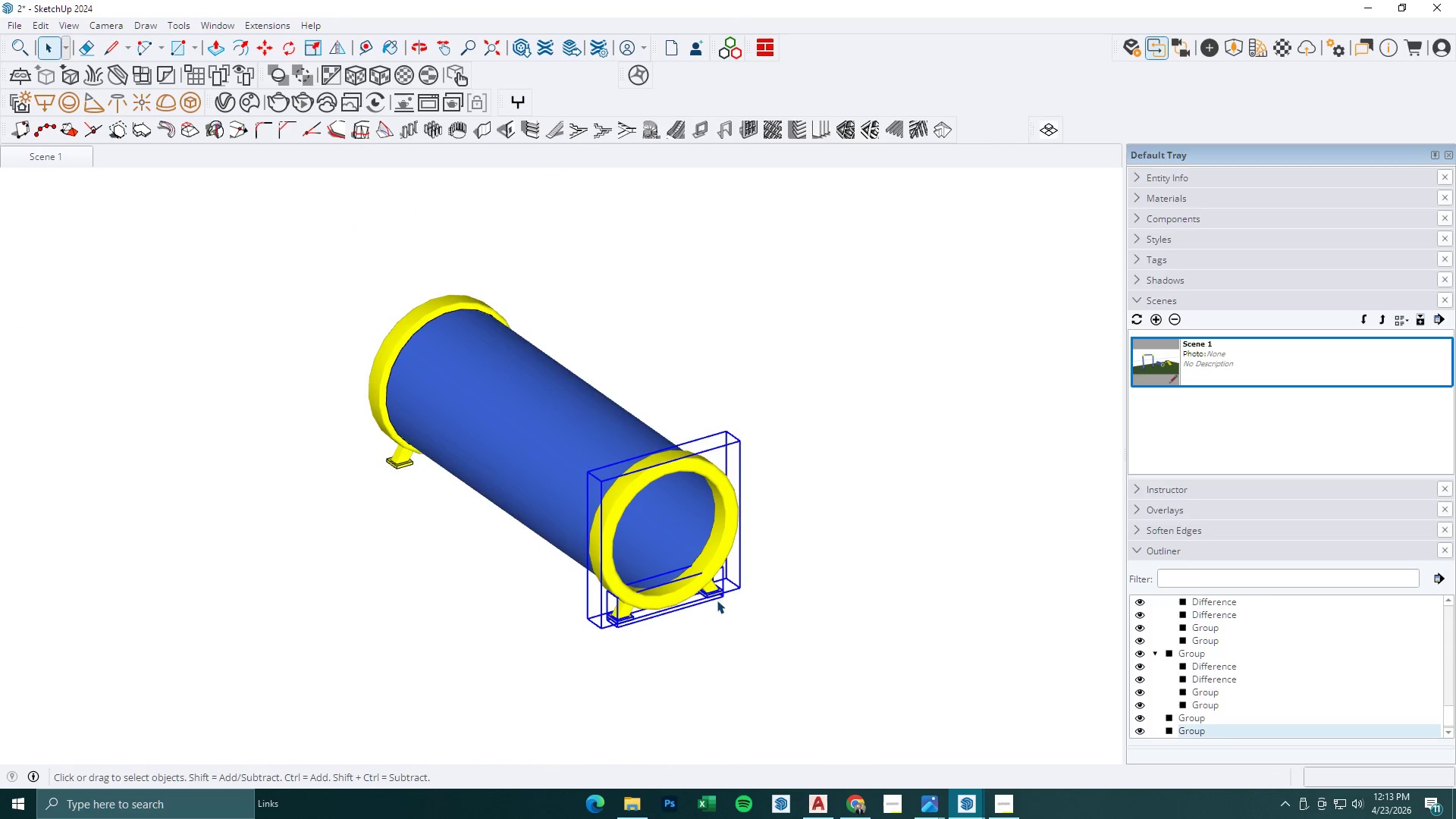 
key(M)
 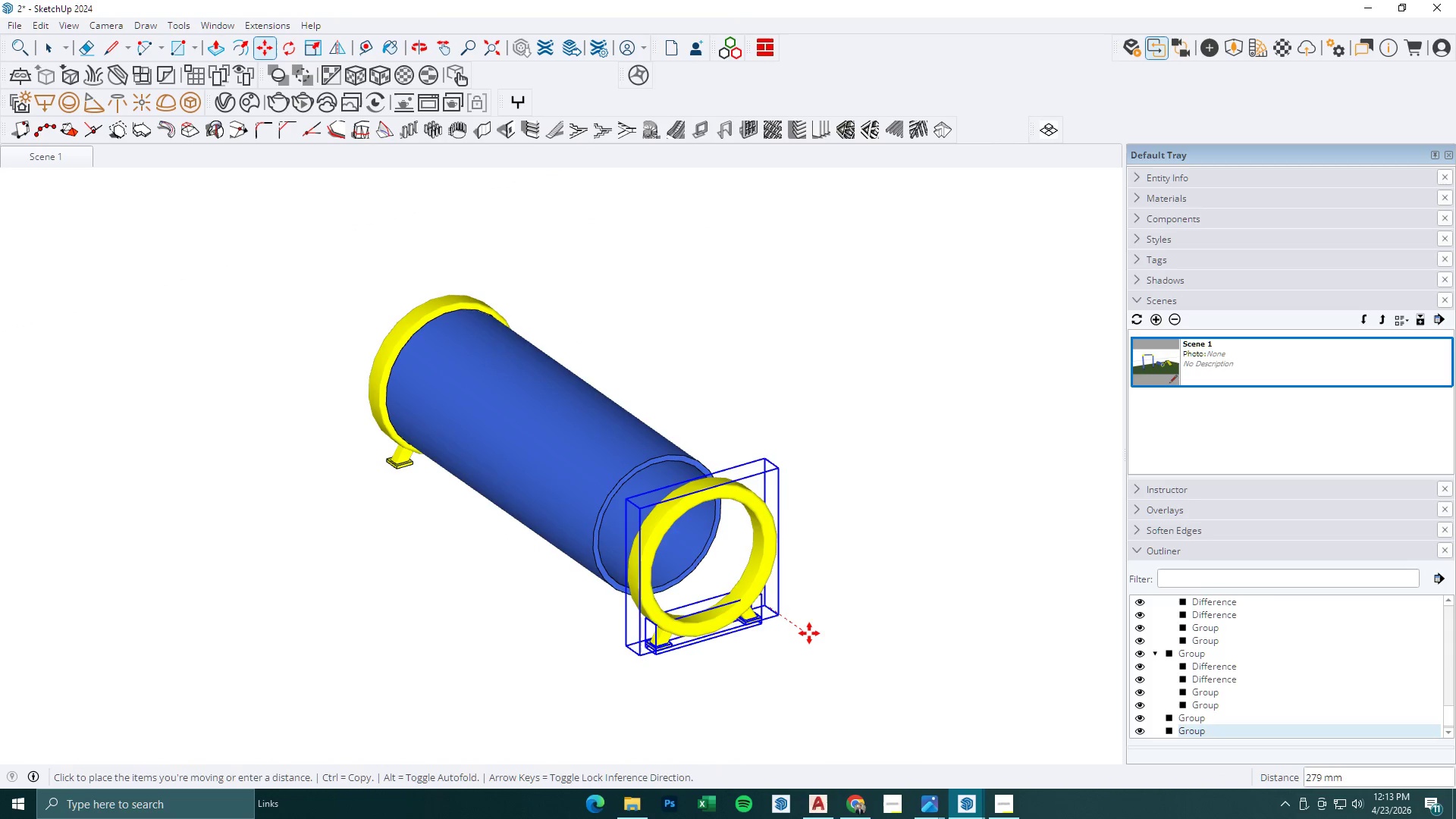 
mouse_move([833, 650])
 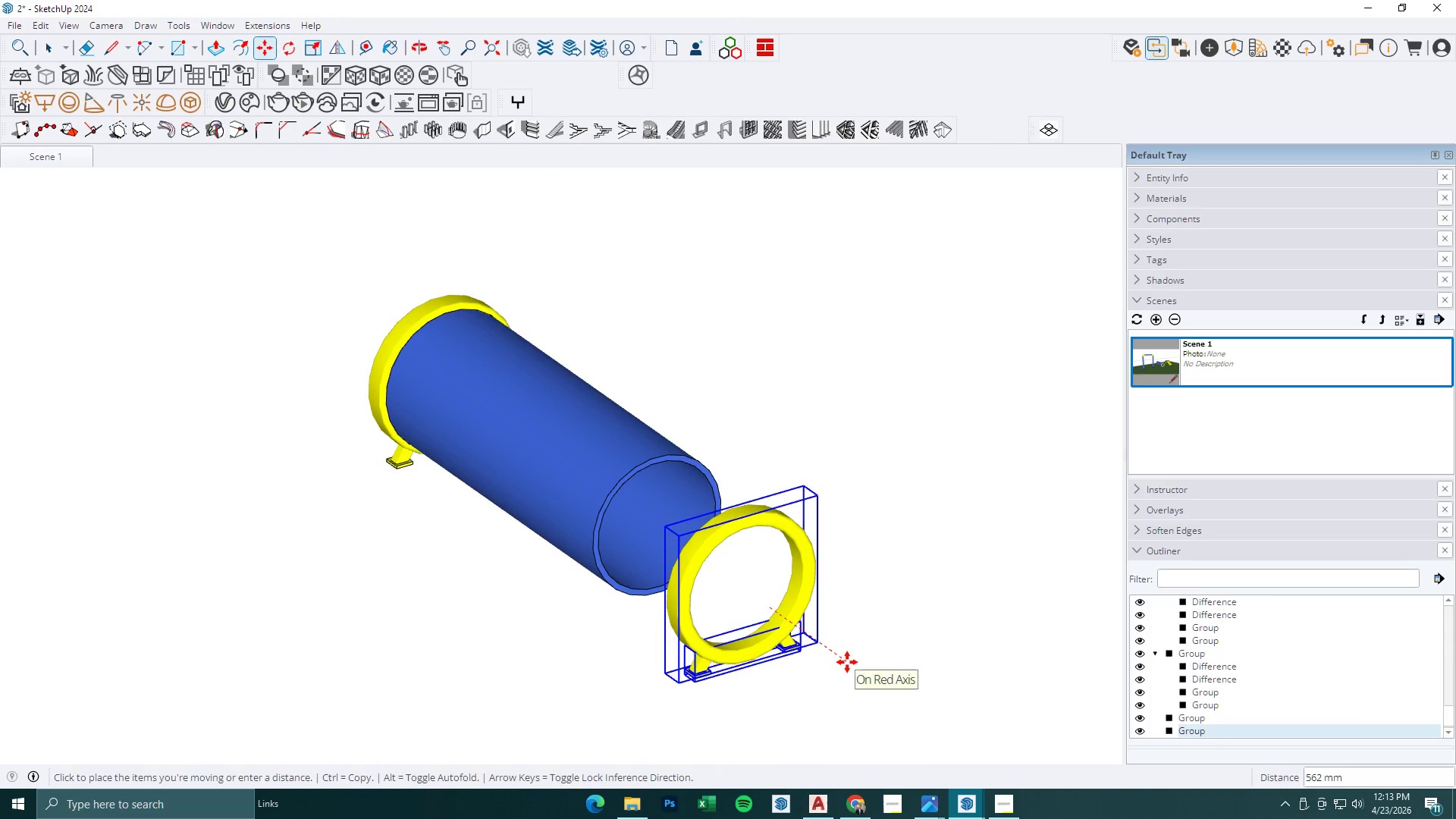 
key(Numpad4)
 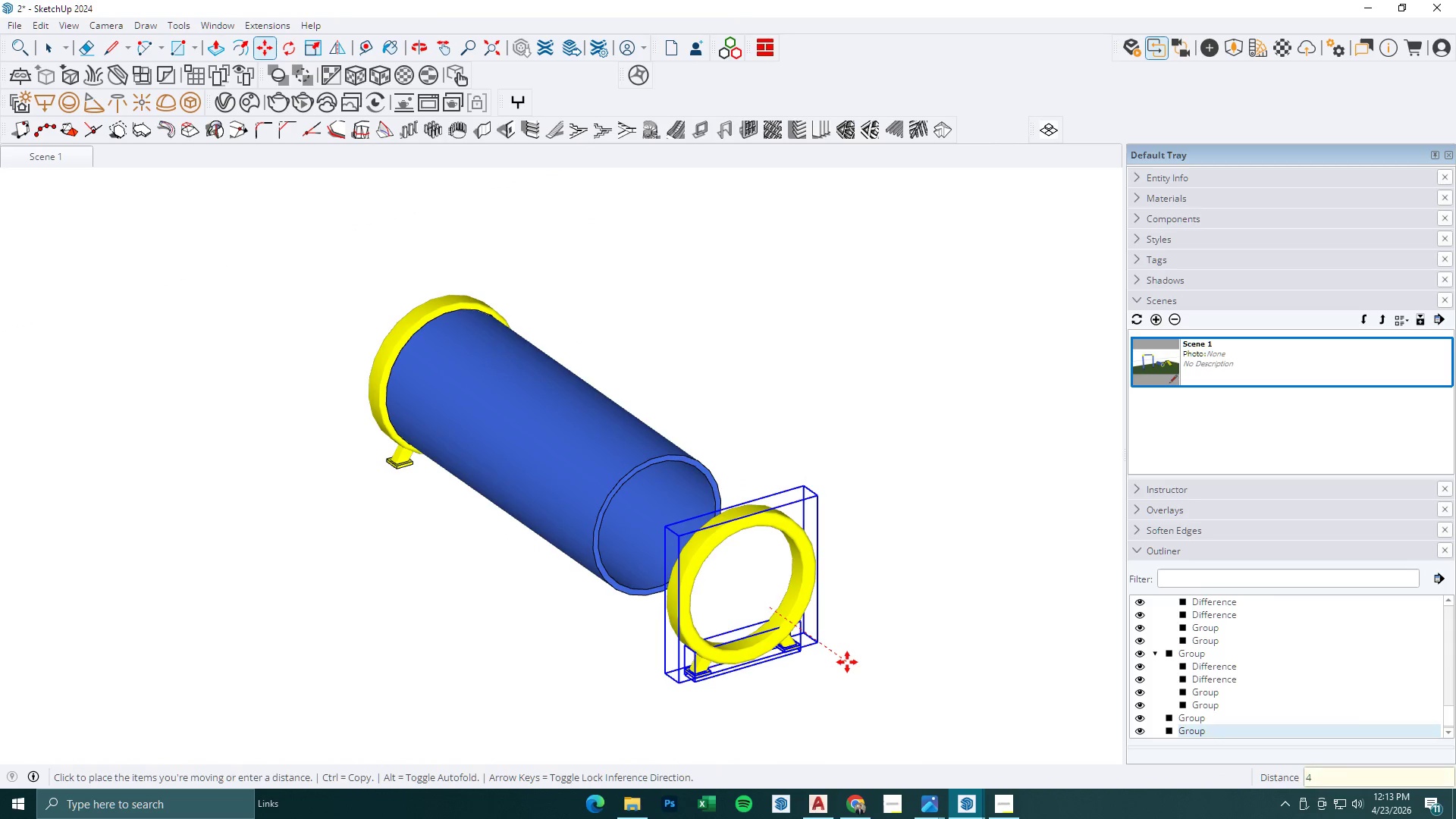 
key(Numpad0)
 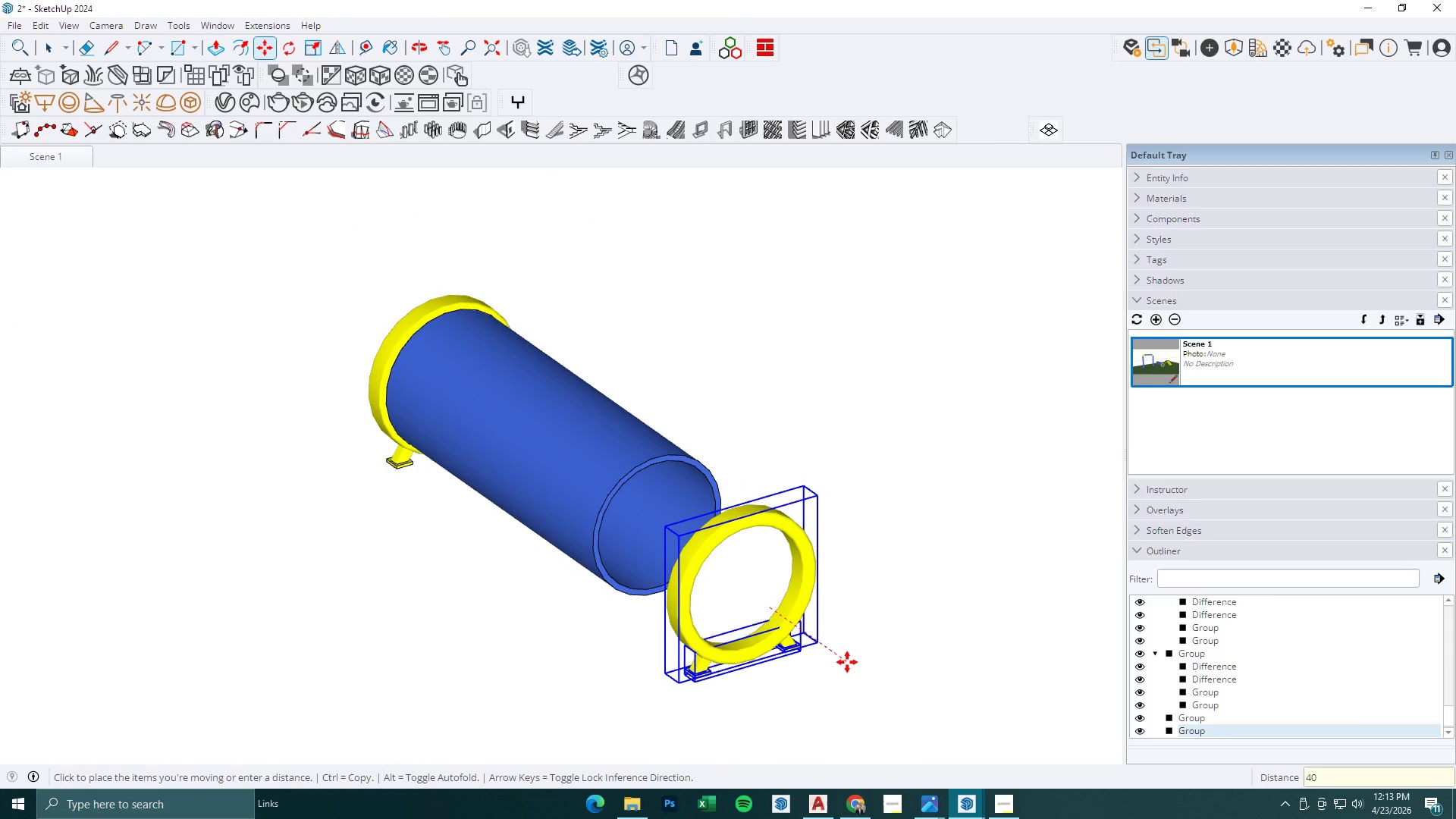 
key(Numpad0)
 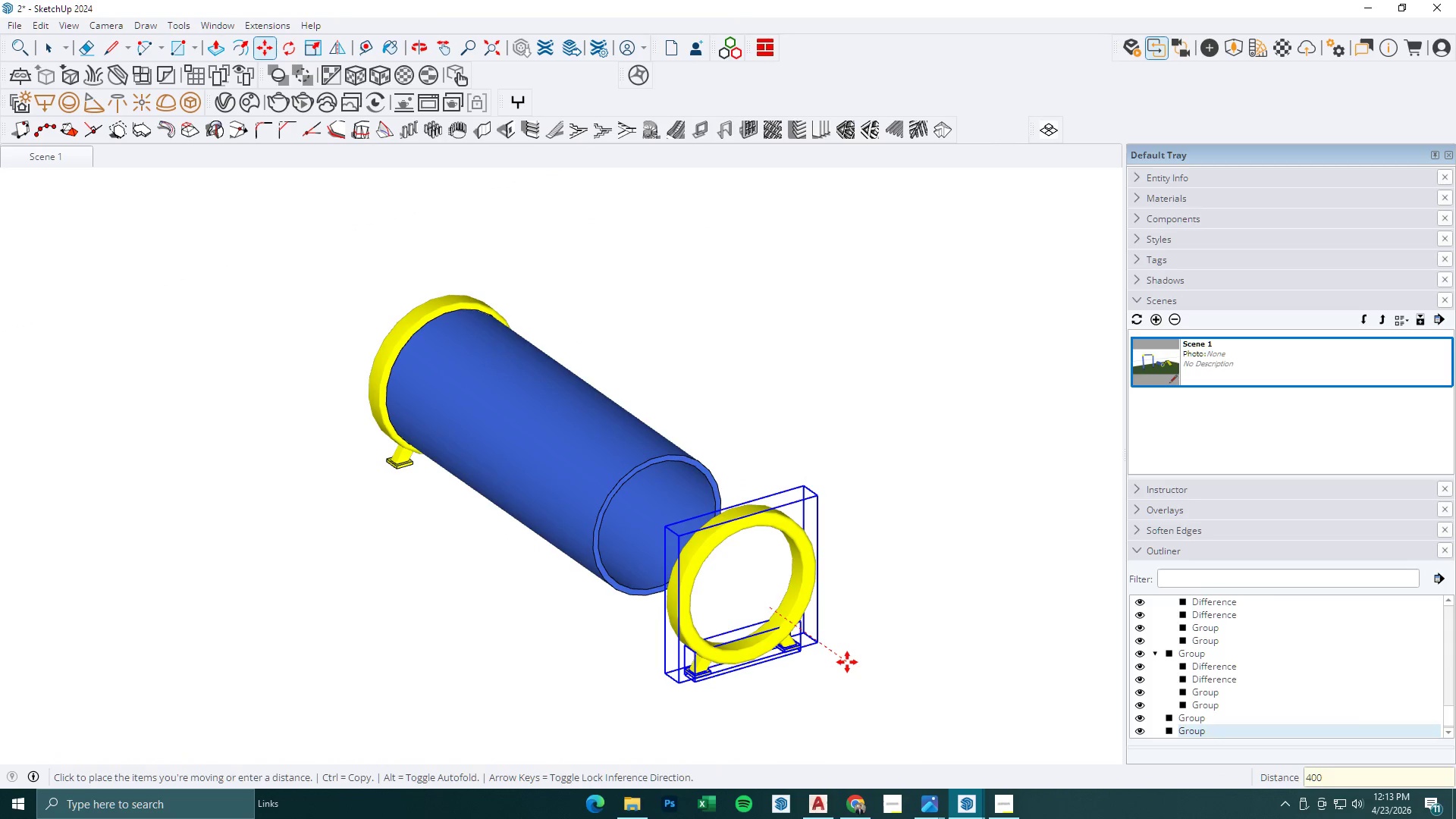 
key(NumpadEnter)
 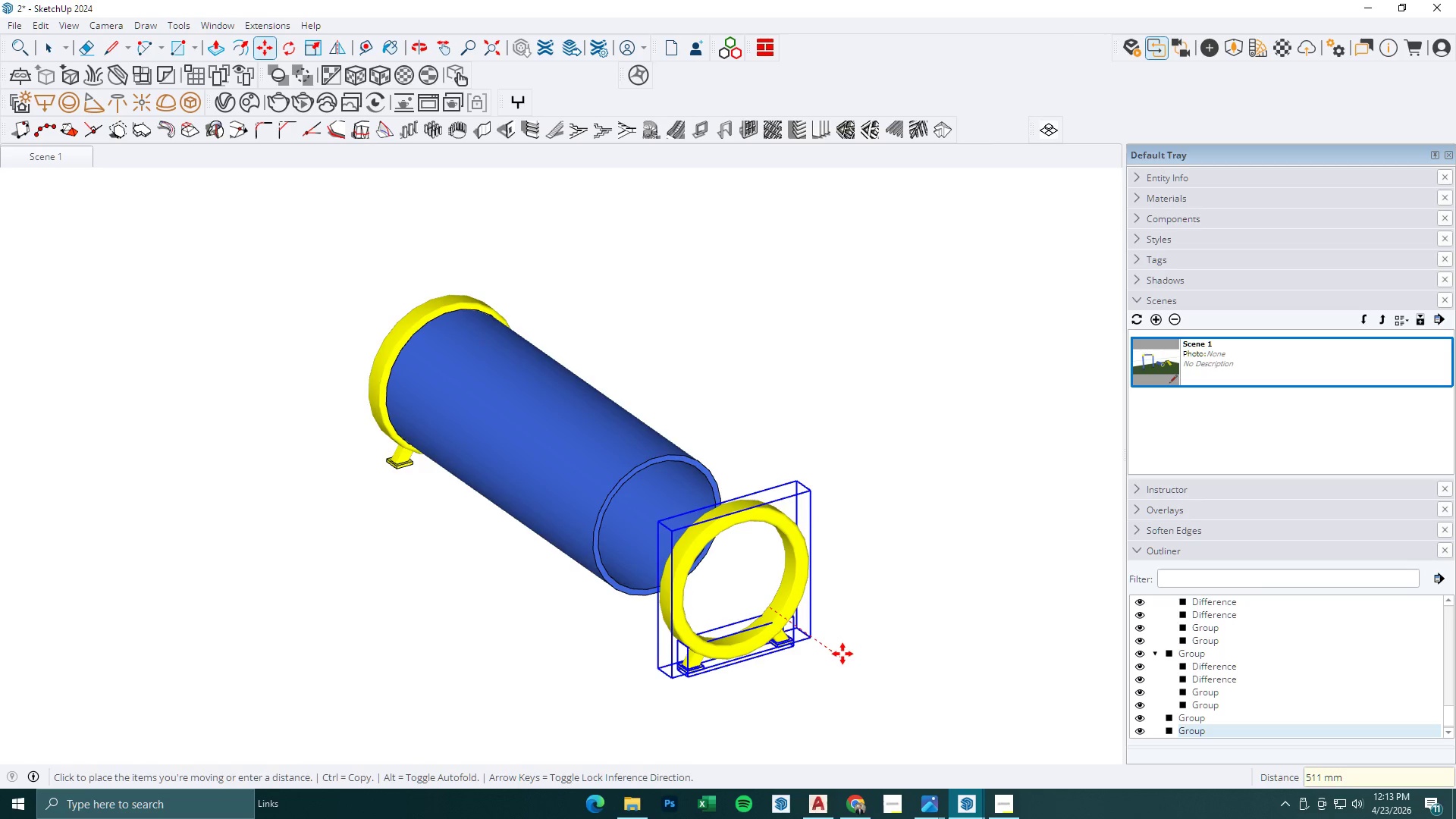 
key(Numpad4)
 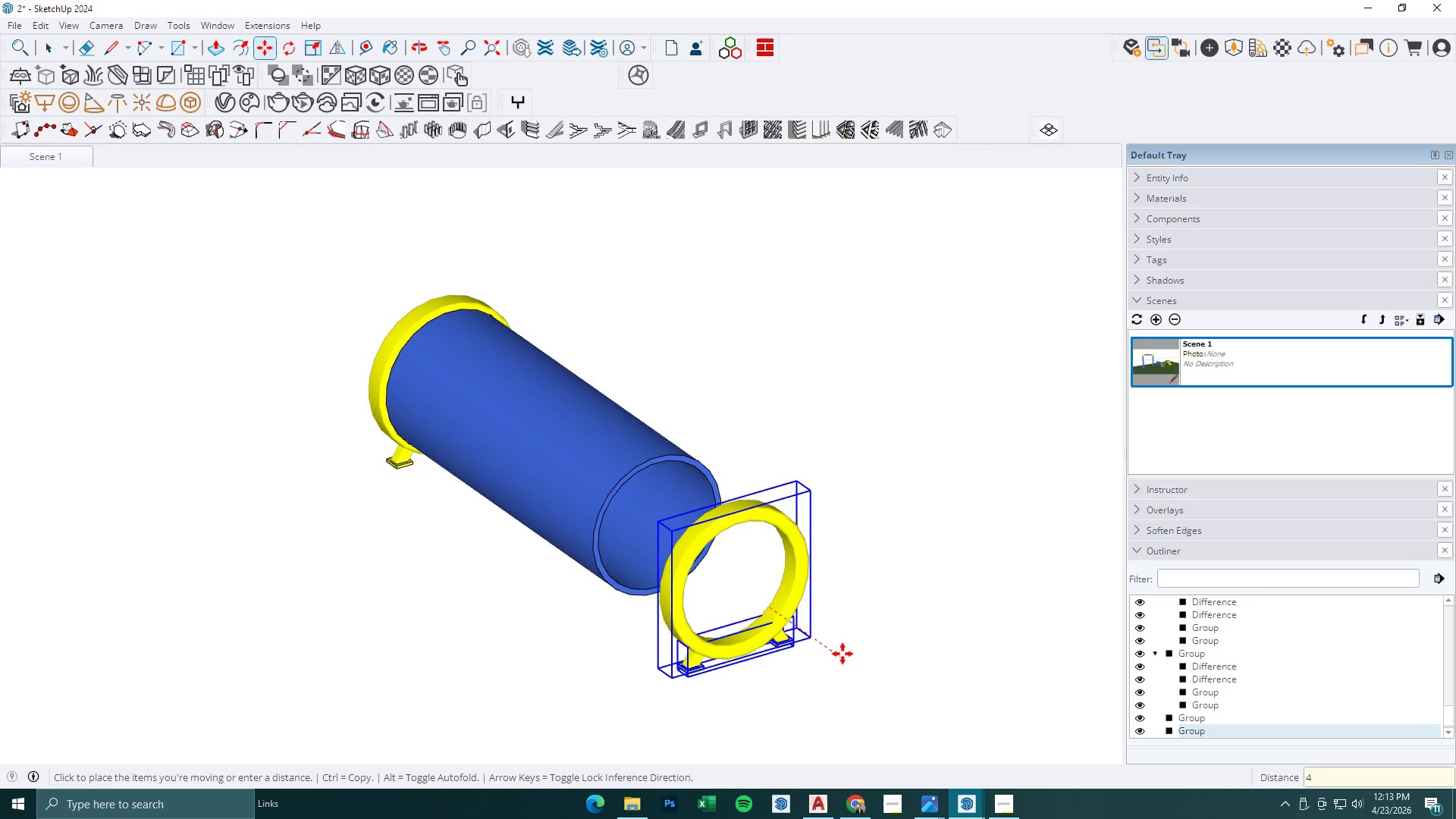 
key(Numpad0)
 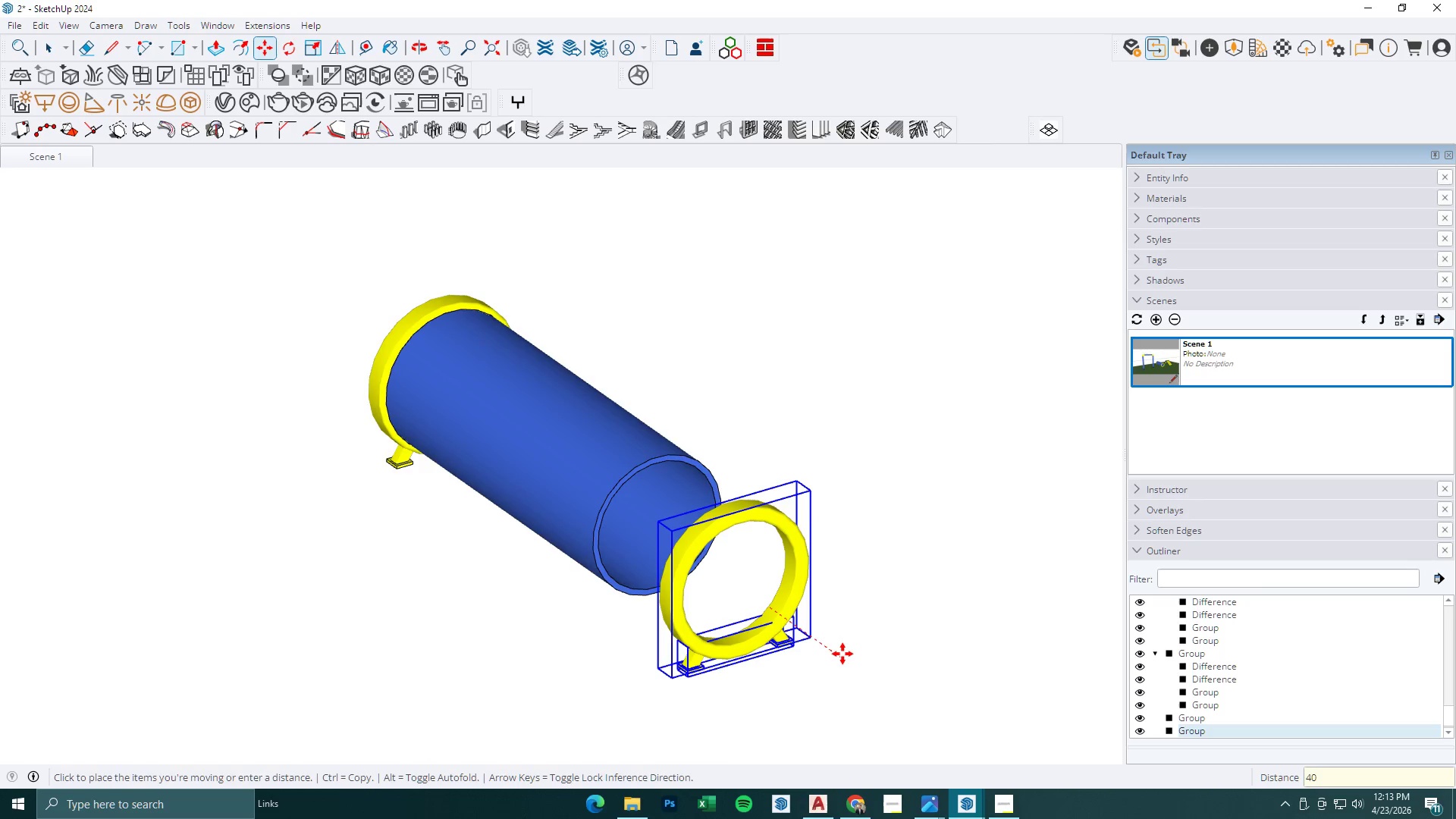 
key(Numpad0)
 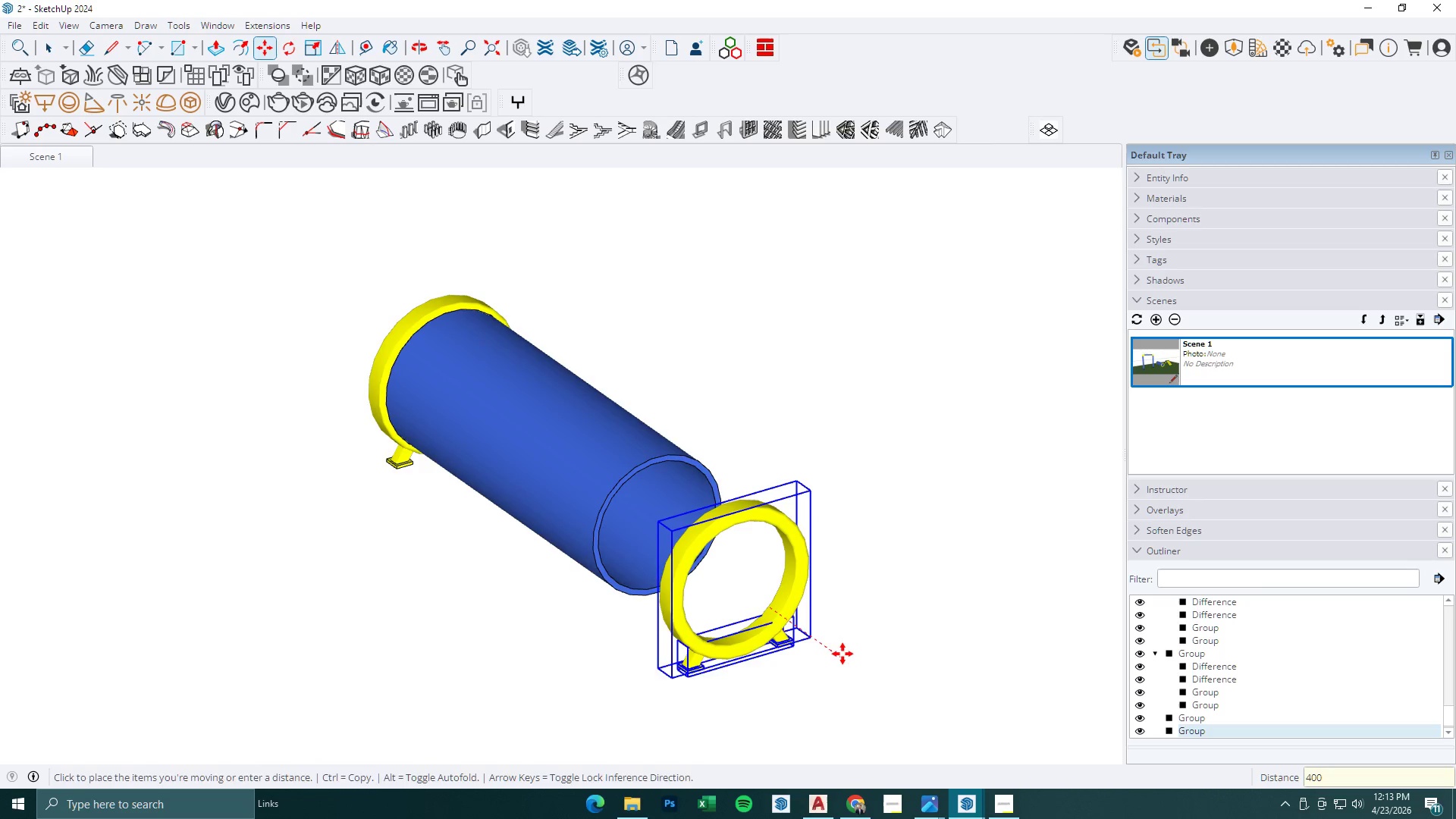 
key(NumpadEnter)
 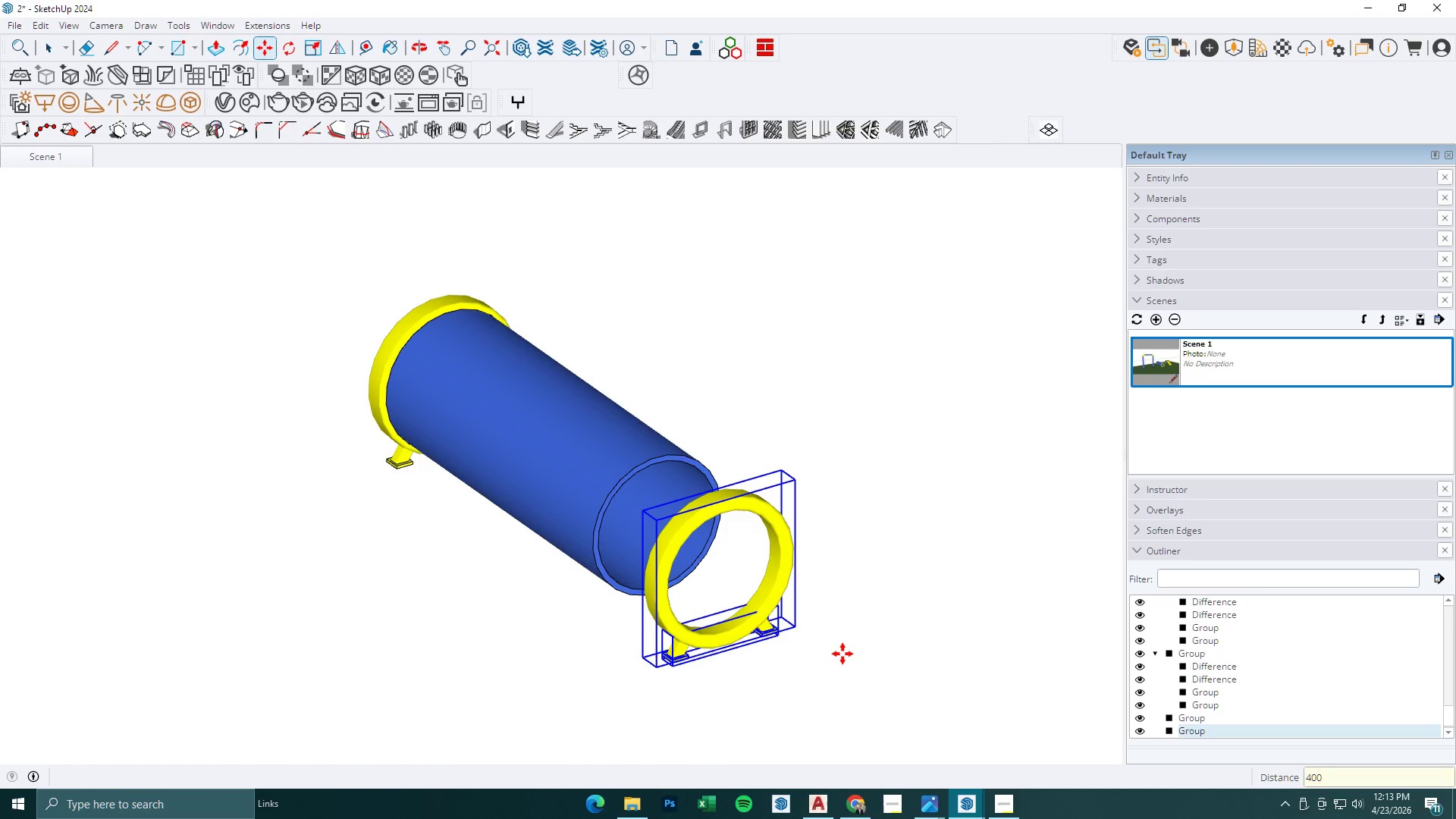 
key(Space)
 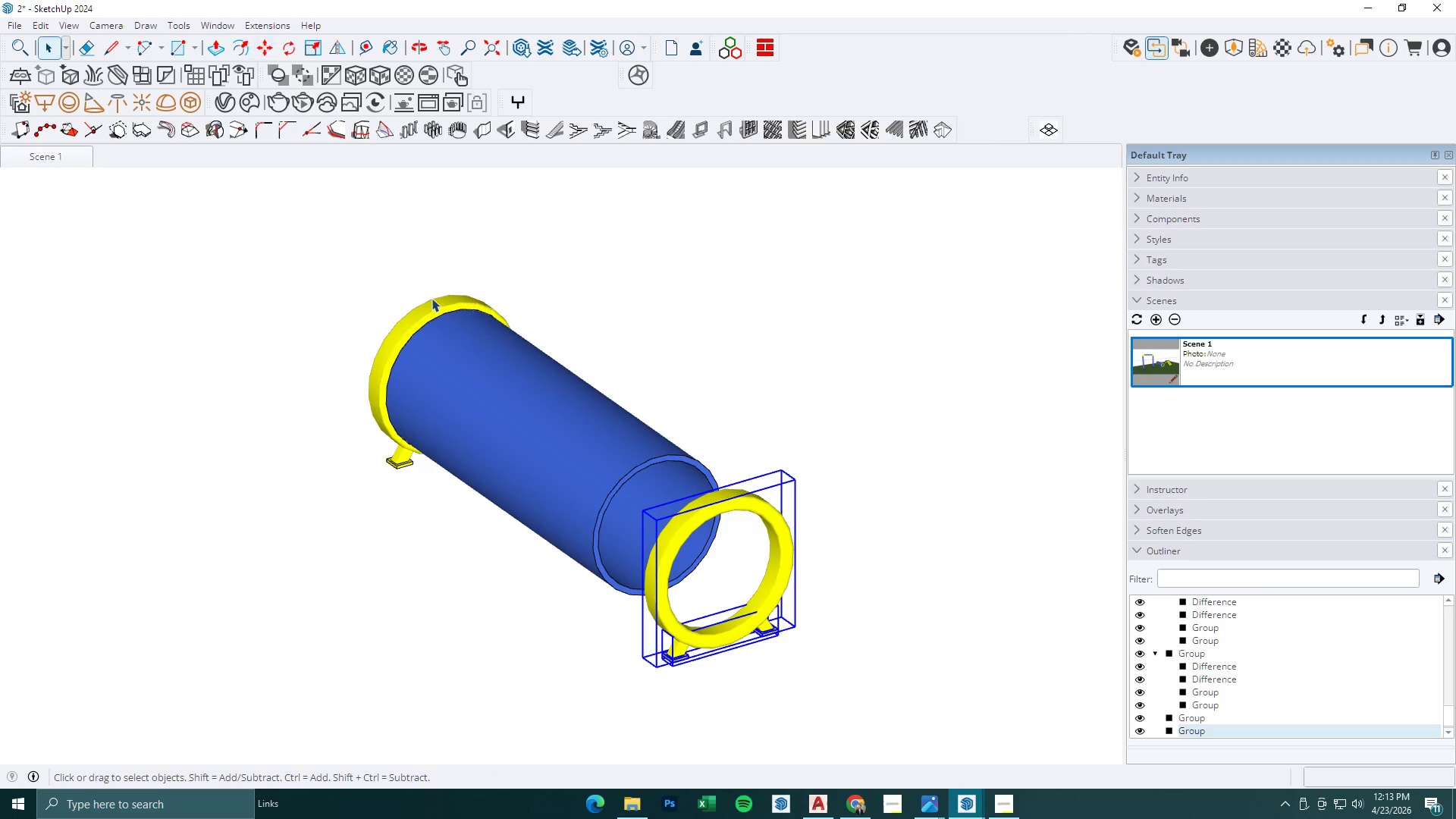 
left_click([429, 298])
 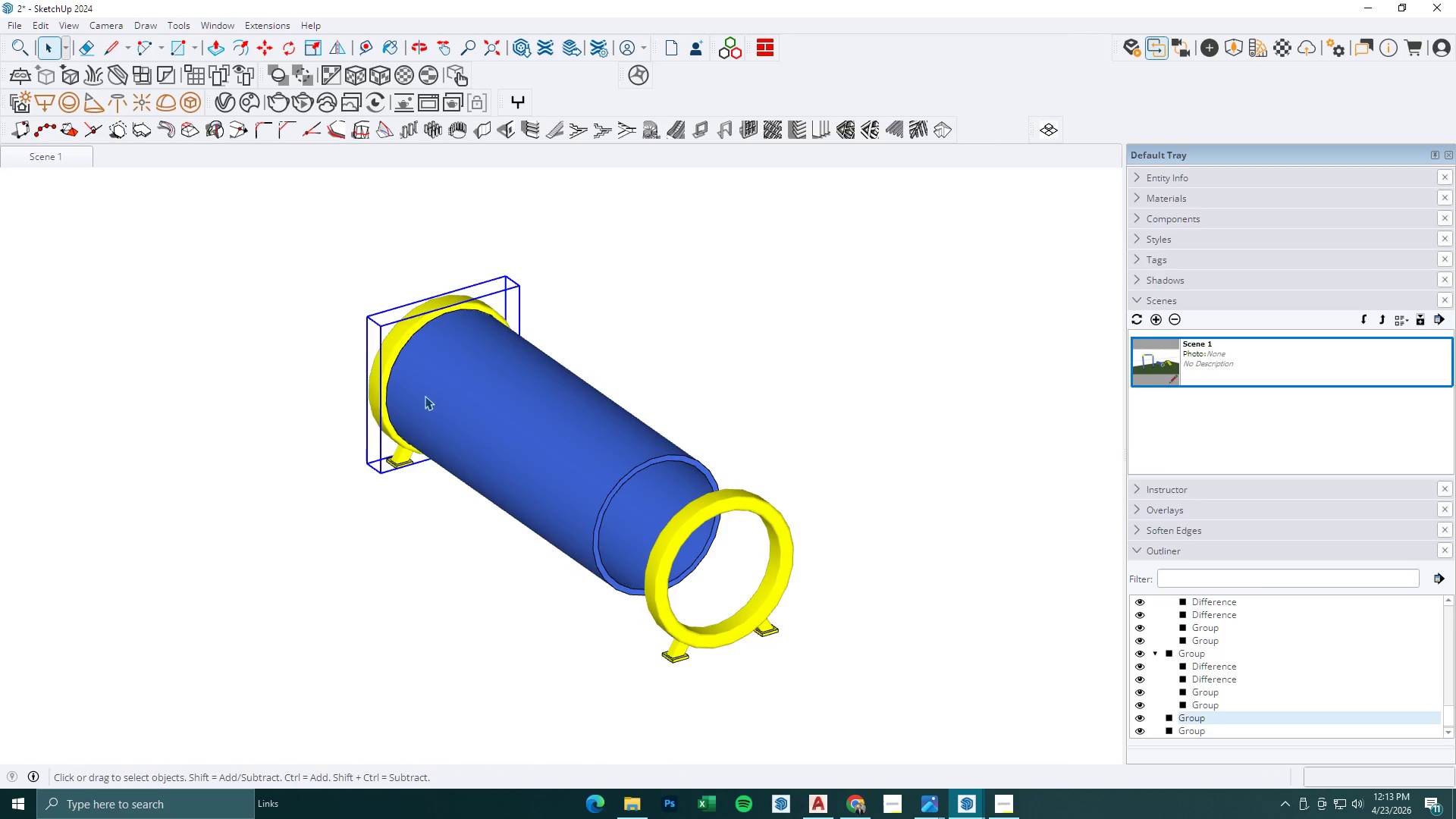 
hold_key(key=ControlLeft, duration=0.53)
left_click([399, 457])
 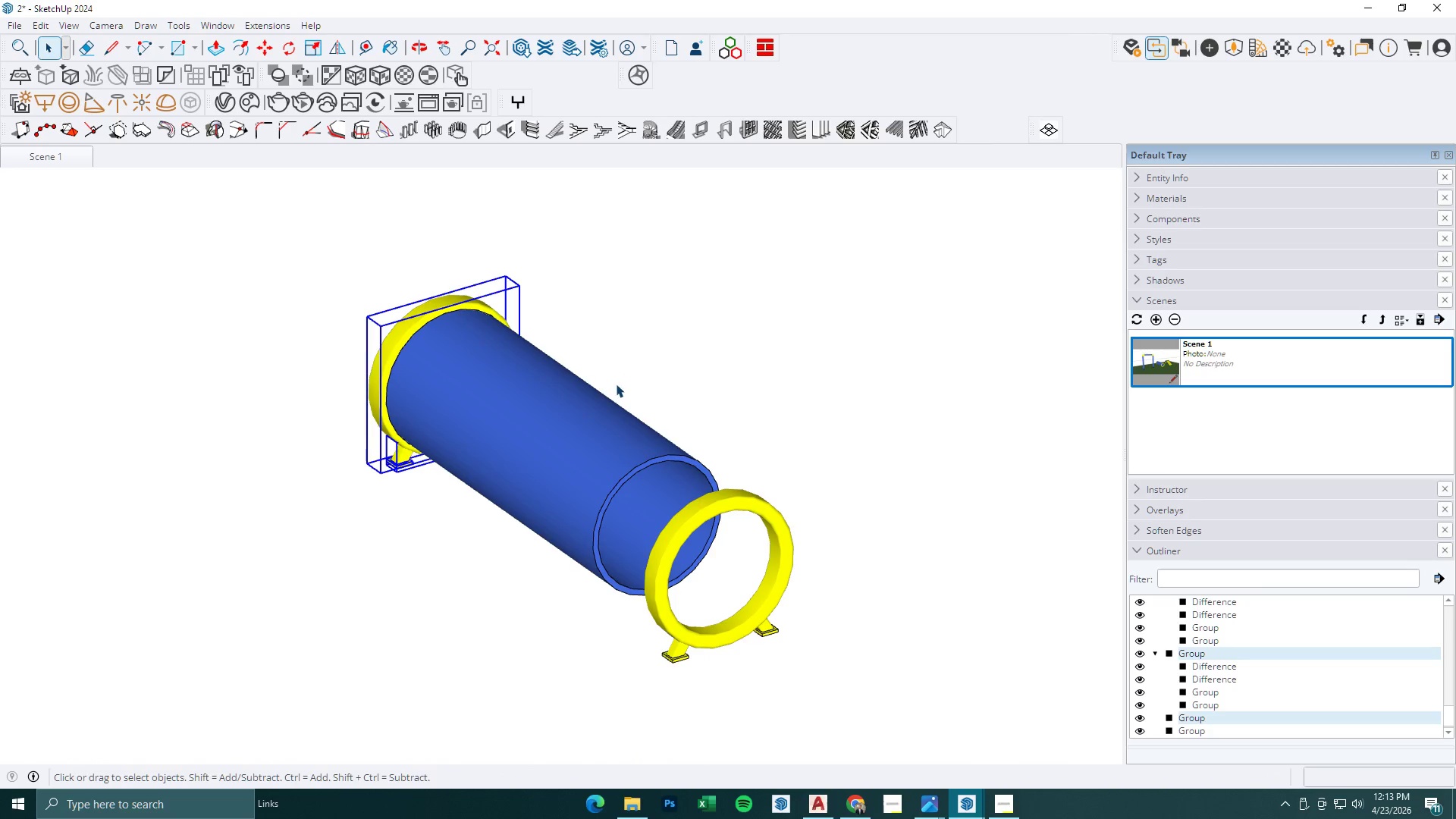 
key(M)
 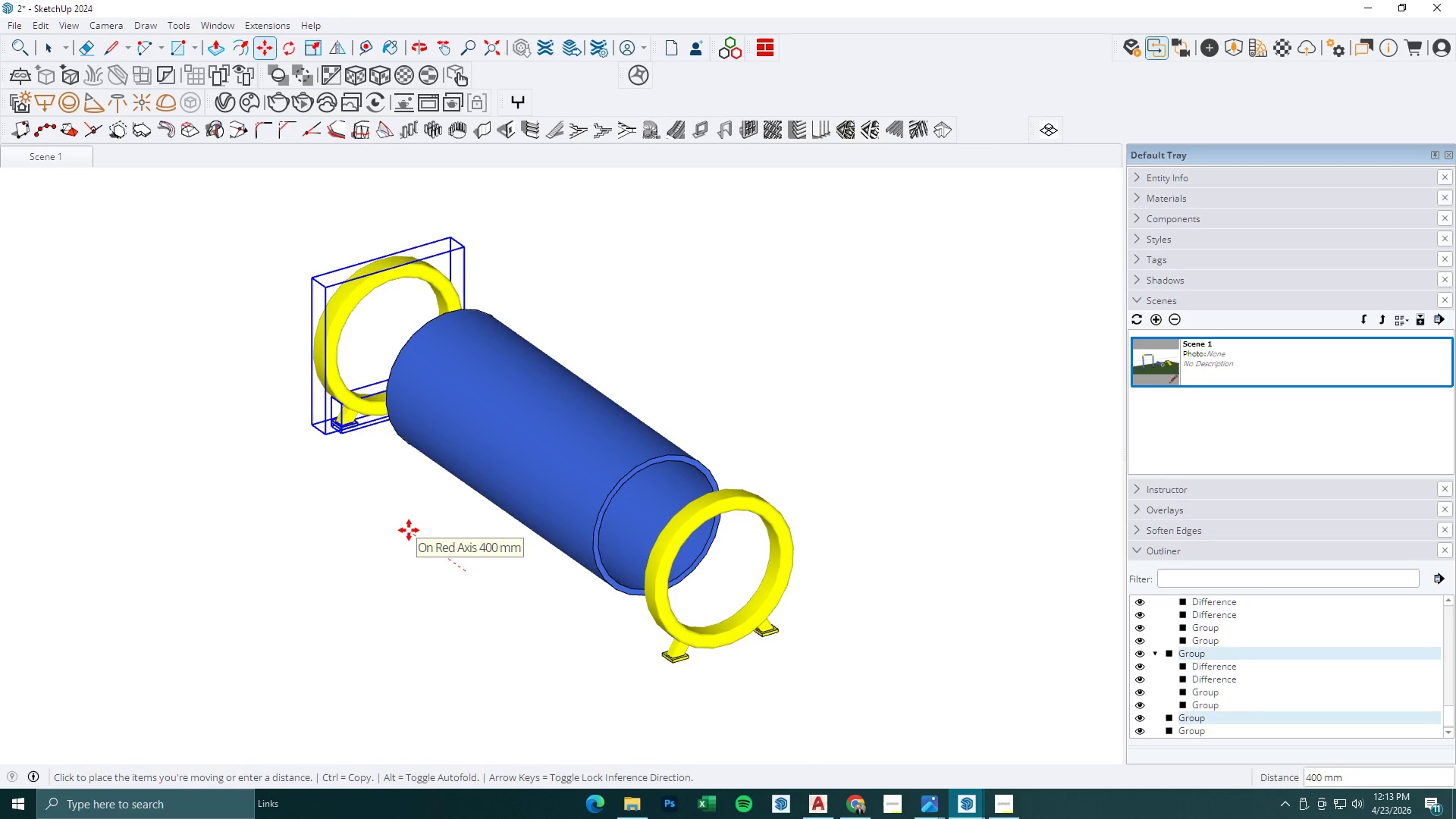 
key(Numpad4)
 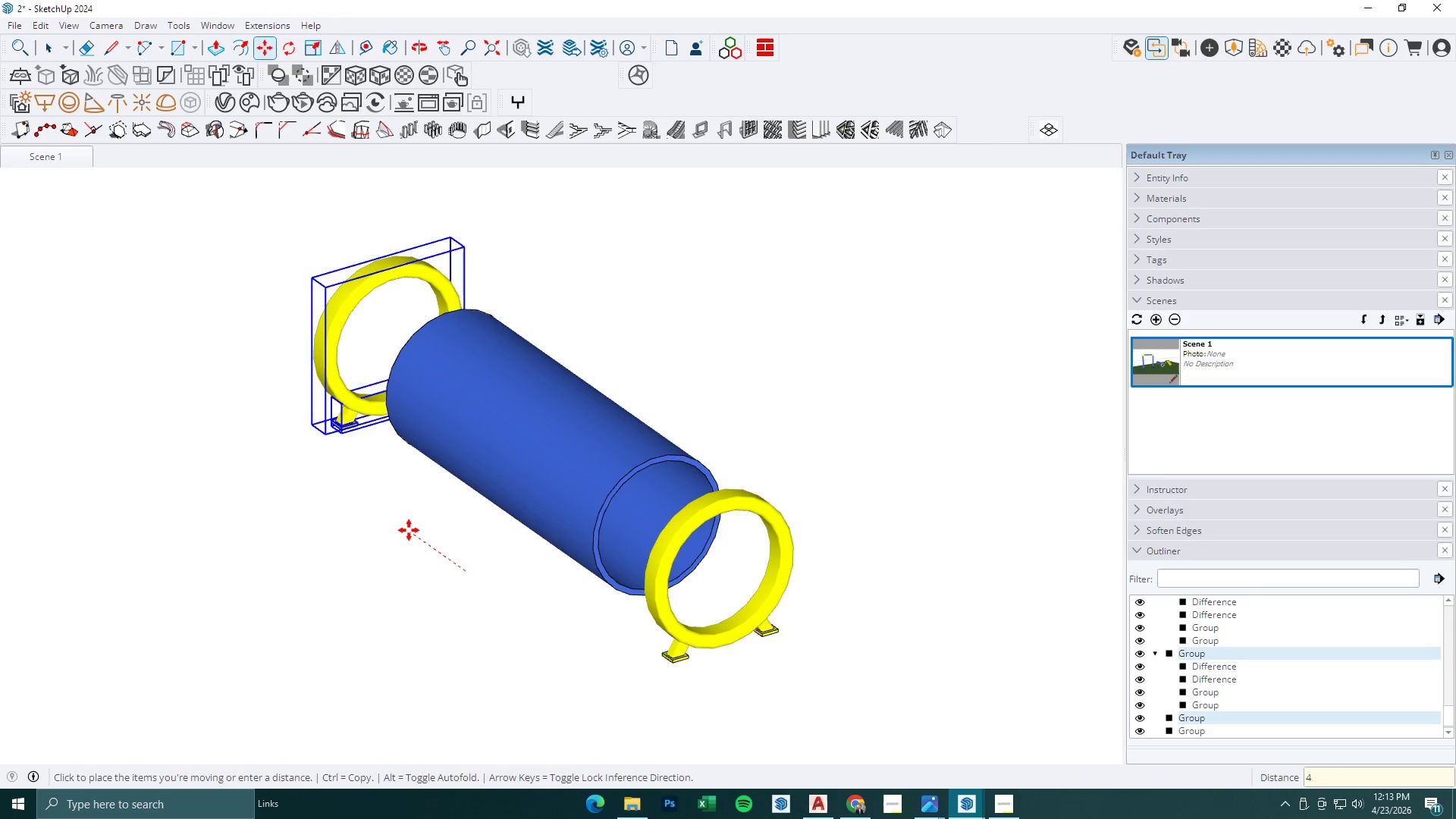 
key(Numpad0)
 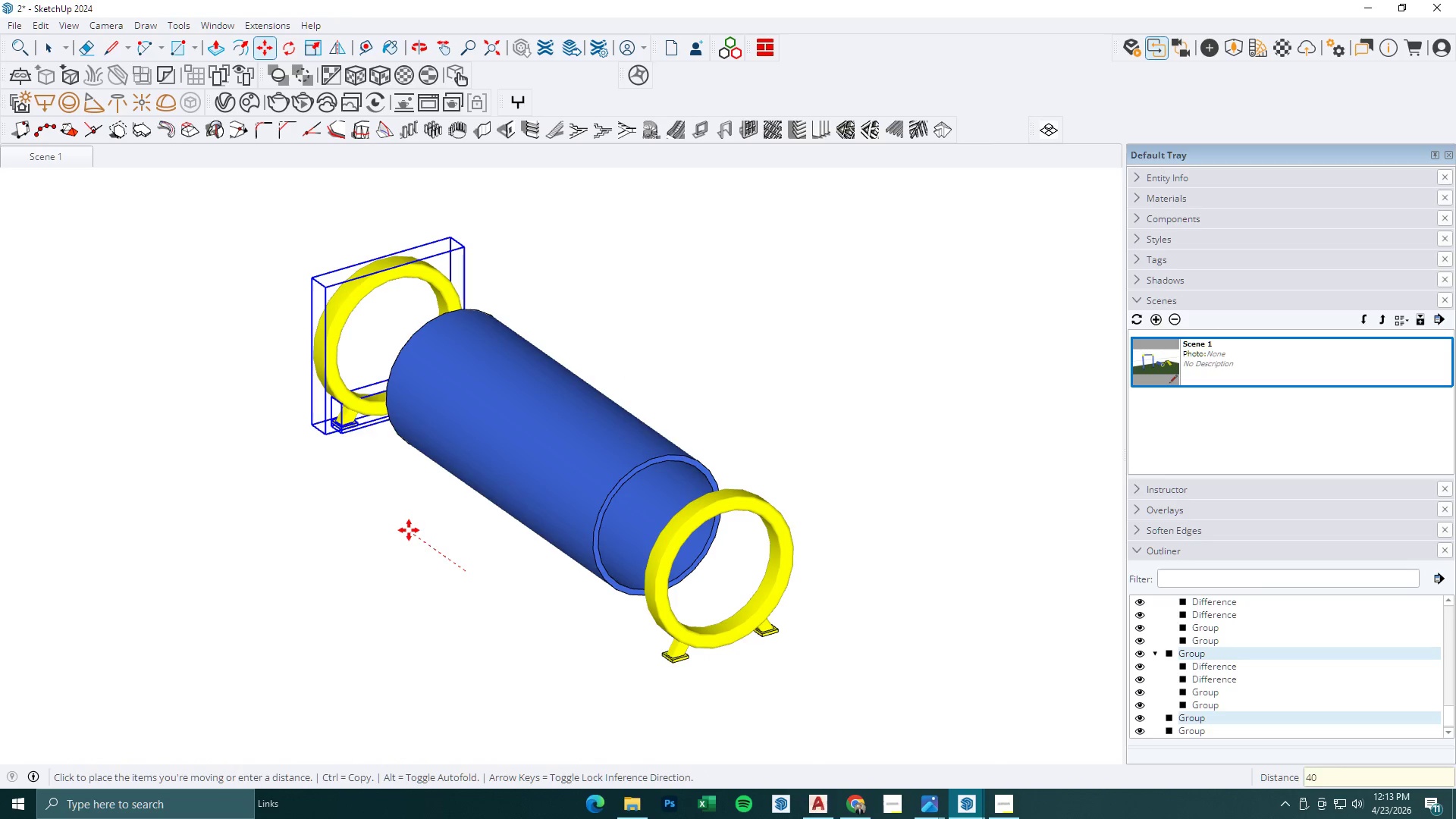 
key(Numpad0)
 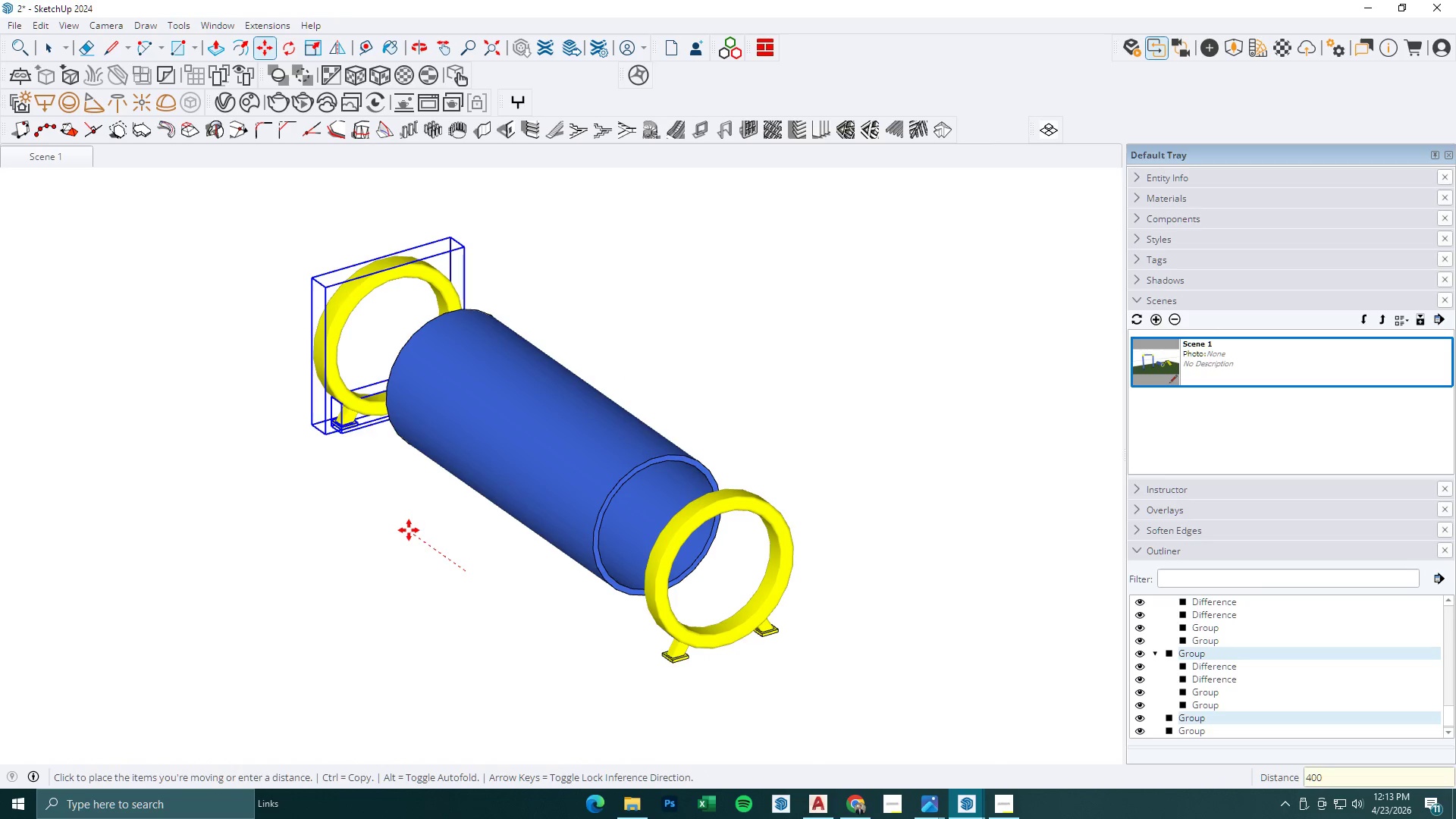 
key(NumpadEnter)
 